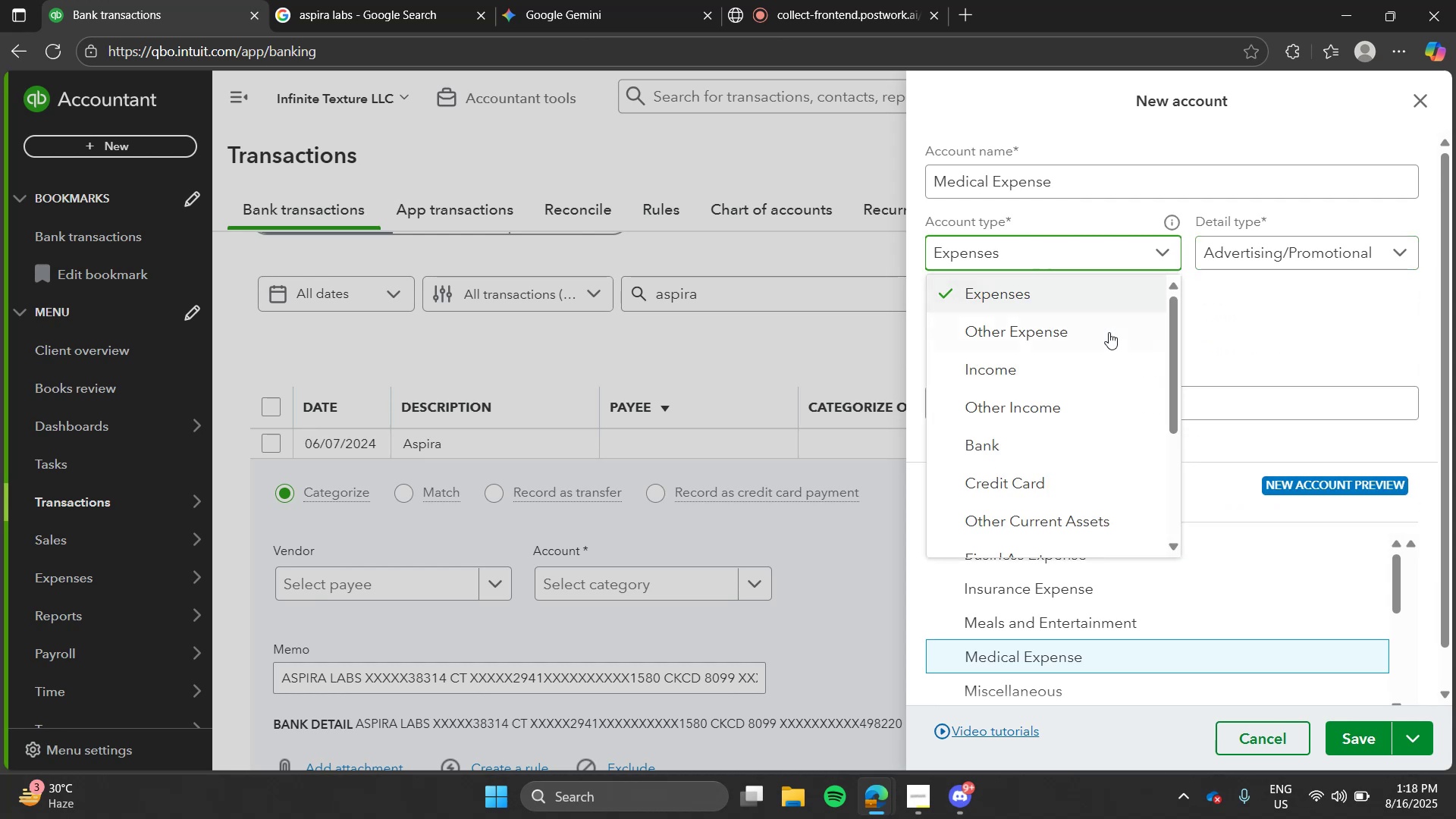 
left_click([1109, 335])
 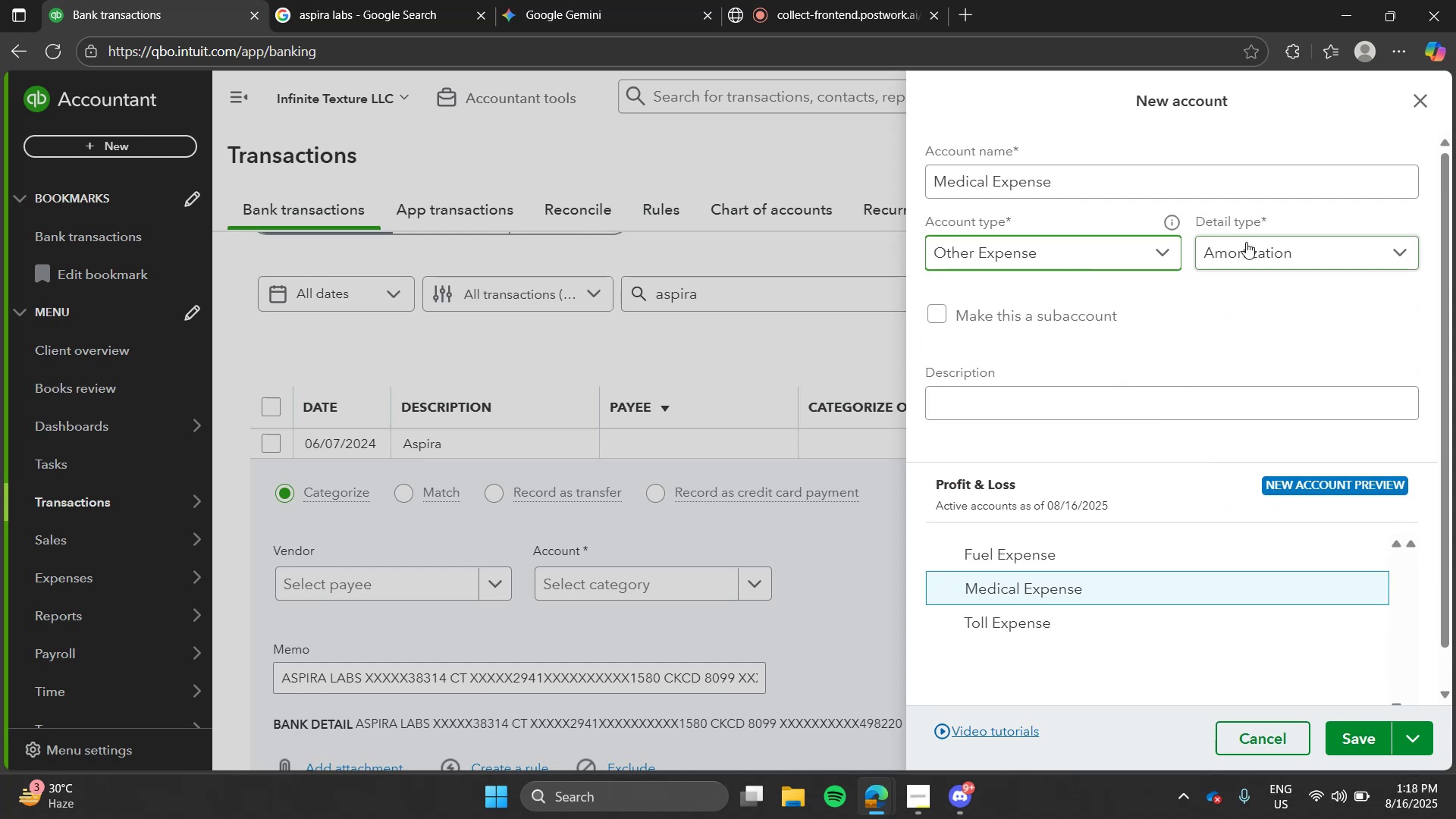 
left_click([1246, 242])
 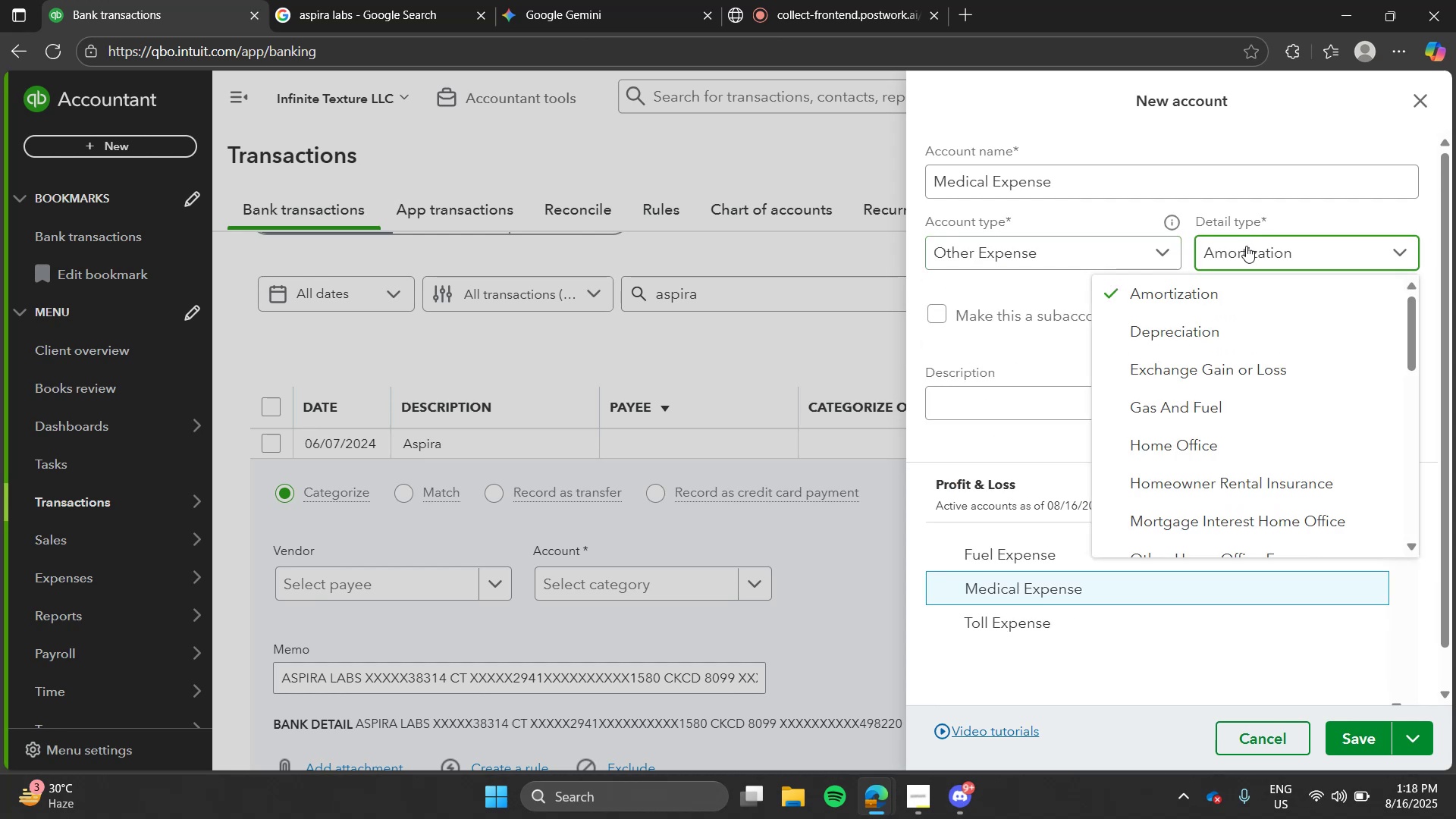 
mouse_move([1232, 304])
 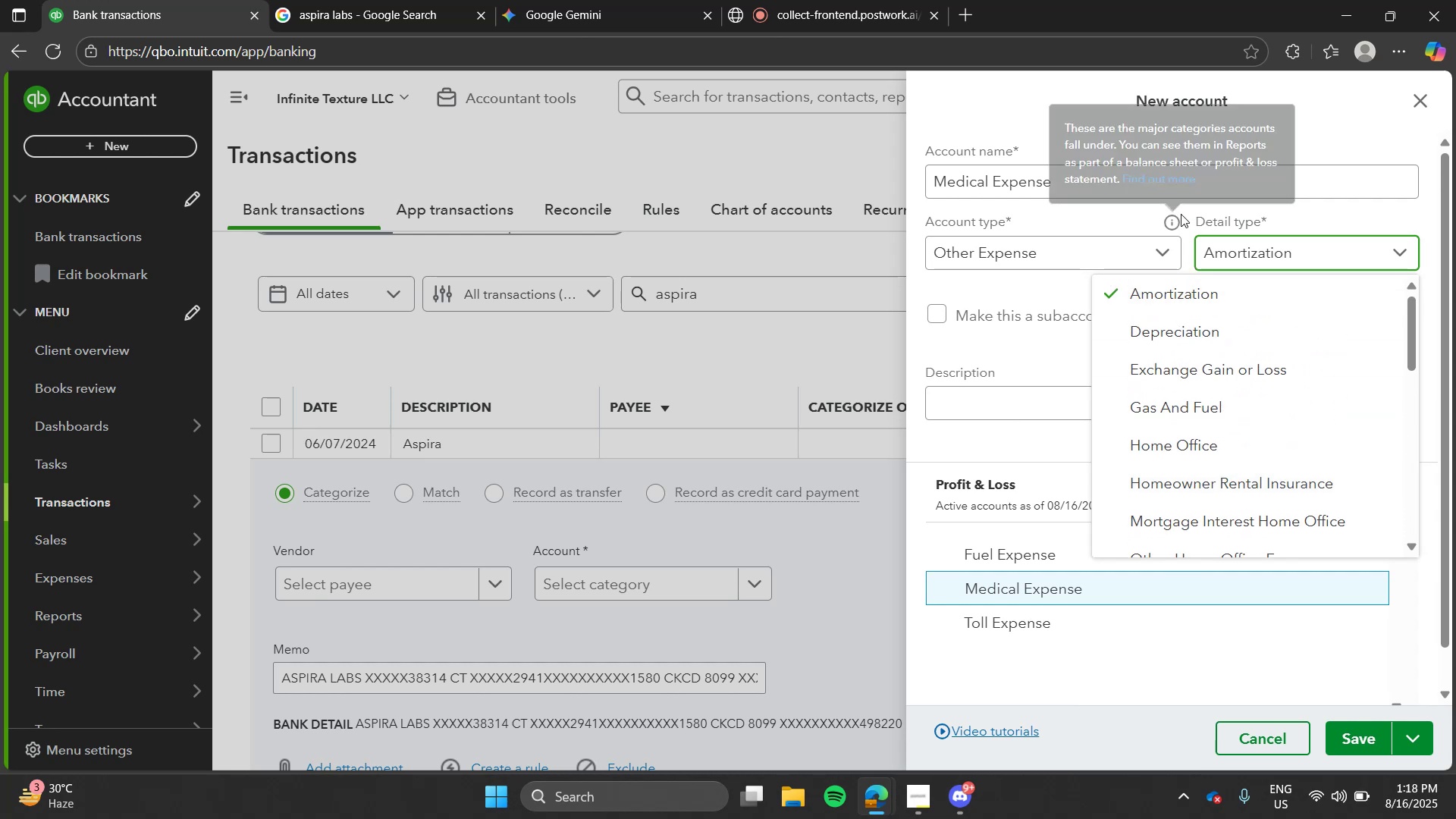 
left_click([1175, 262])
 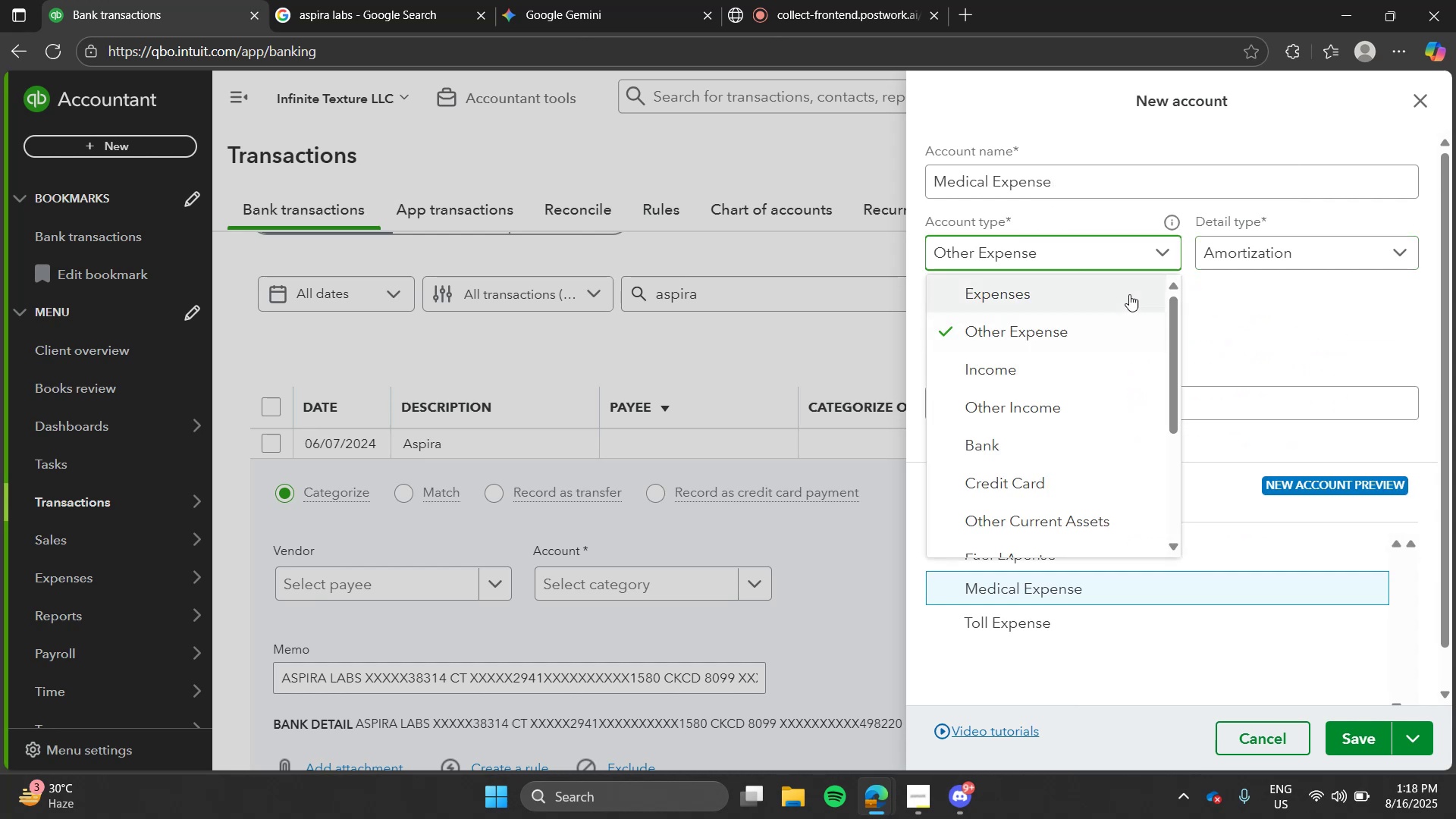 
left_click([1128, 294])
 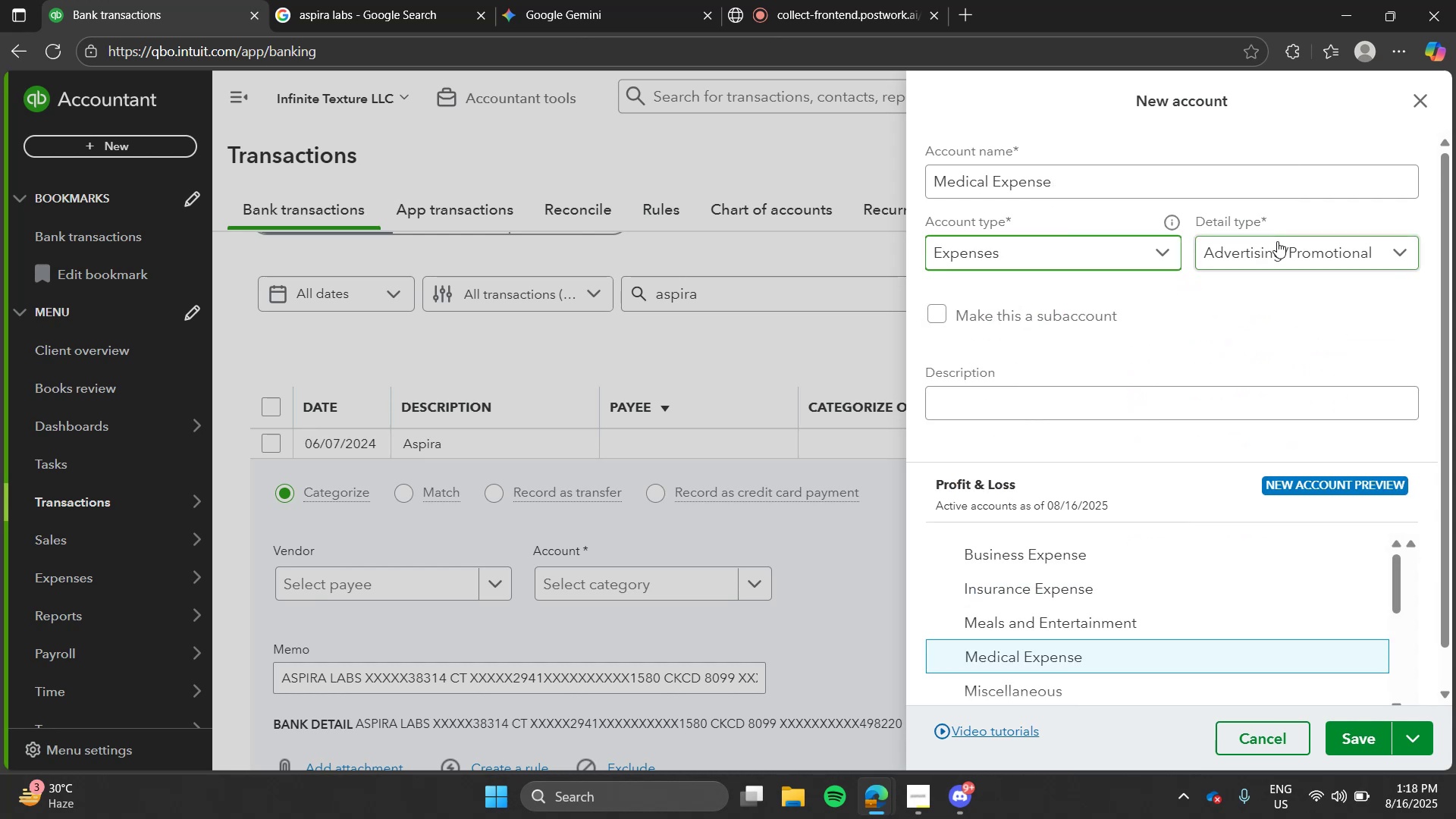 
left_click([1277, 241])
 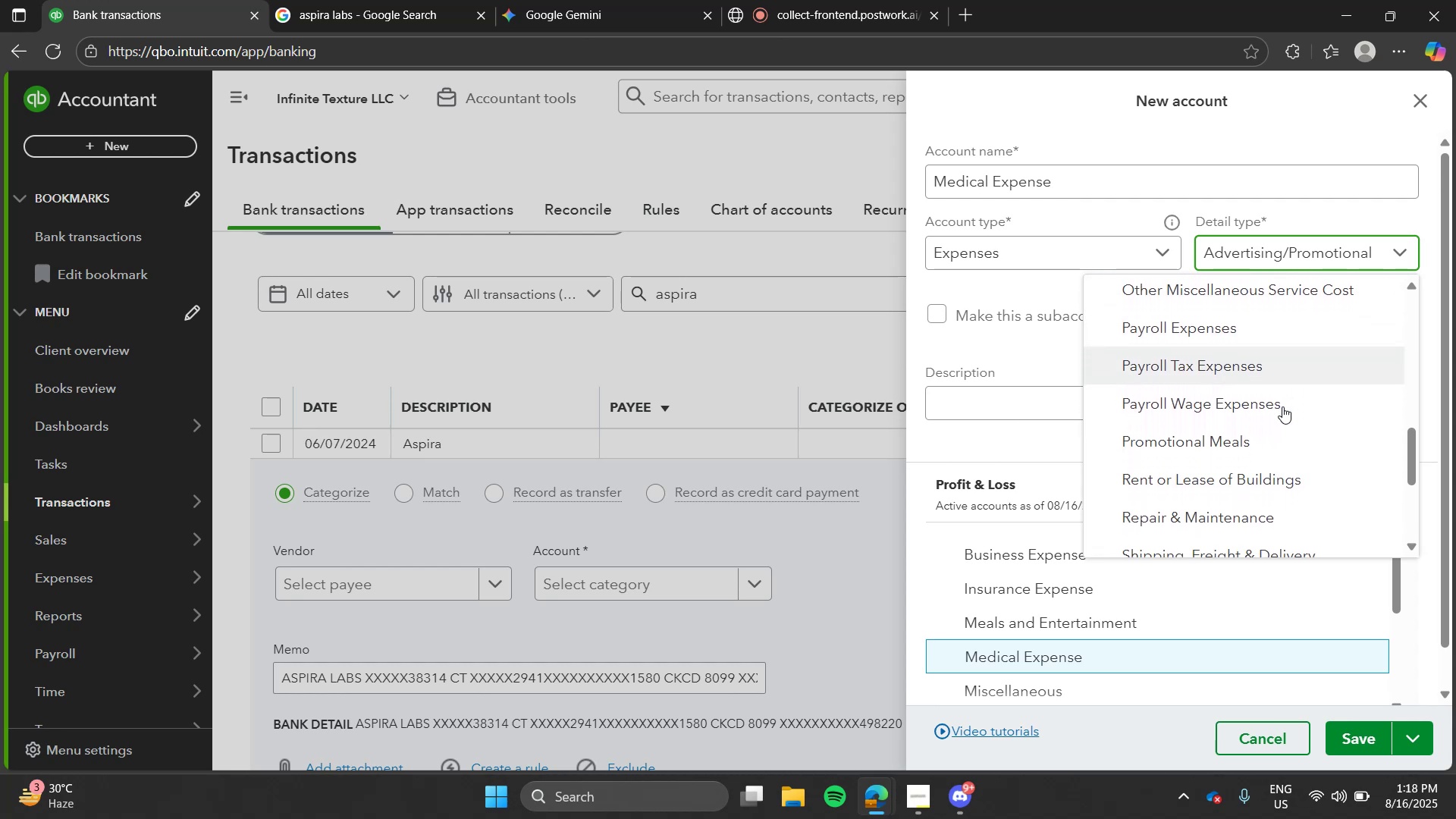 
wait(15.41)
 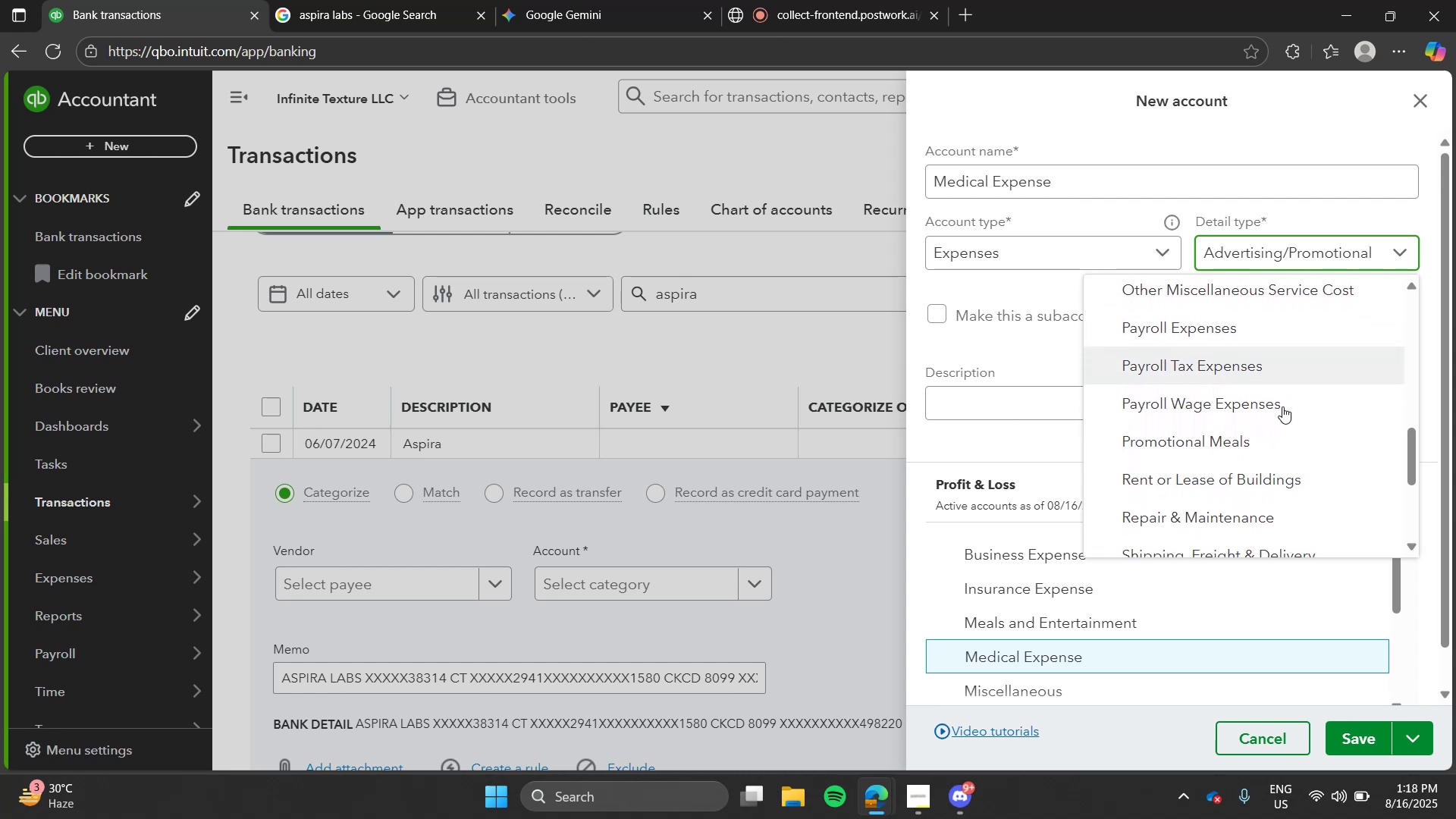 
left_click([1291, 534])
 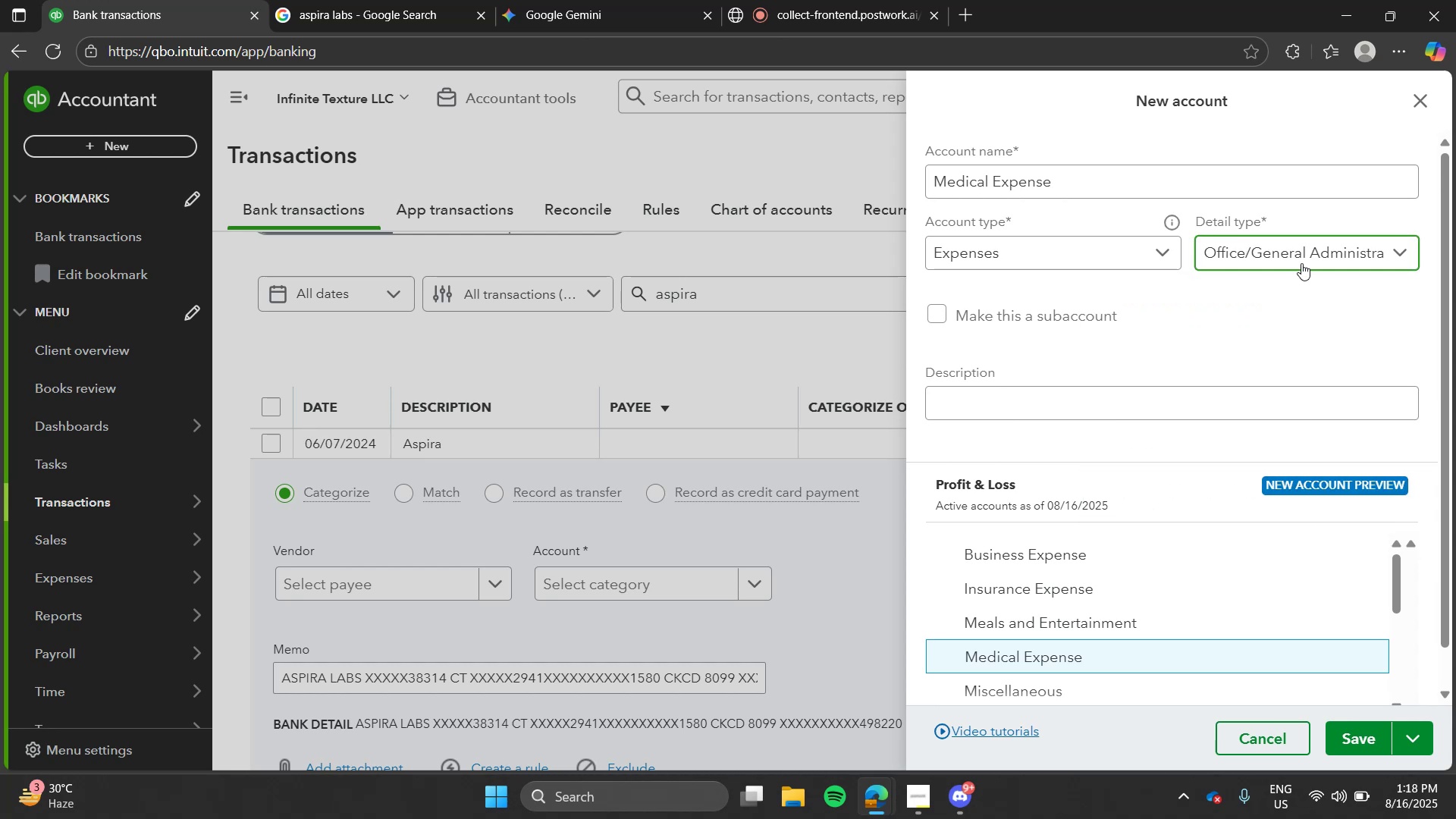 
left_click([1301, 263])
 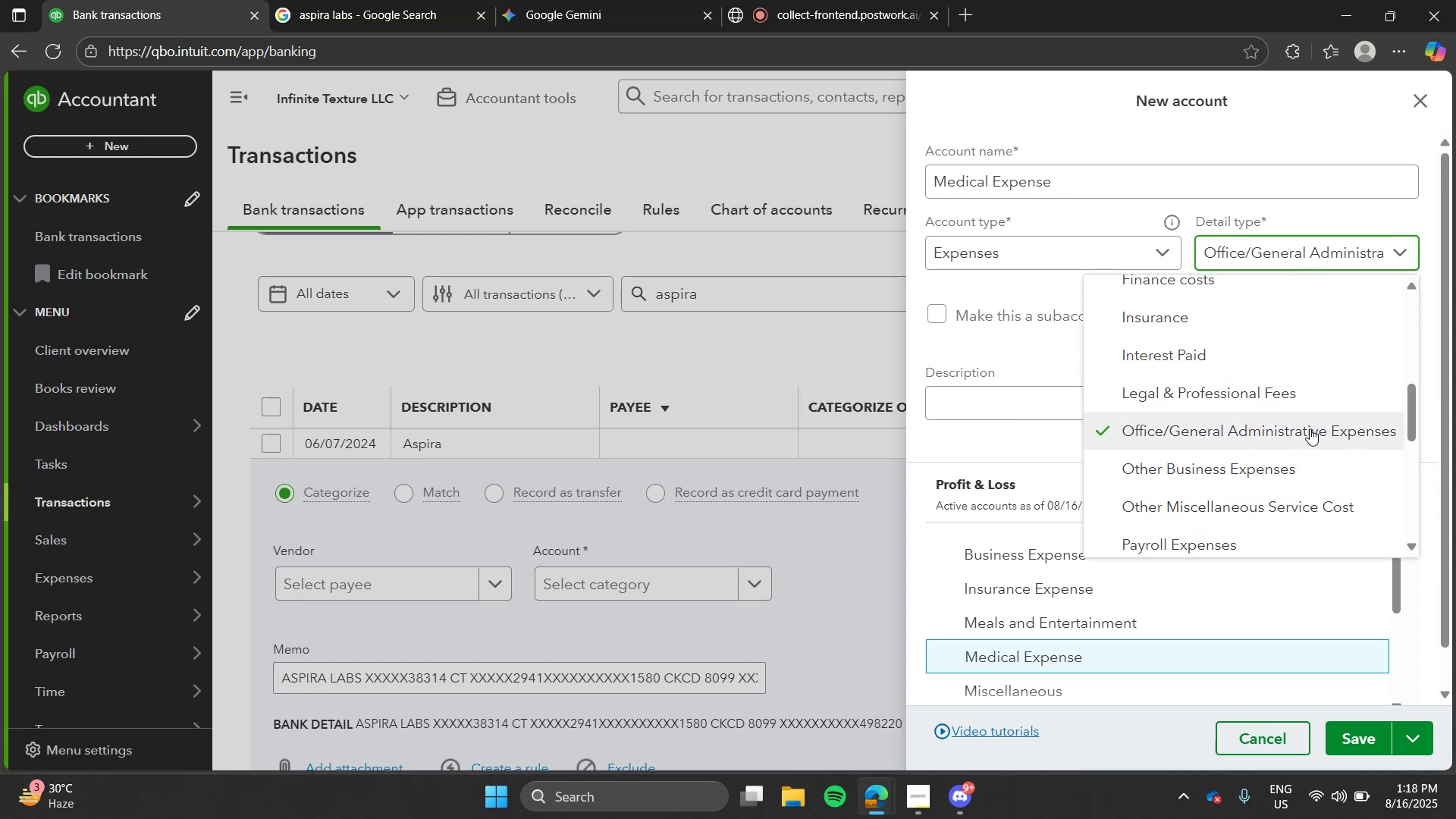 
left_click([1304, 460])
 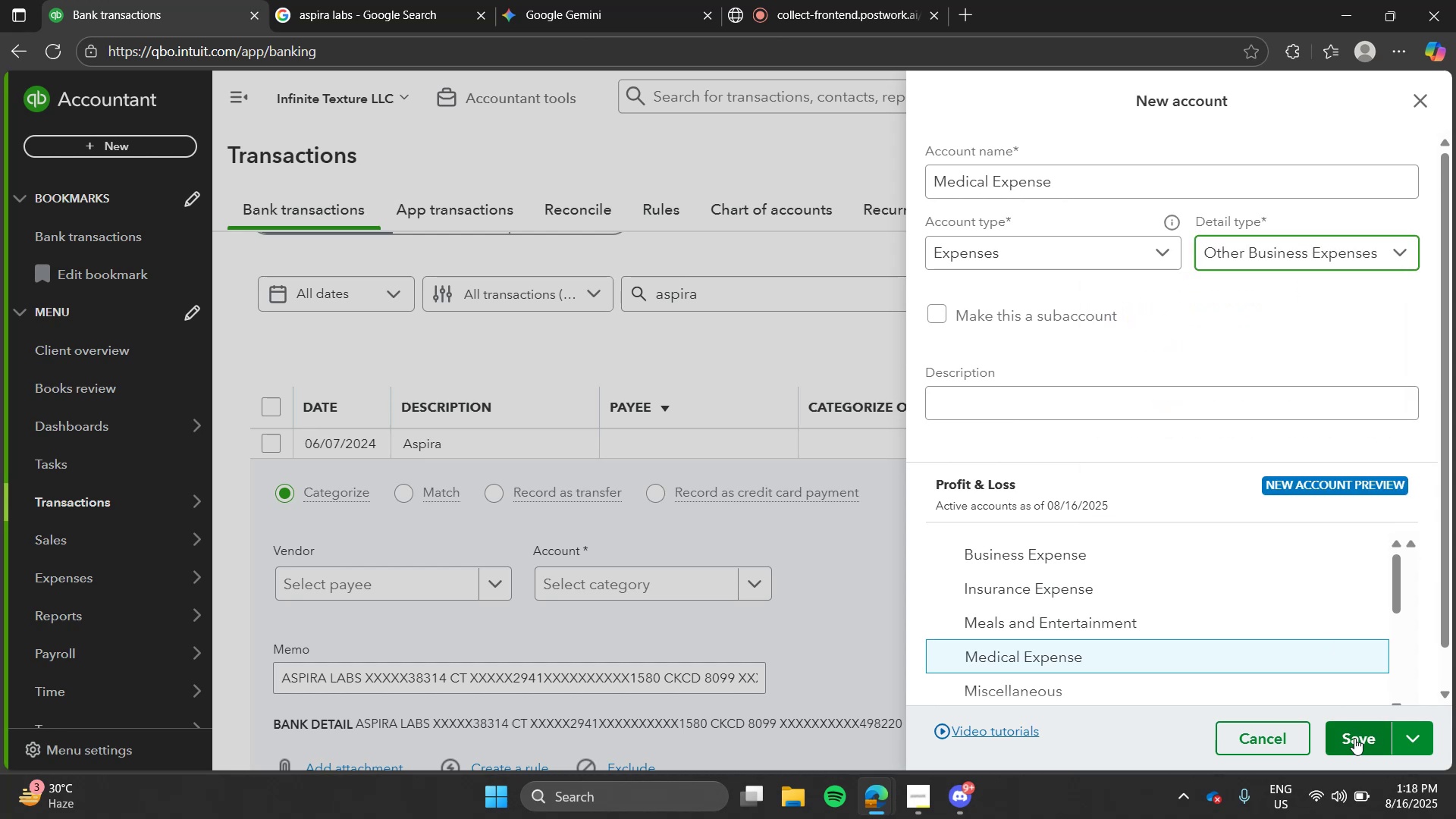 
left_click([1354, 738])
 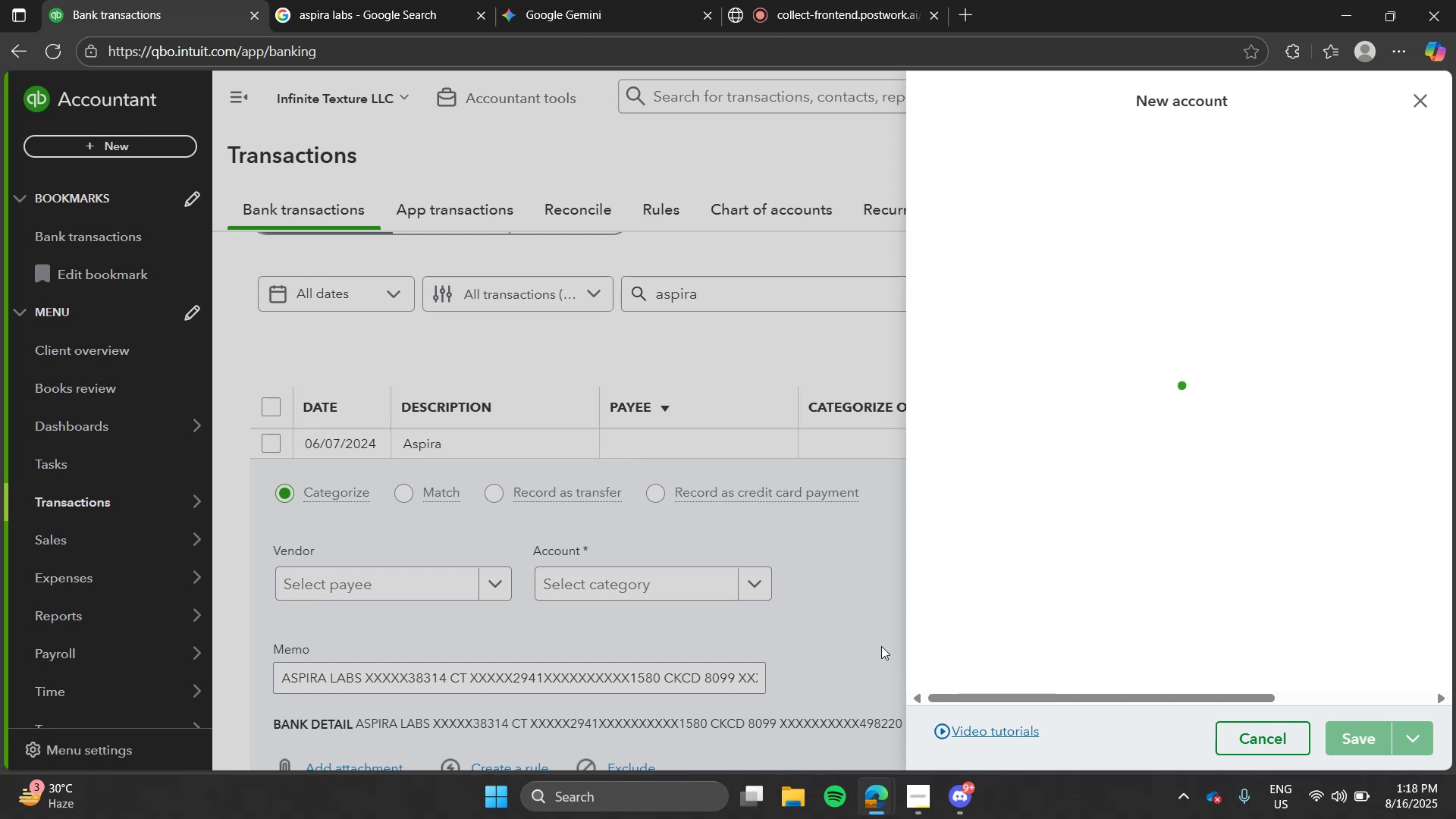 
wait(7.63)
 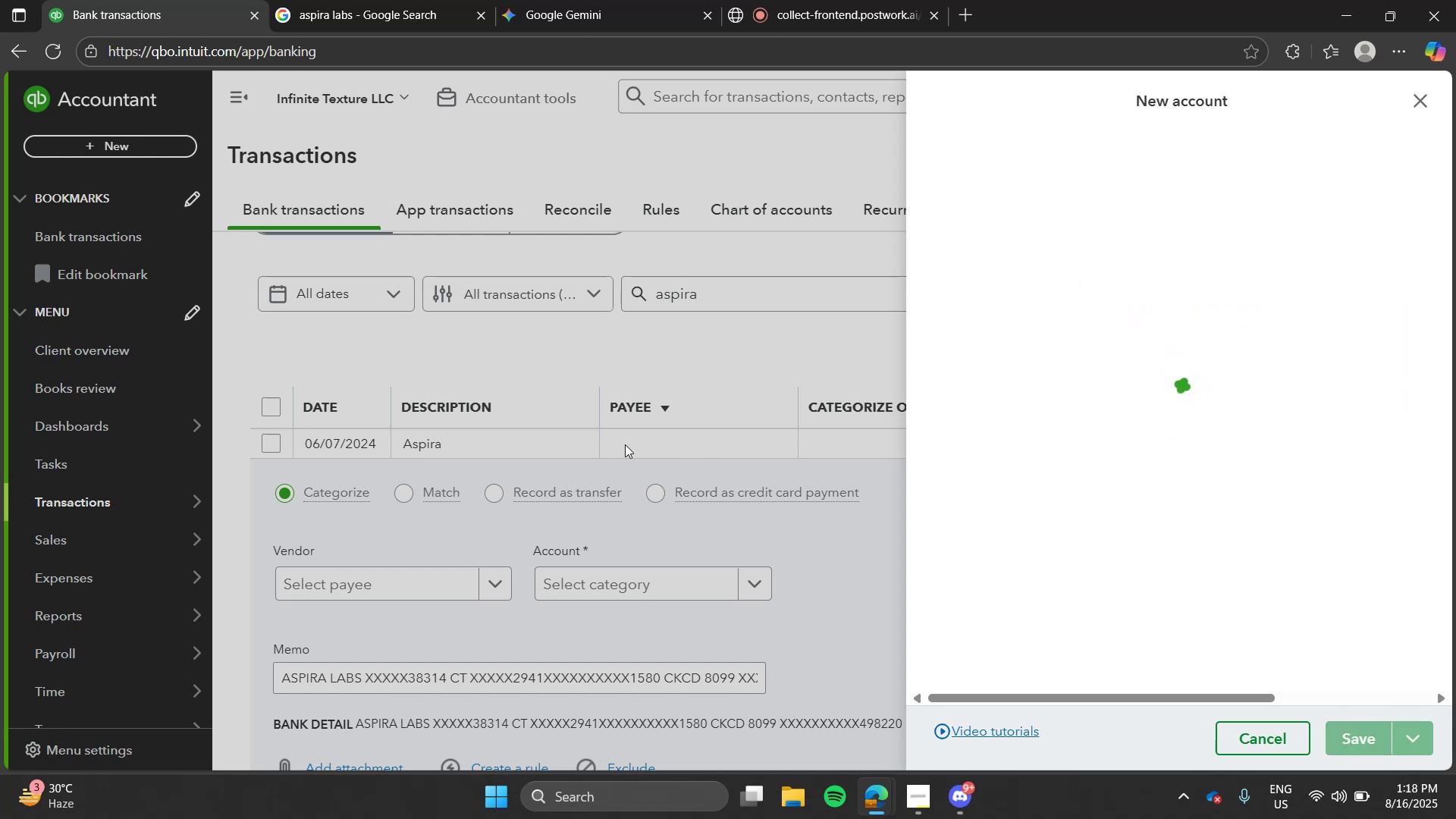 
left_click([1304, 686])
 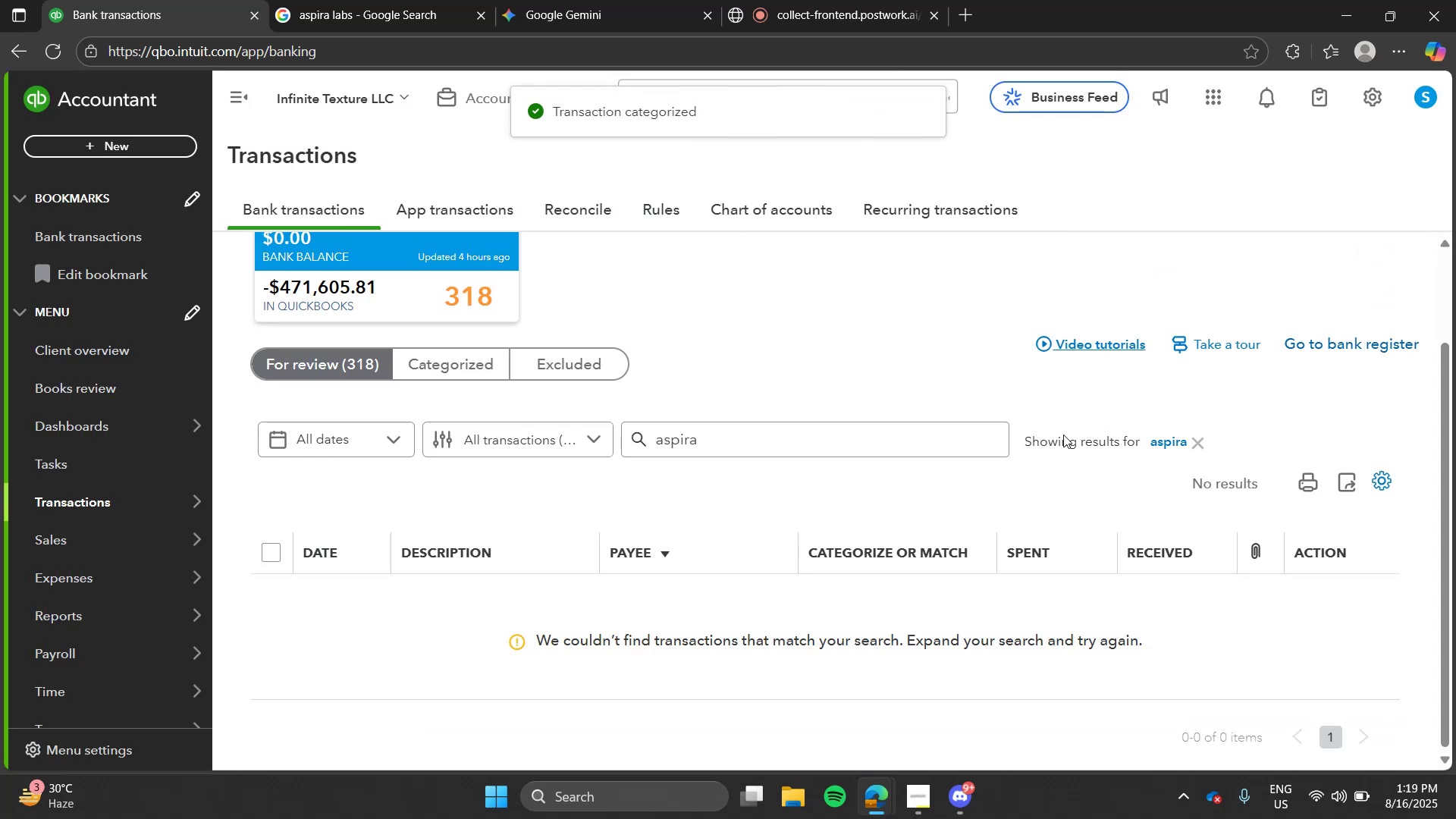 
left_click([1178, 442])
 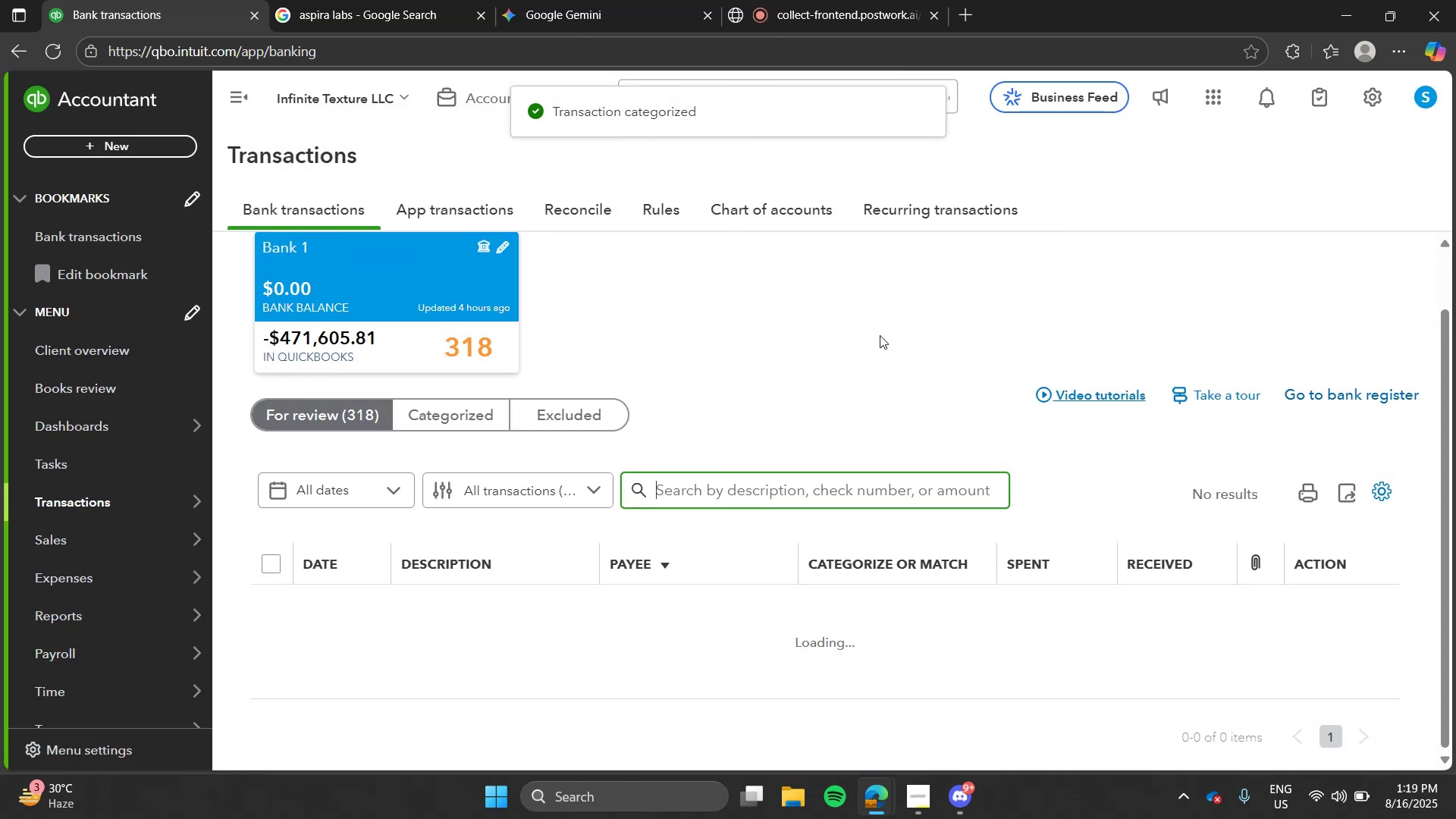 
left_click([880, 335])
 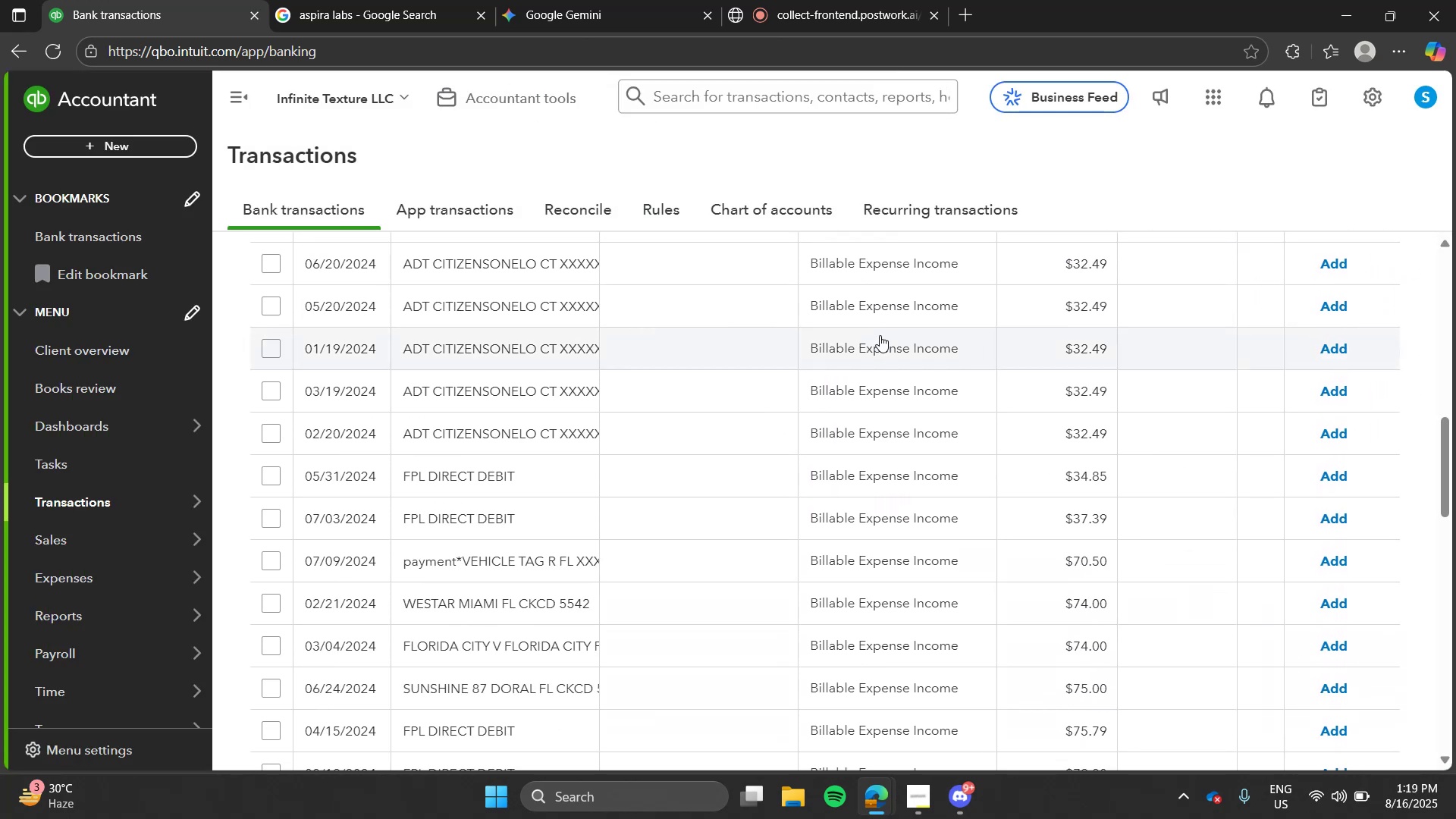 
left_click([515, 387])
 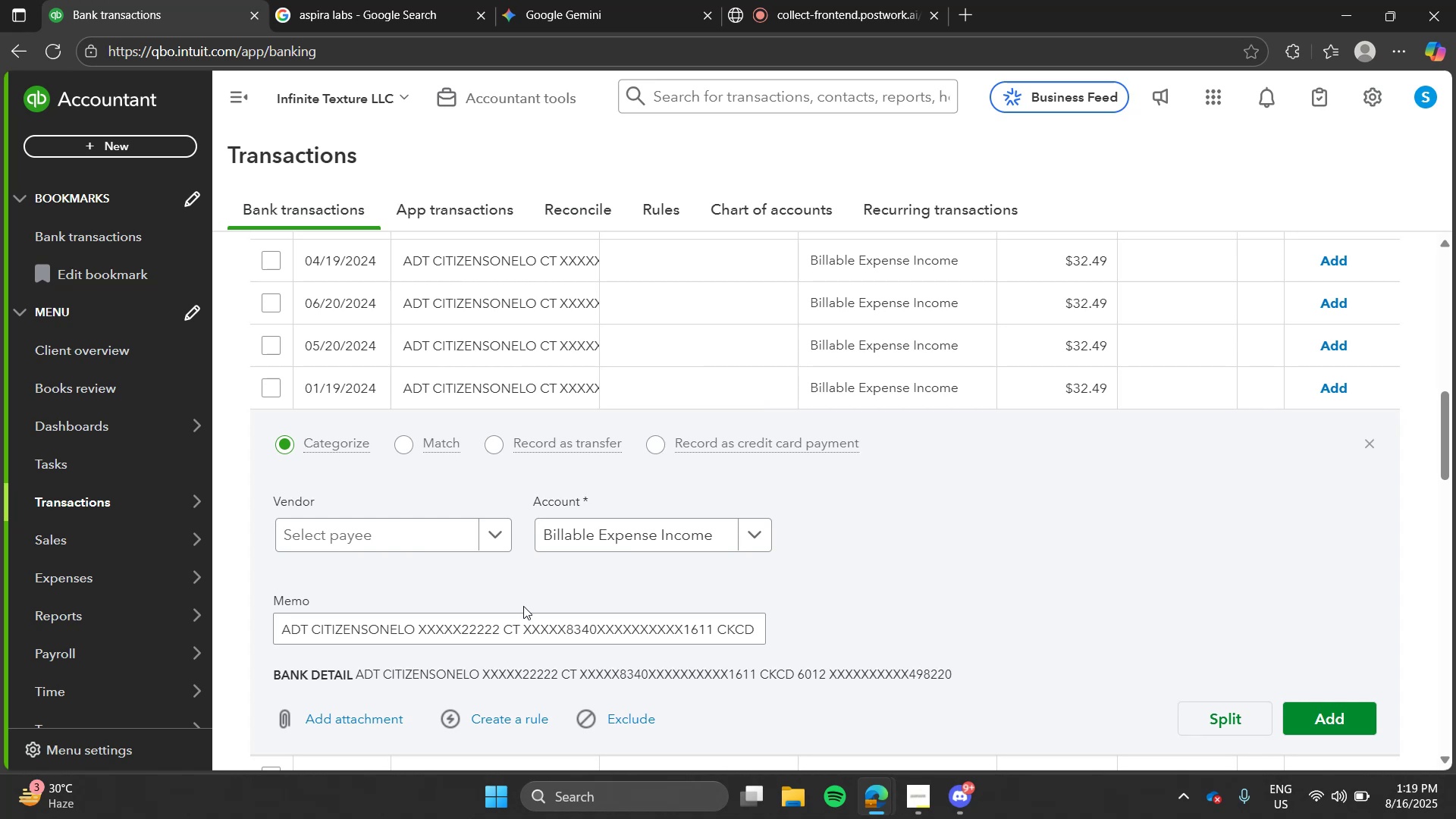 
left_click([525, 612])
 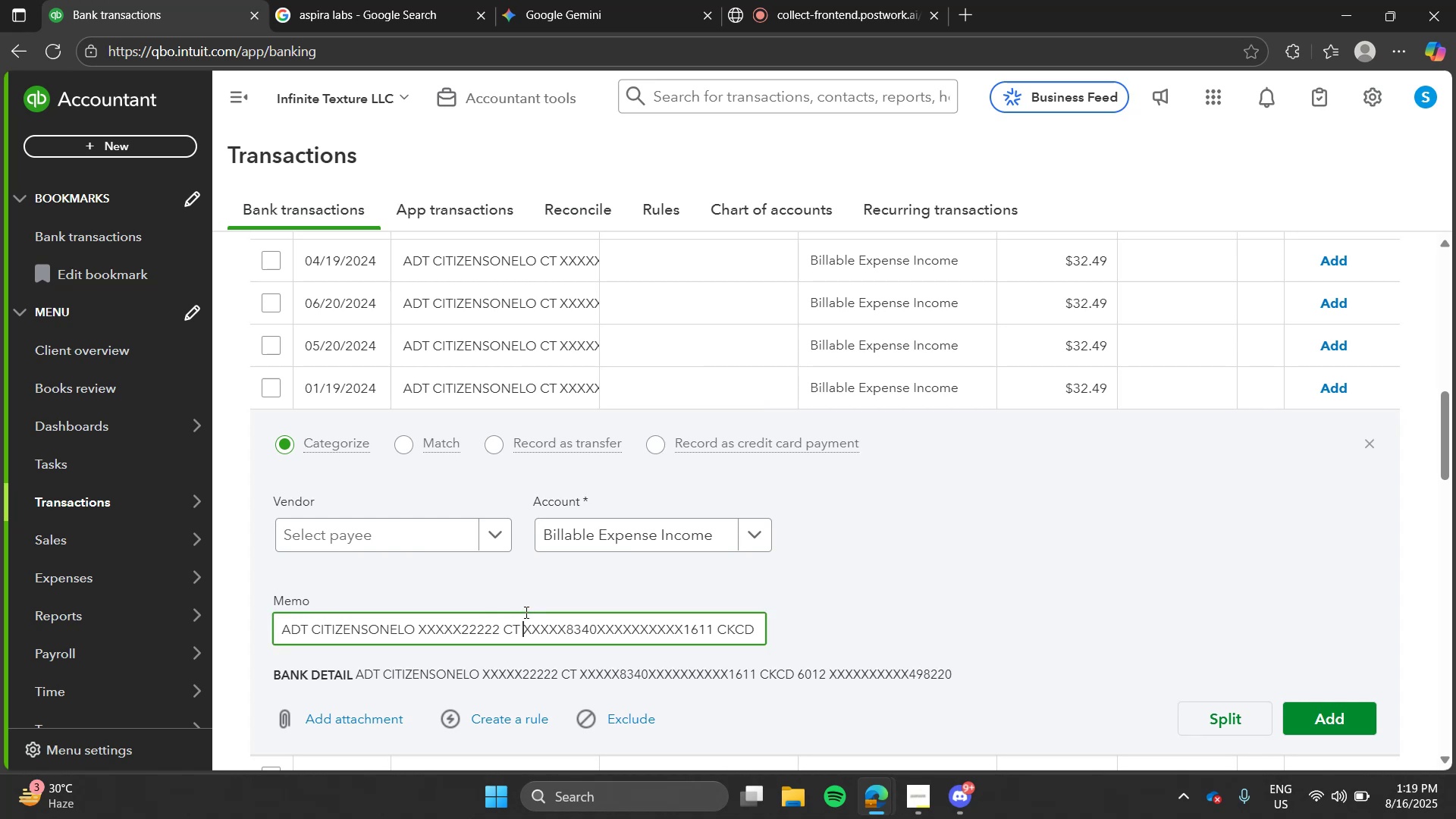 
key(Control+A)
 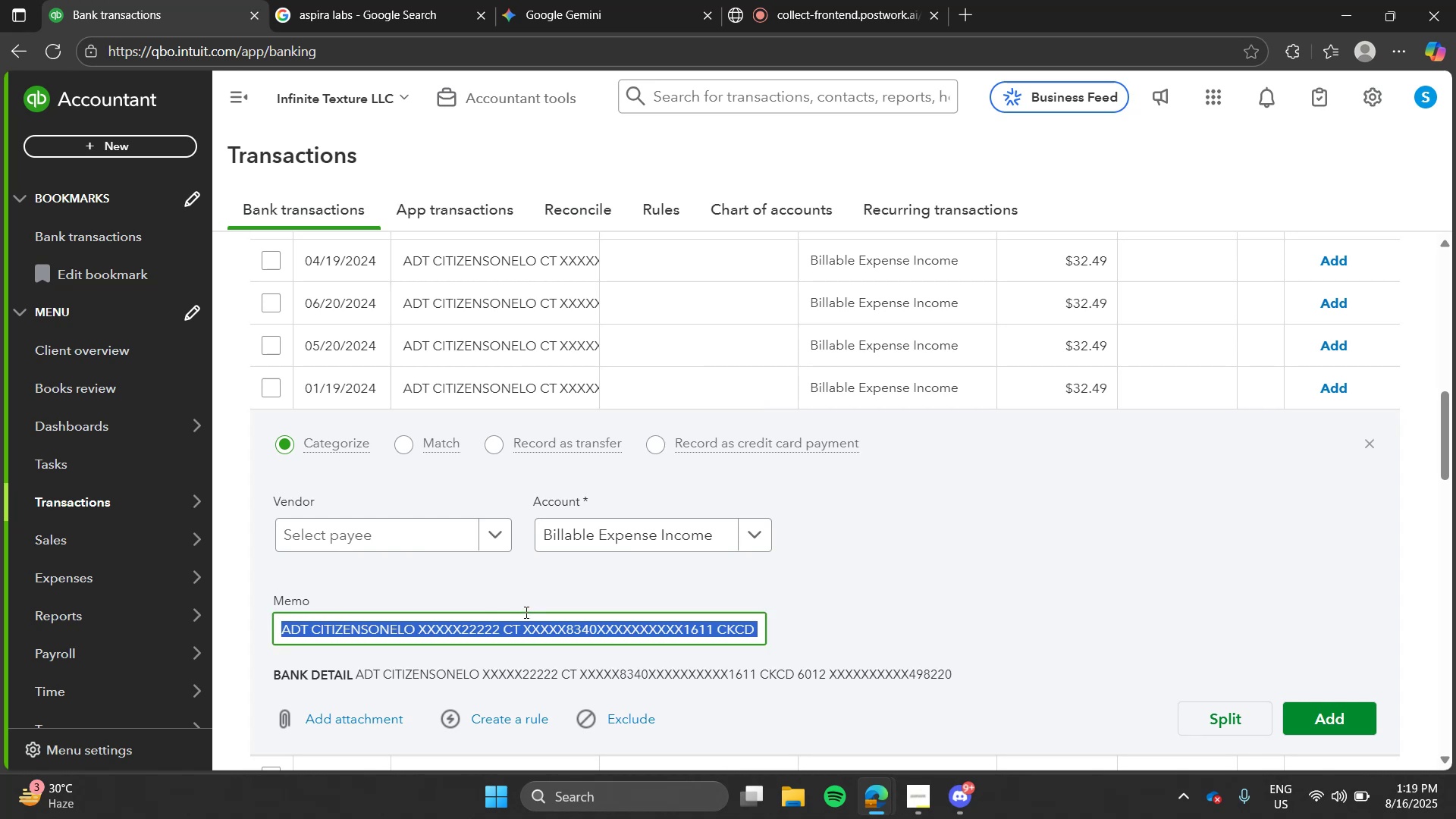 
key(Control+C)
 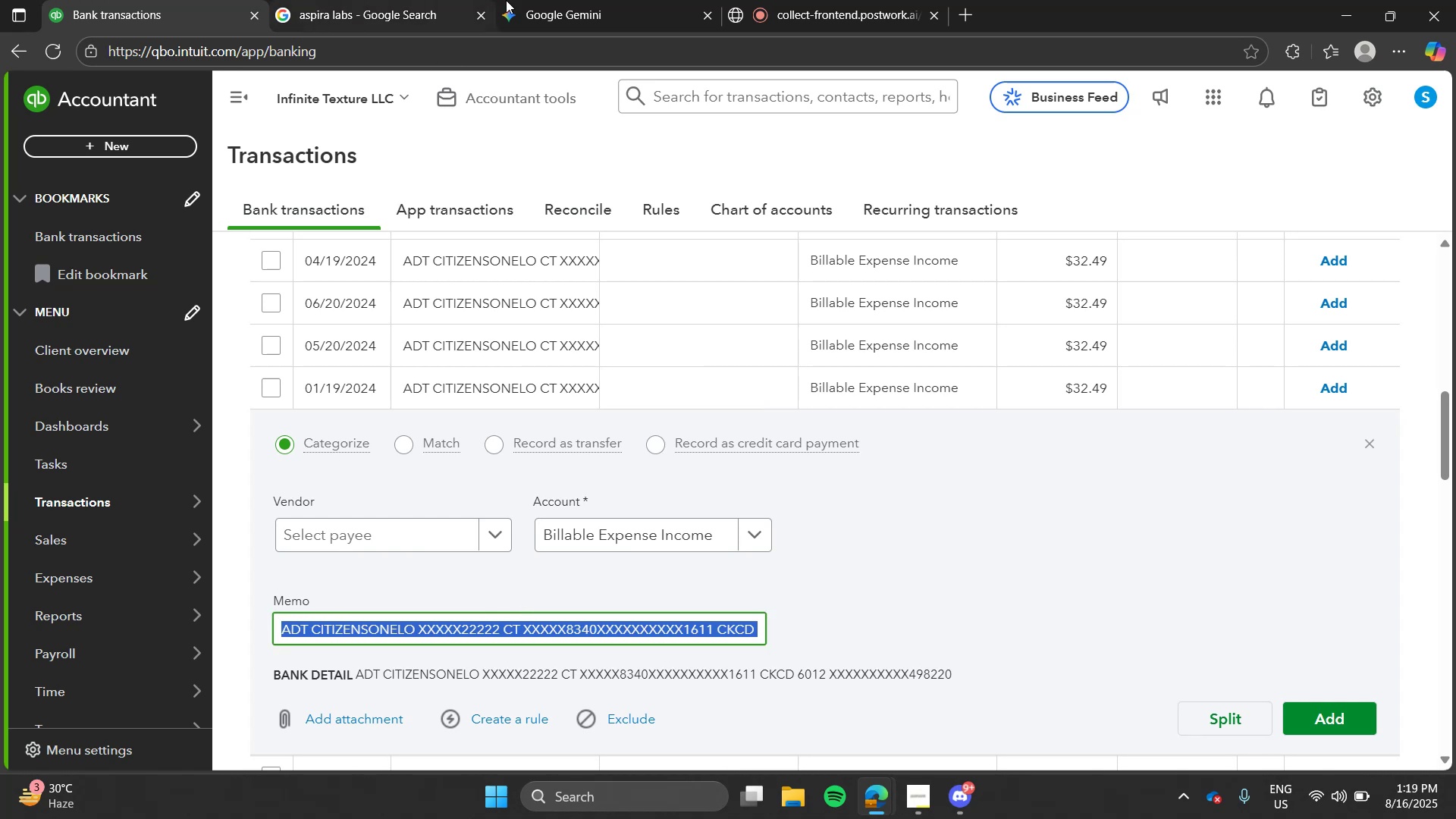 
left_click([623, 0])
 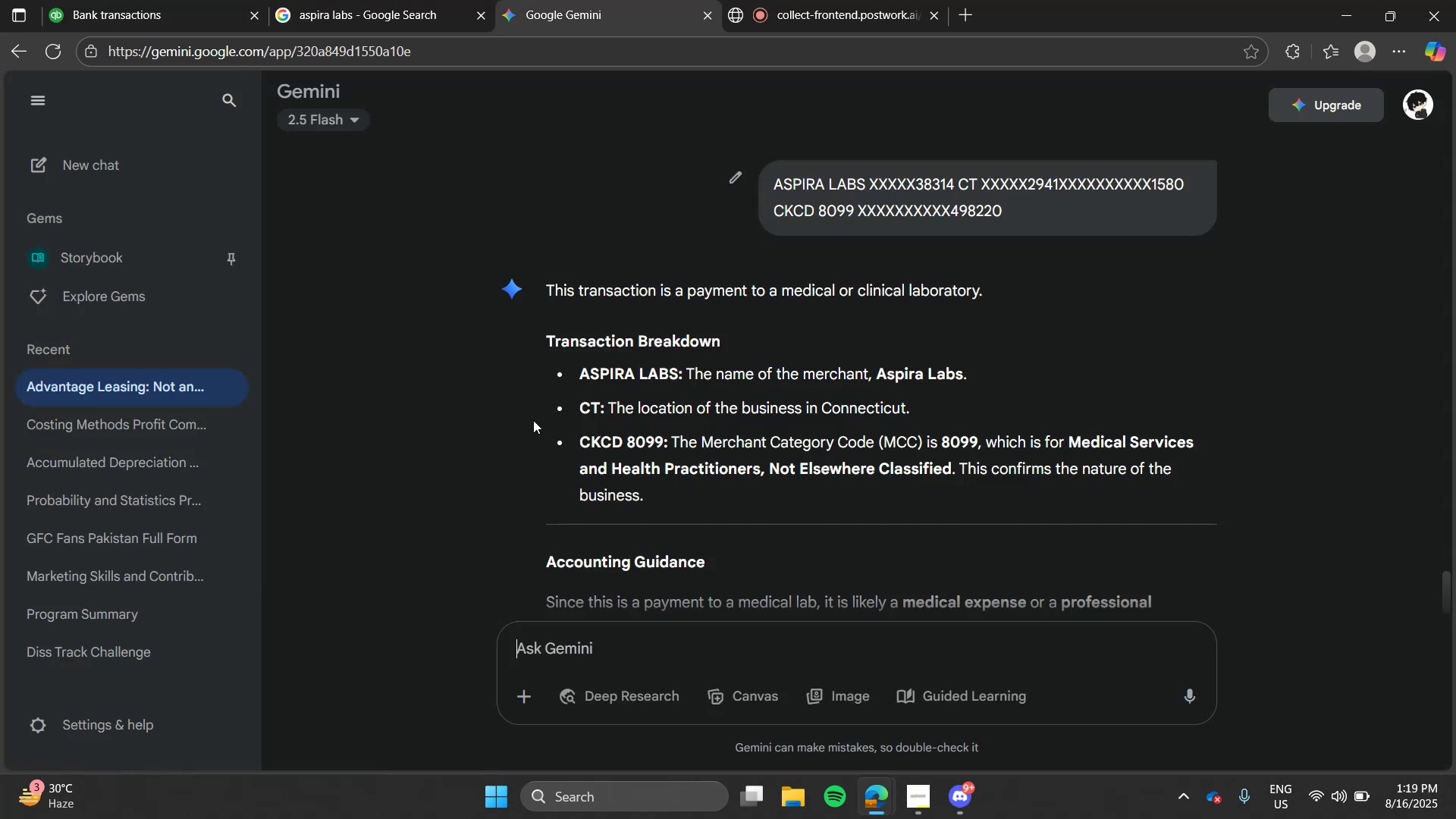 
key(Control+ControlLeft)
 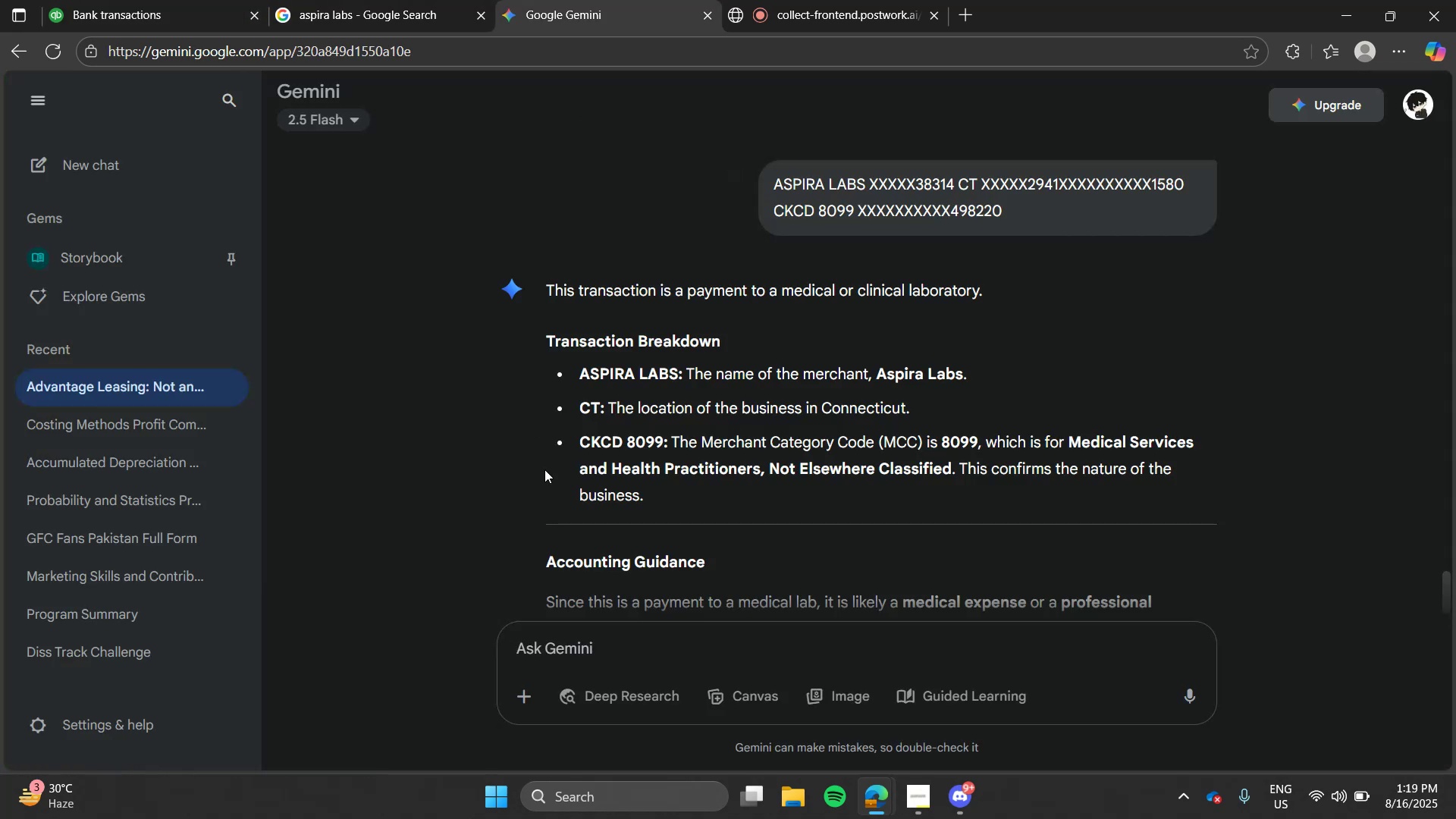 
key(Control+V)
 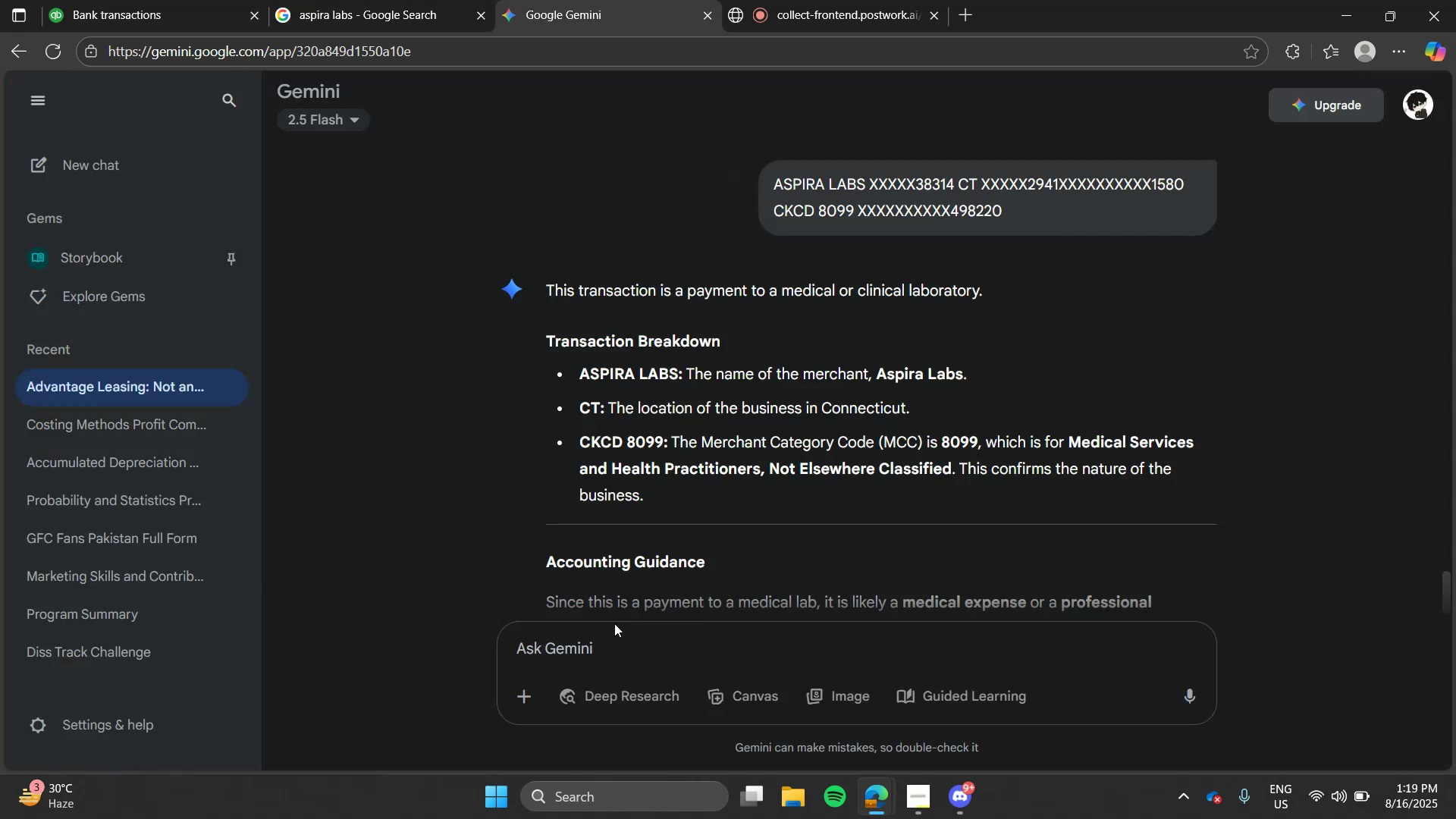 
key(Enter)
 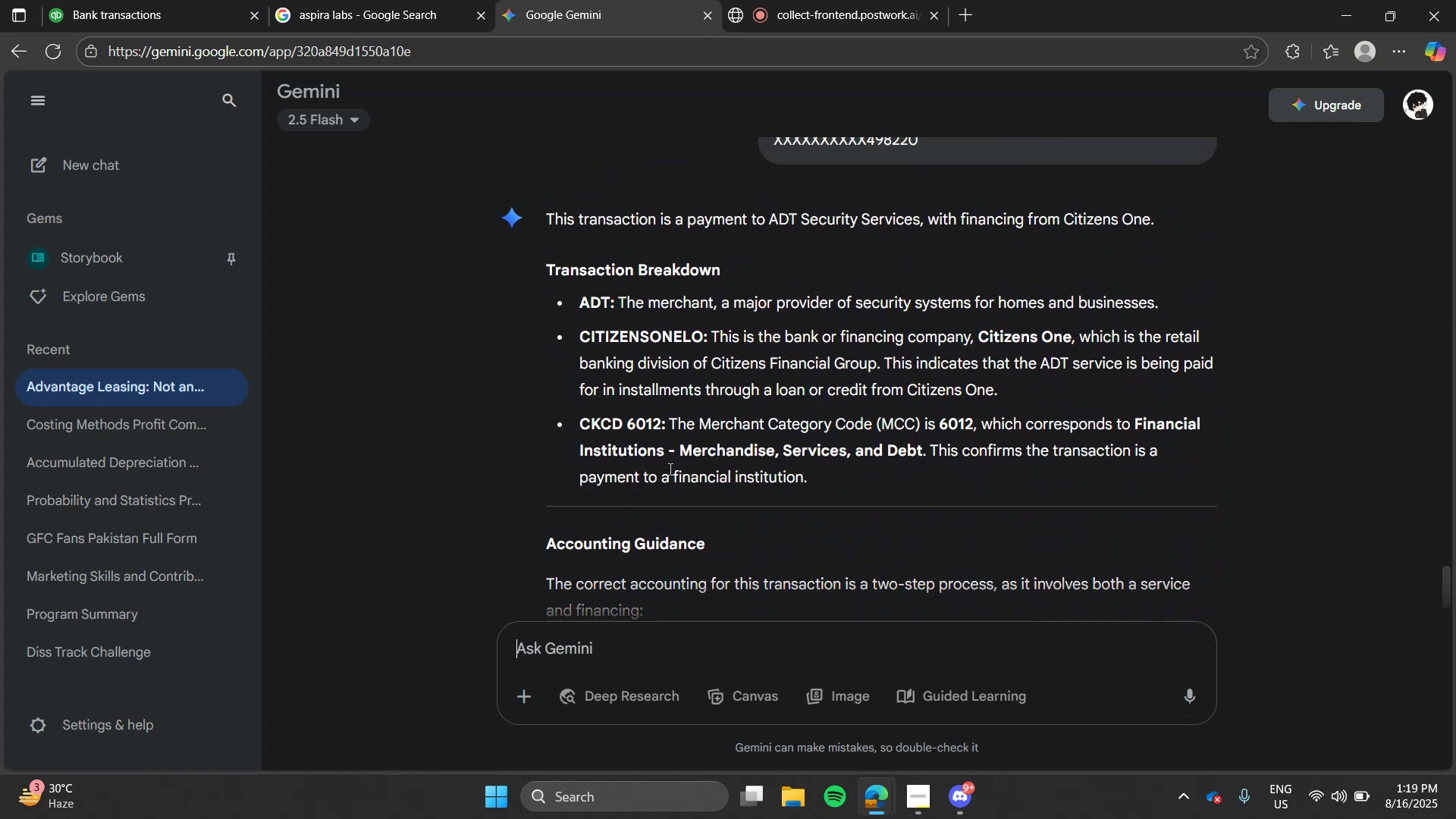 
wait(19.0)
 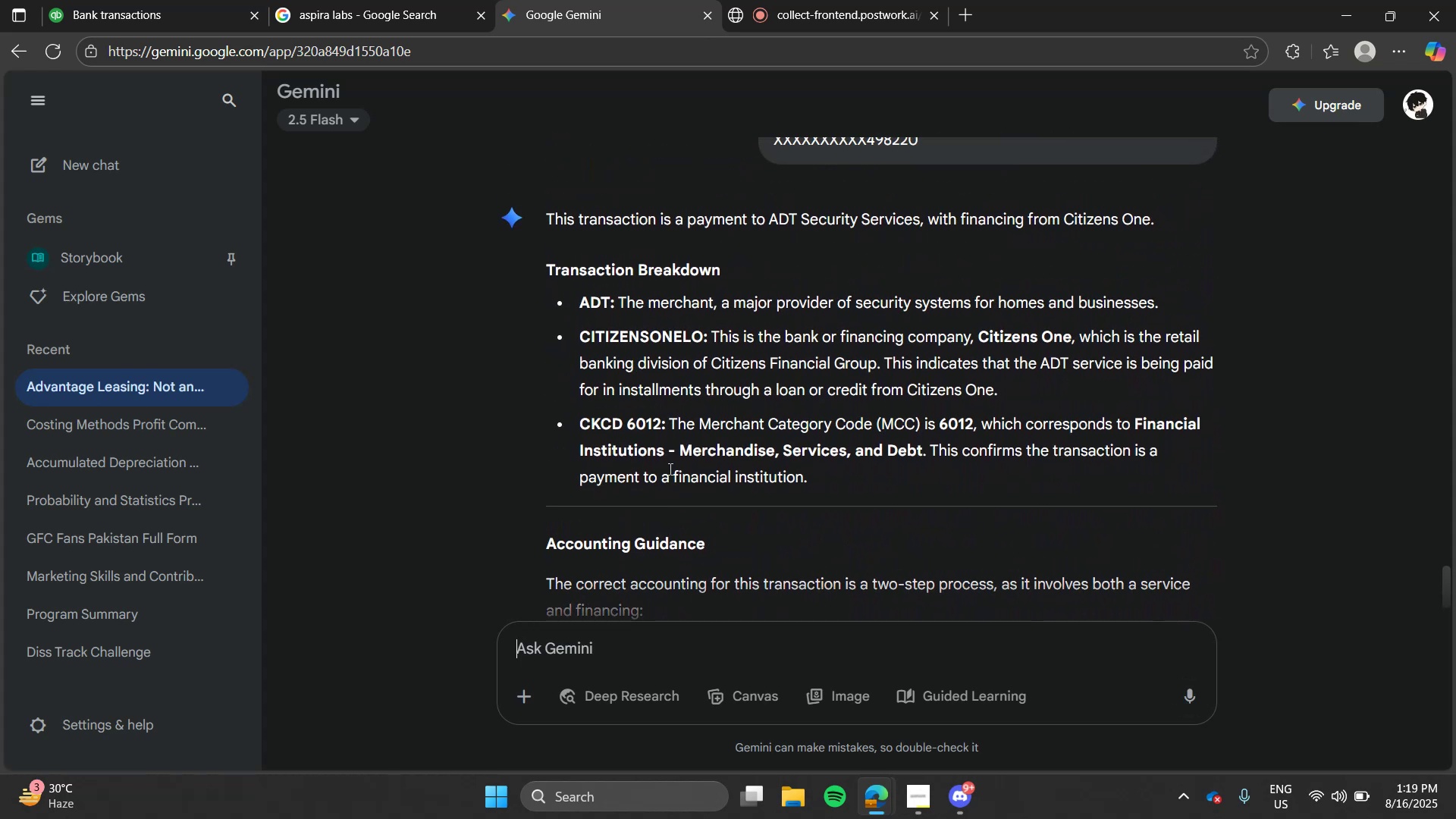 
left_click([223, 0])
 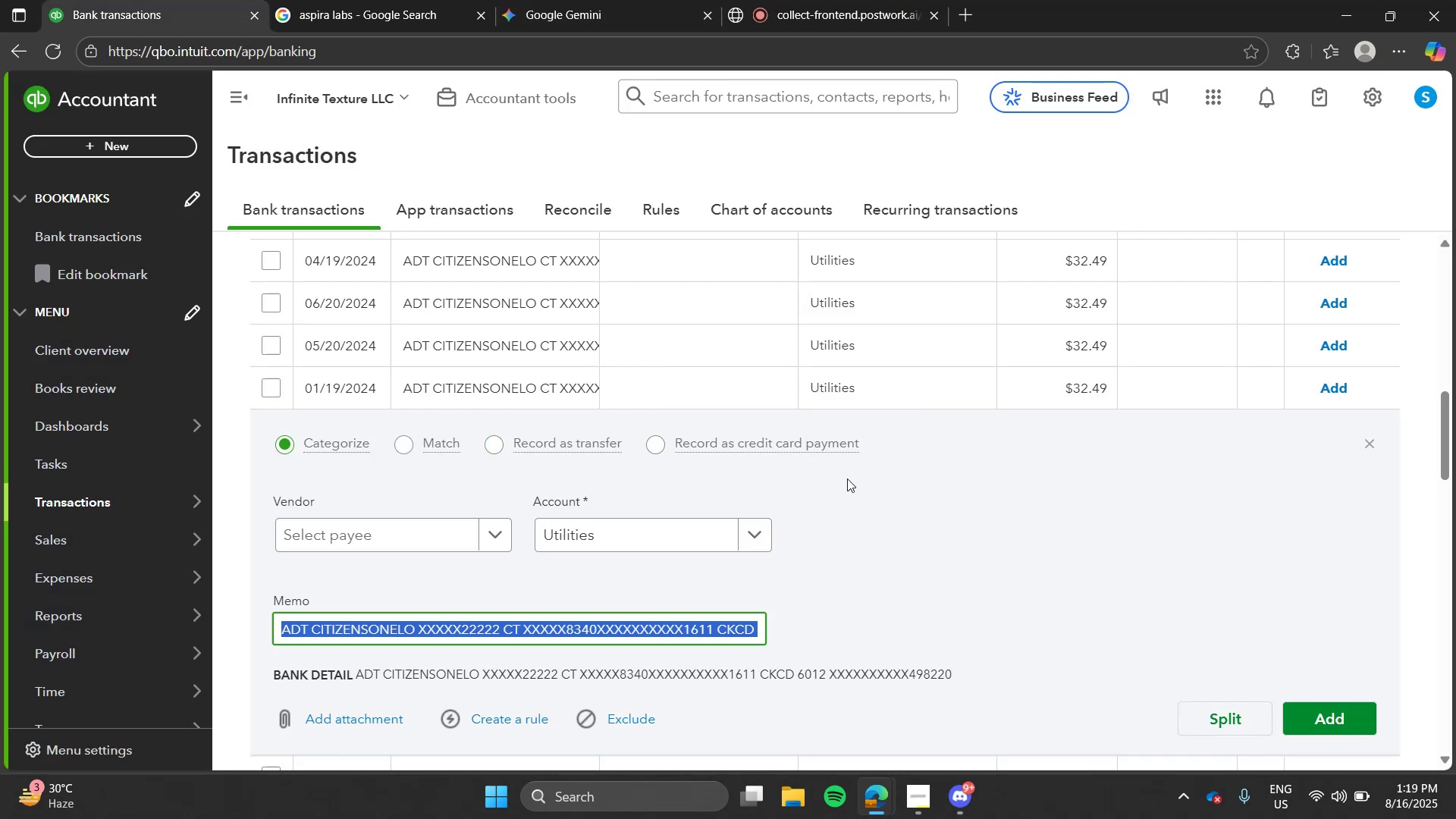 
wait(8.05)
 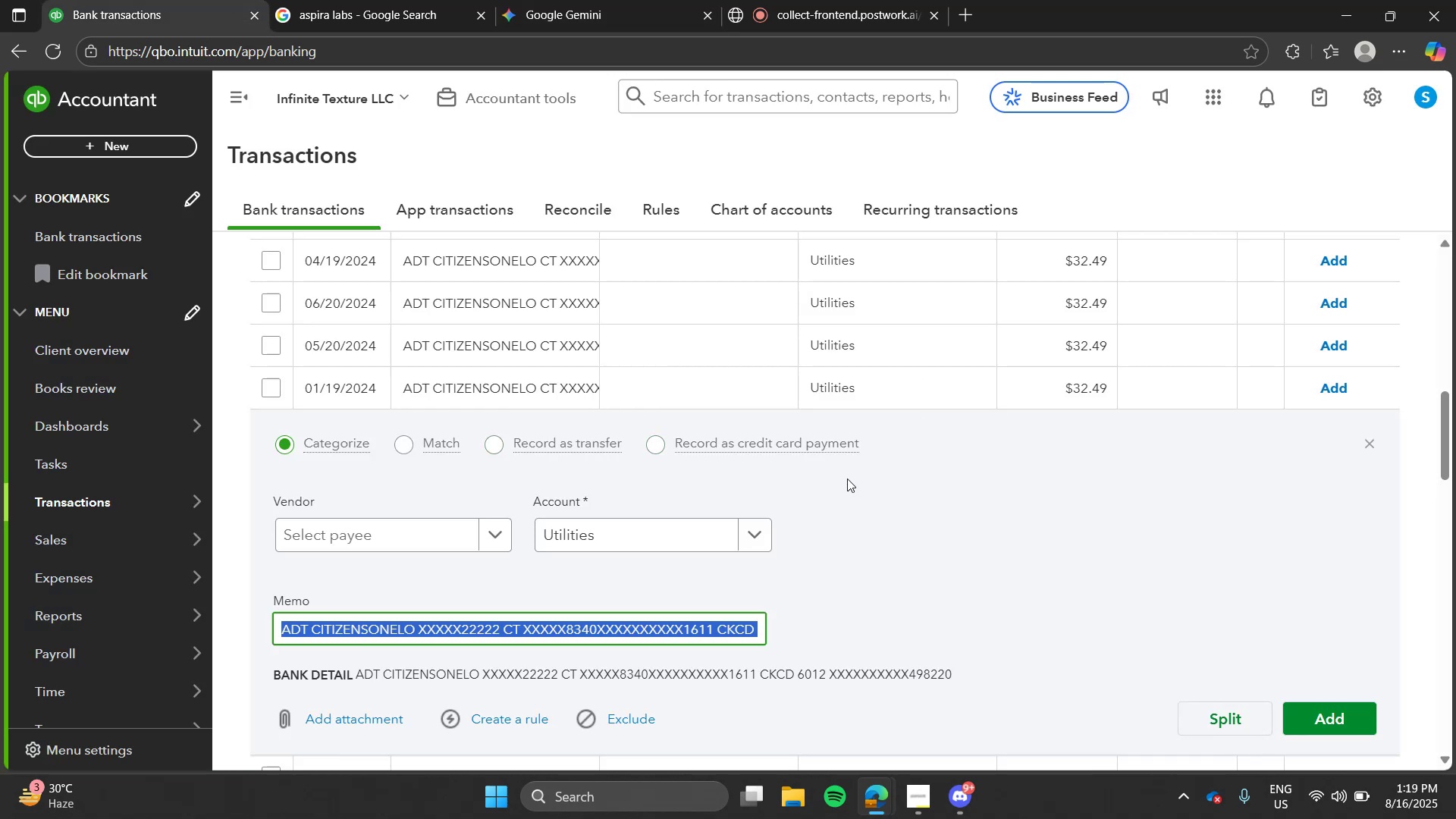 
left_click([758, 577])
 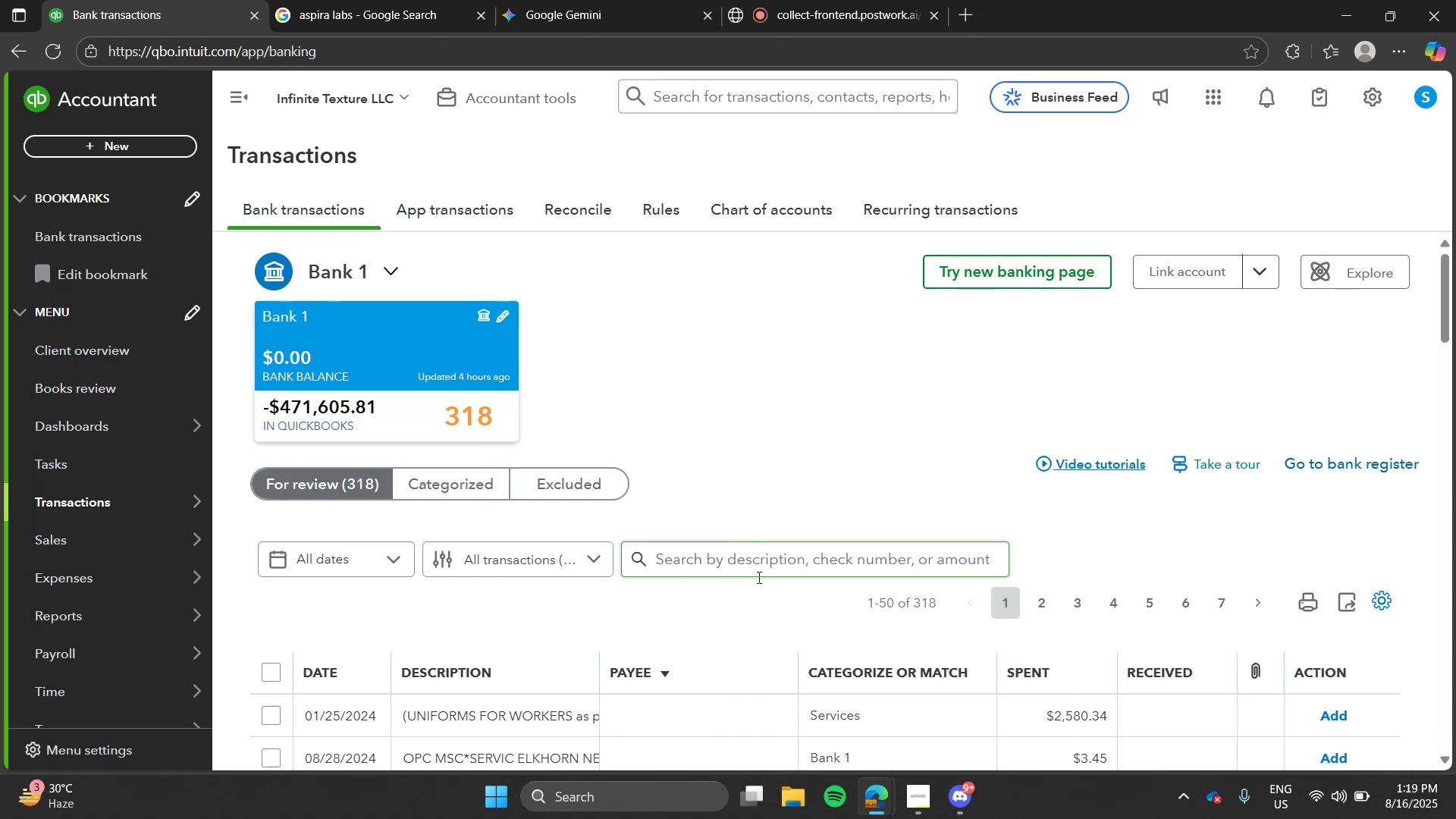 
type(adt)
 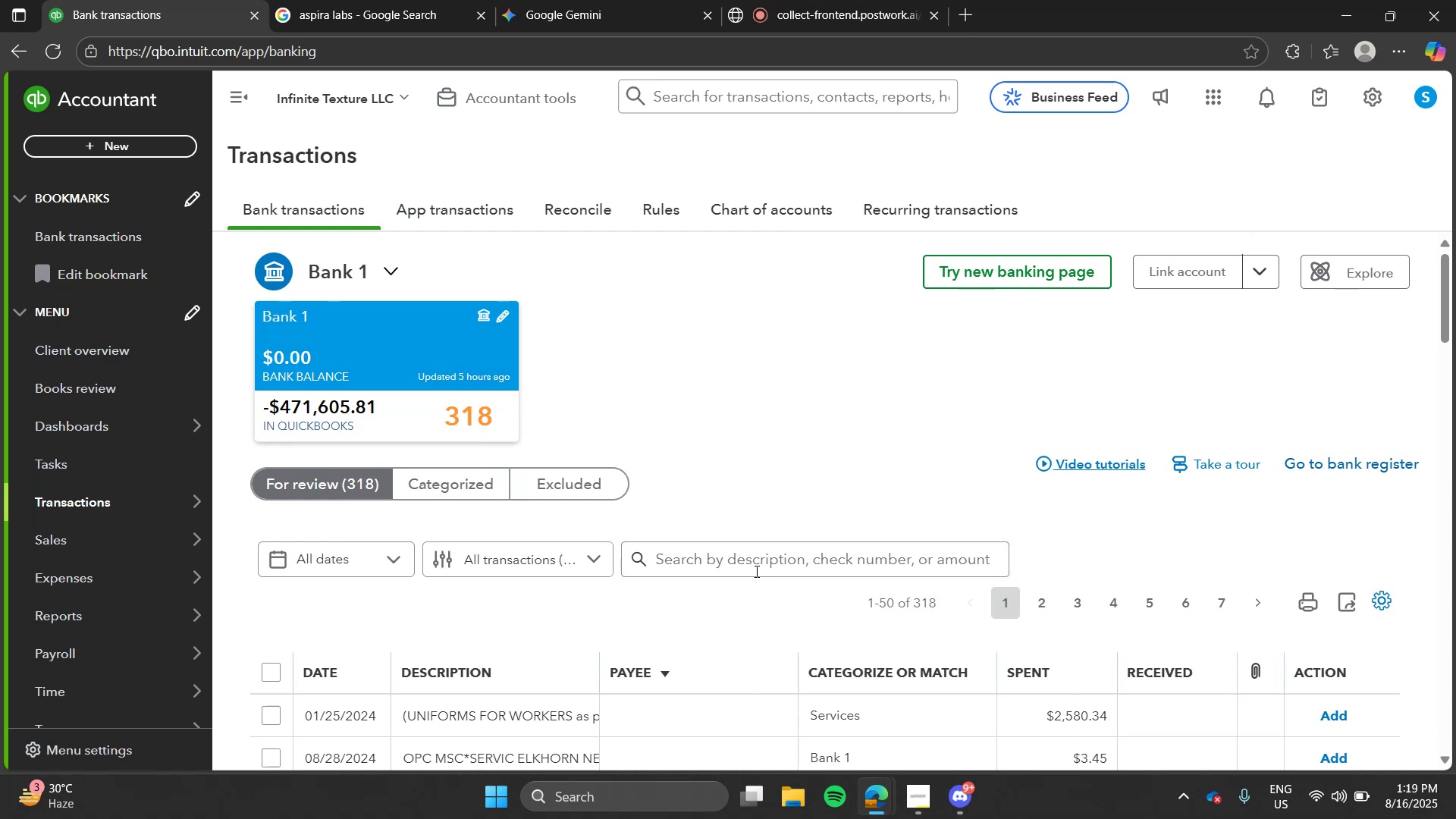 
left_click([749, 557])
 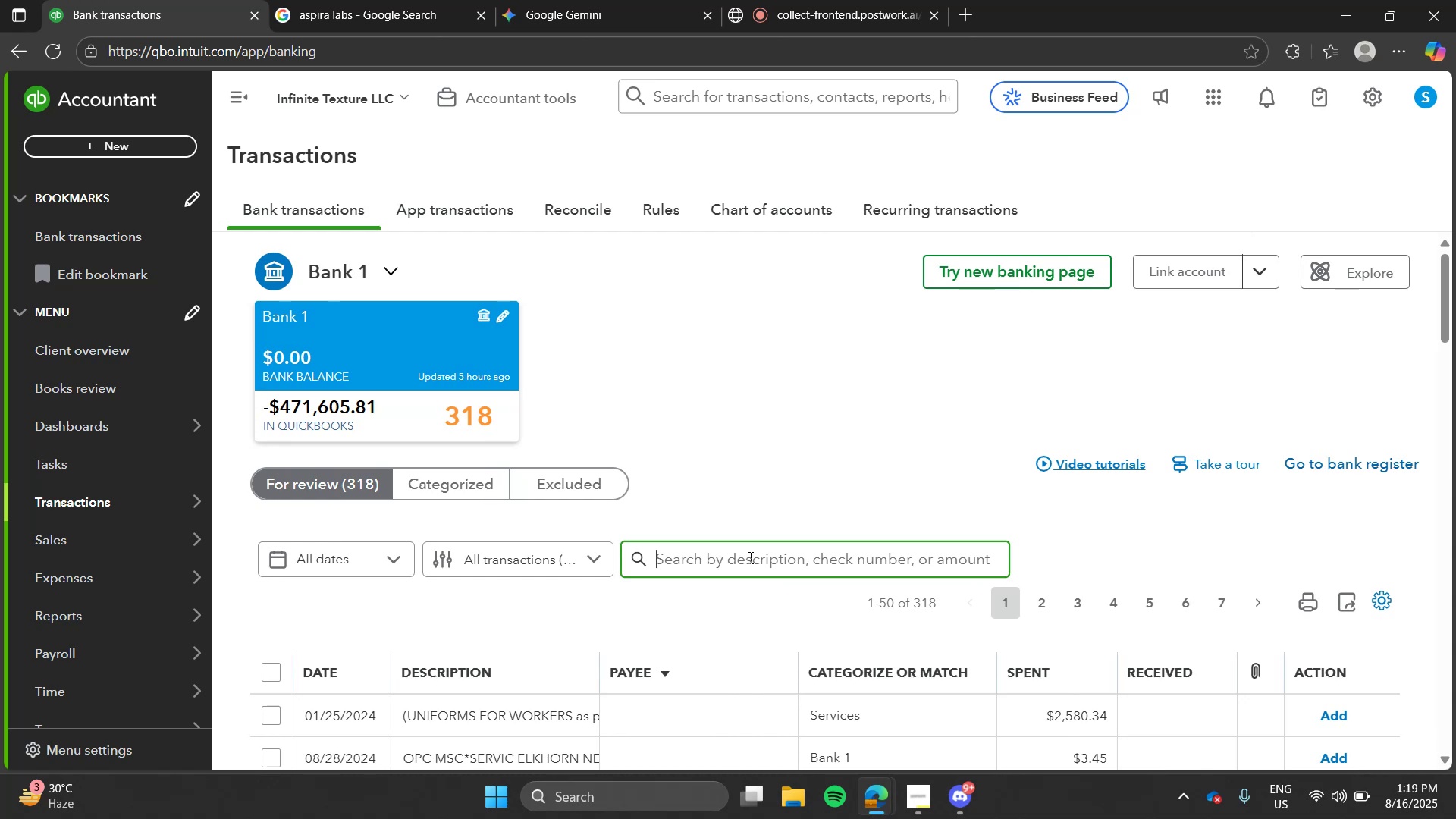 
type(adt)
 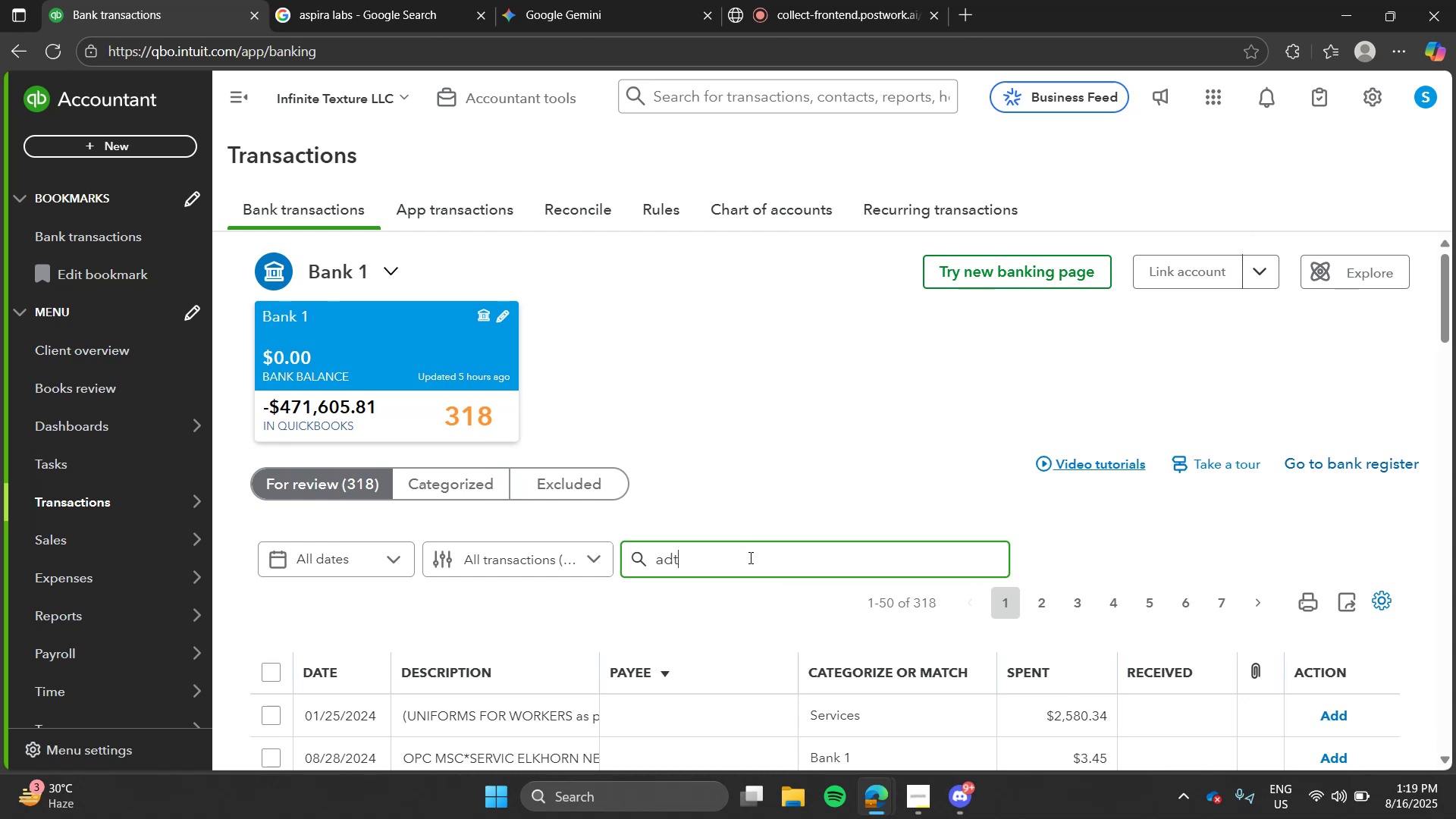 
key(Enter)
 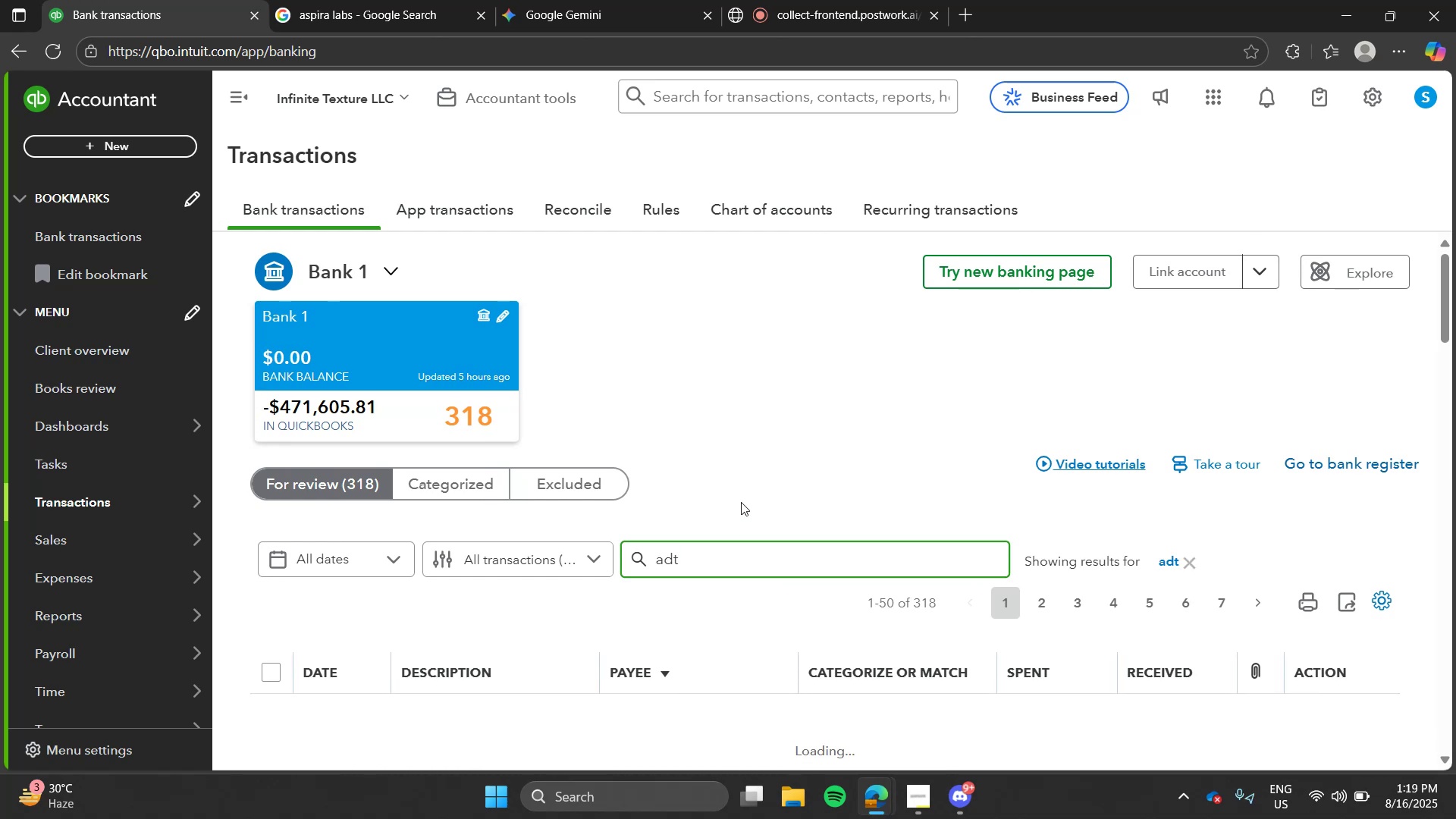 
left_click([741, 502])
 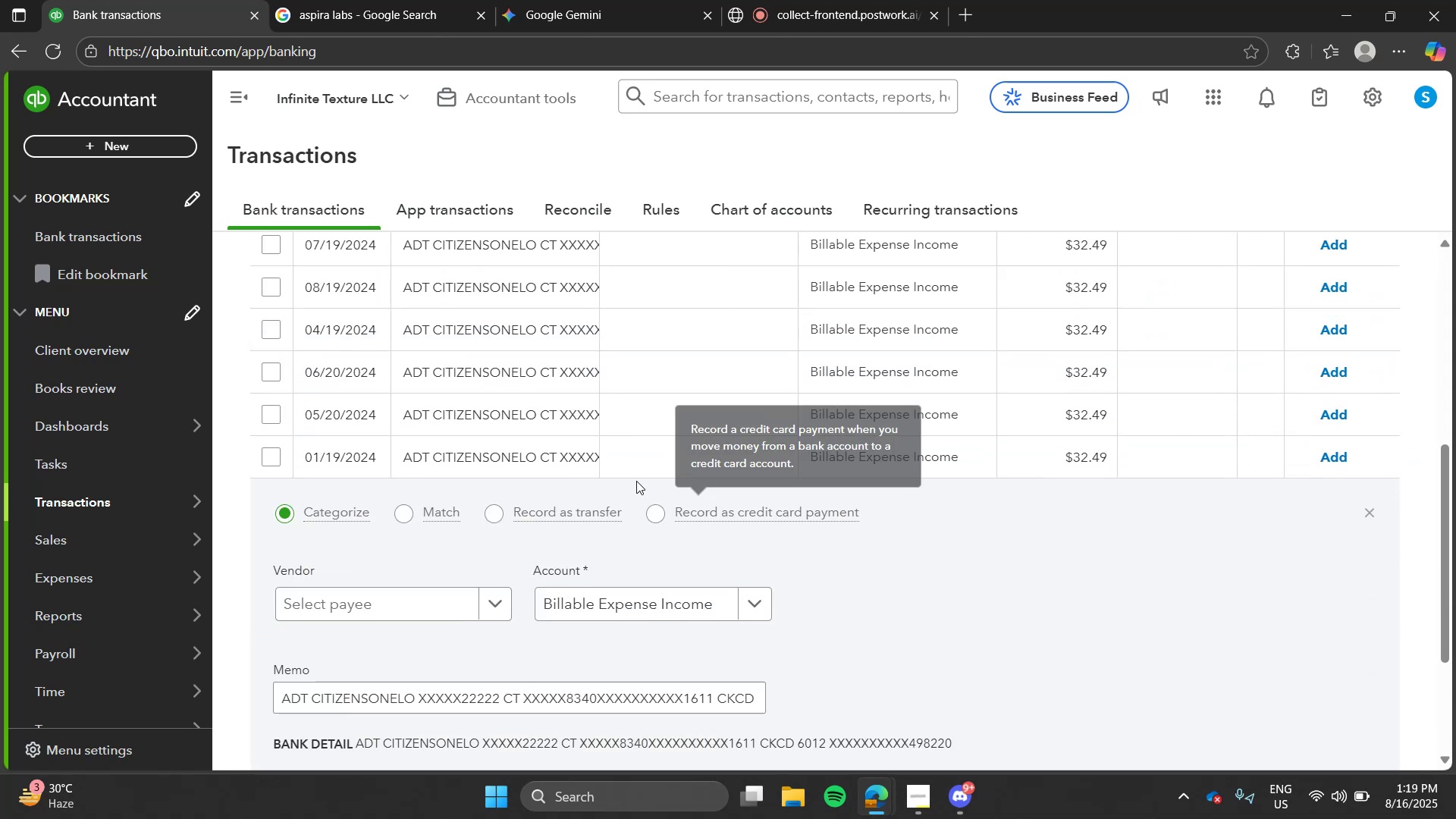 
left_click([529, 467])
 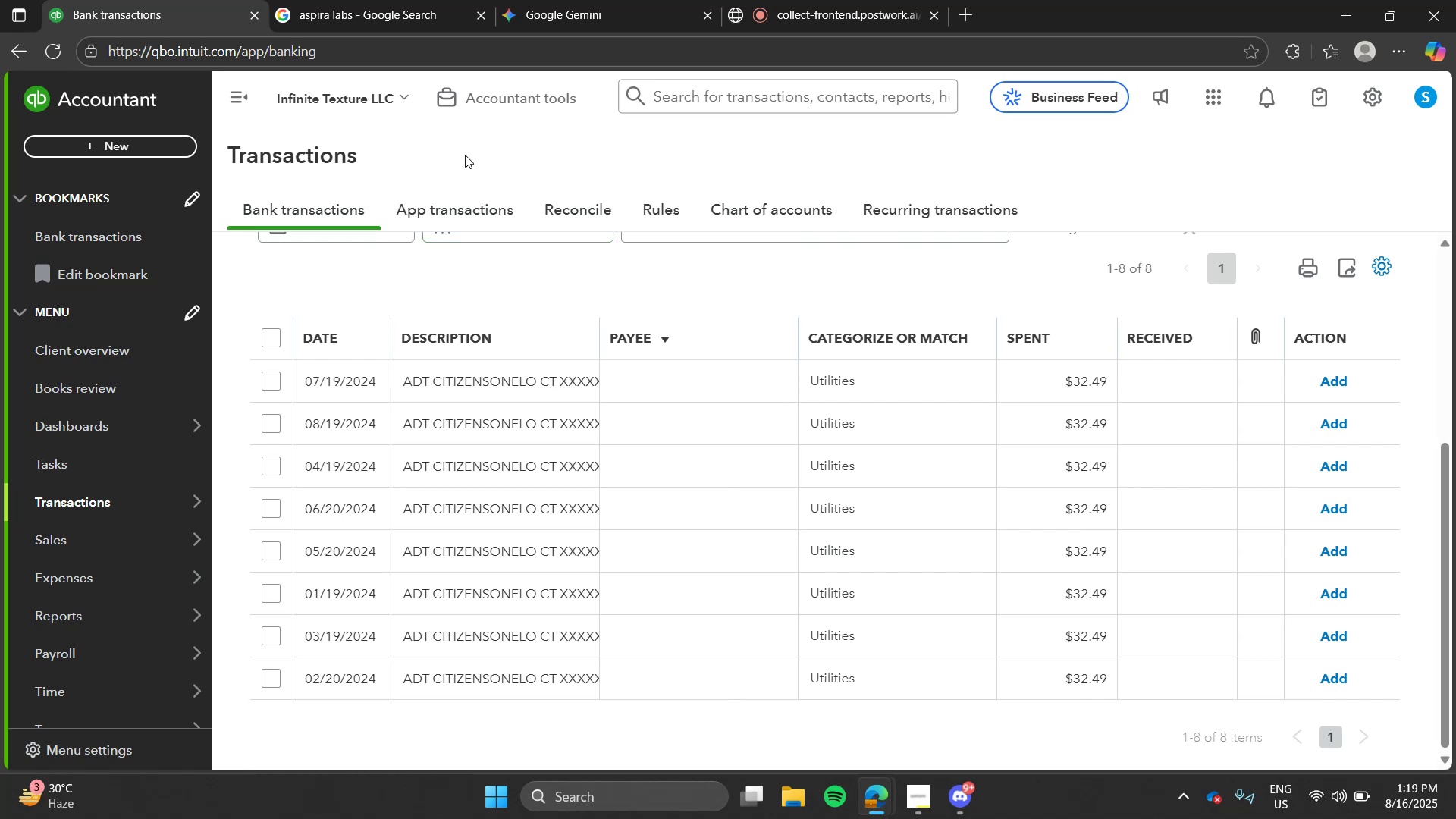 
wait(6.2)
 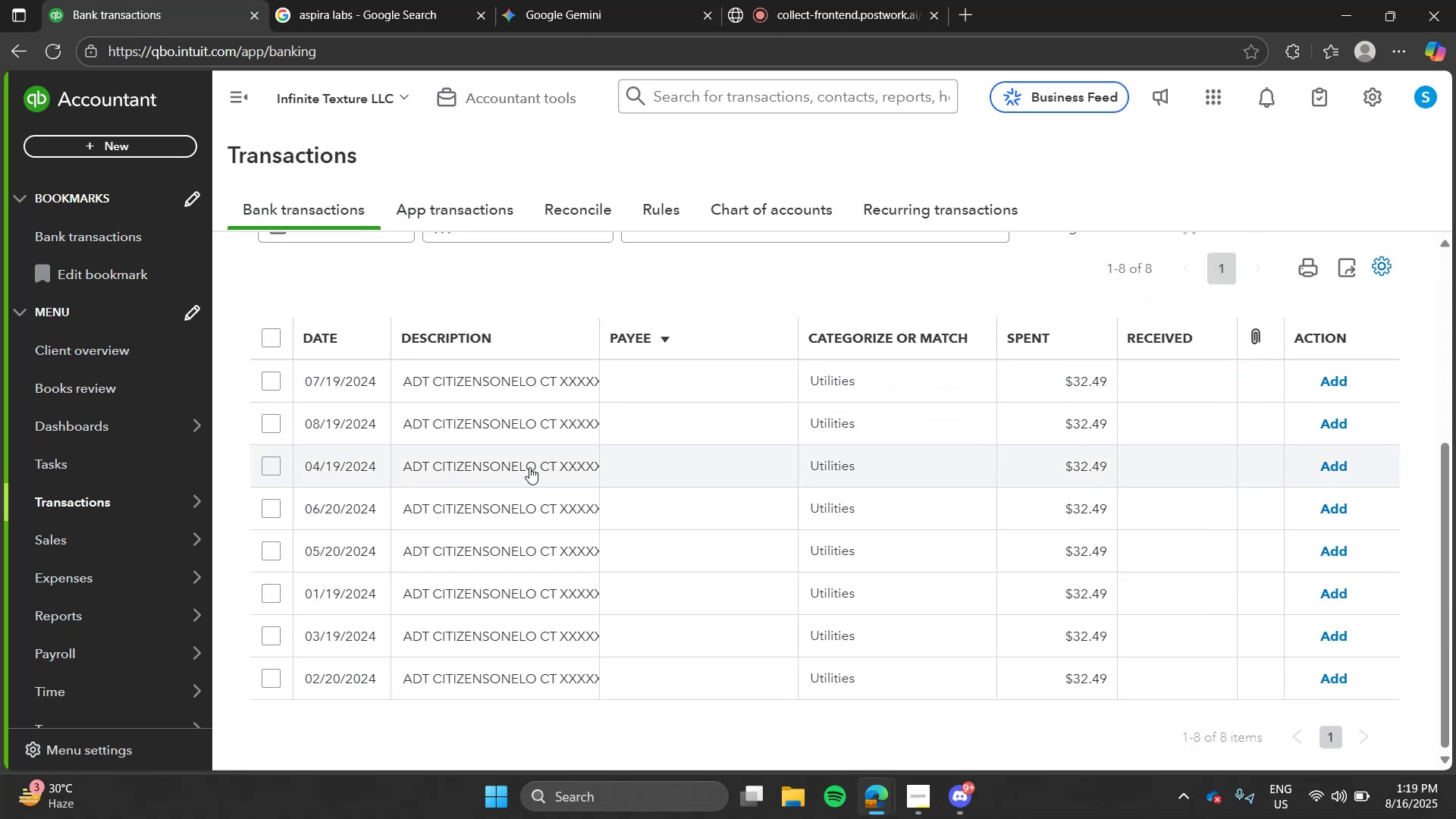 
left_click([792, 0])
 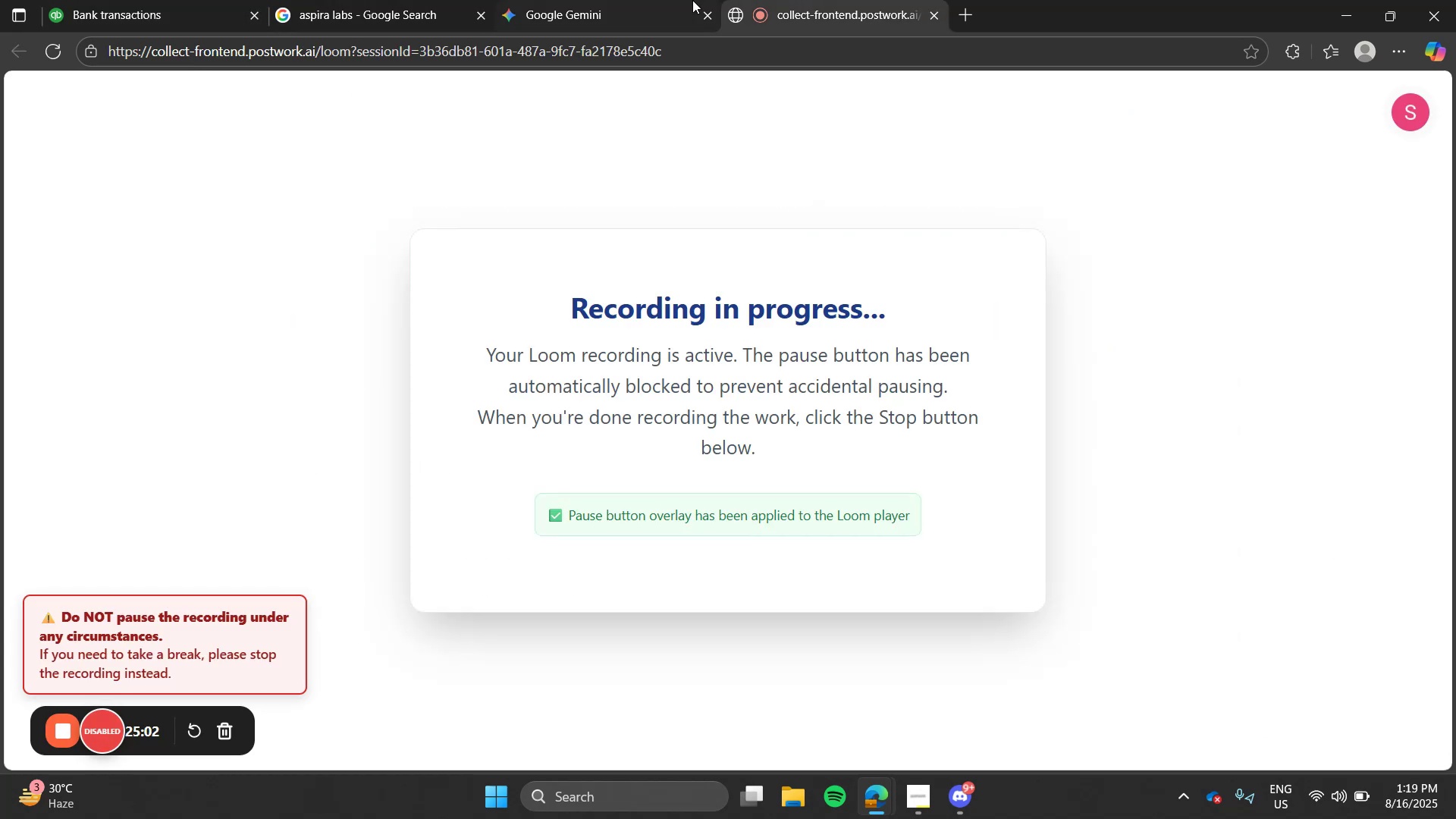 
left_click([692, 0])
 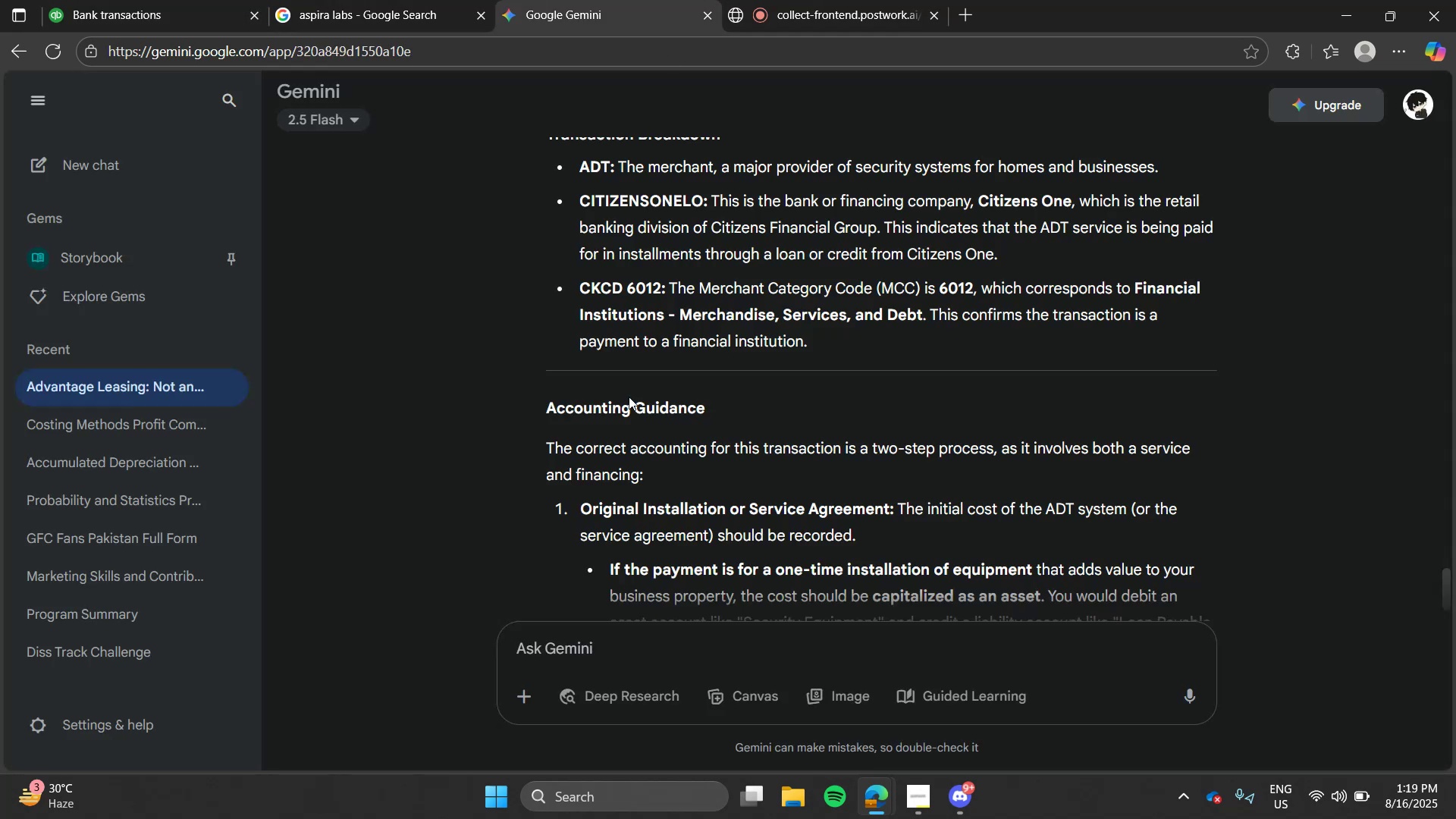 
type(the payments ar )
key(Backspace)
type(e 32 dollars every single month)
 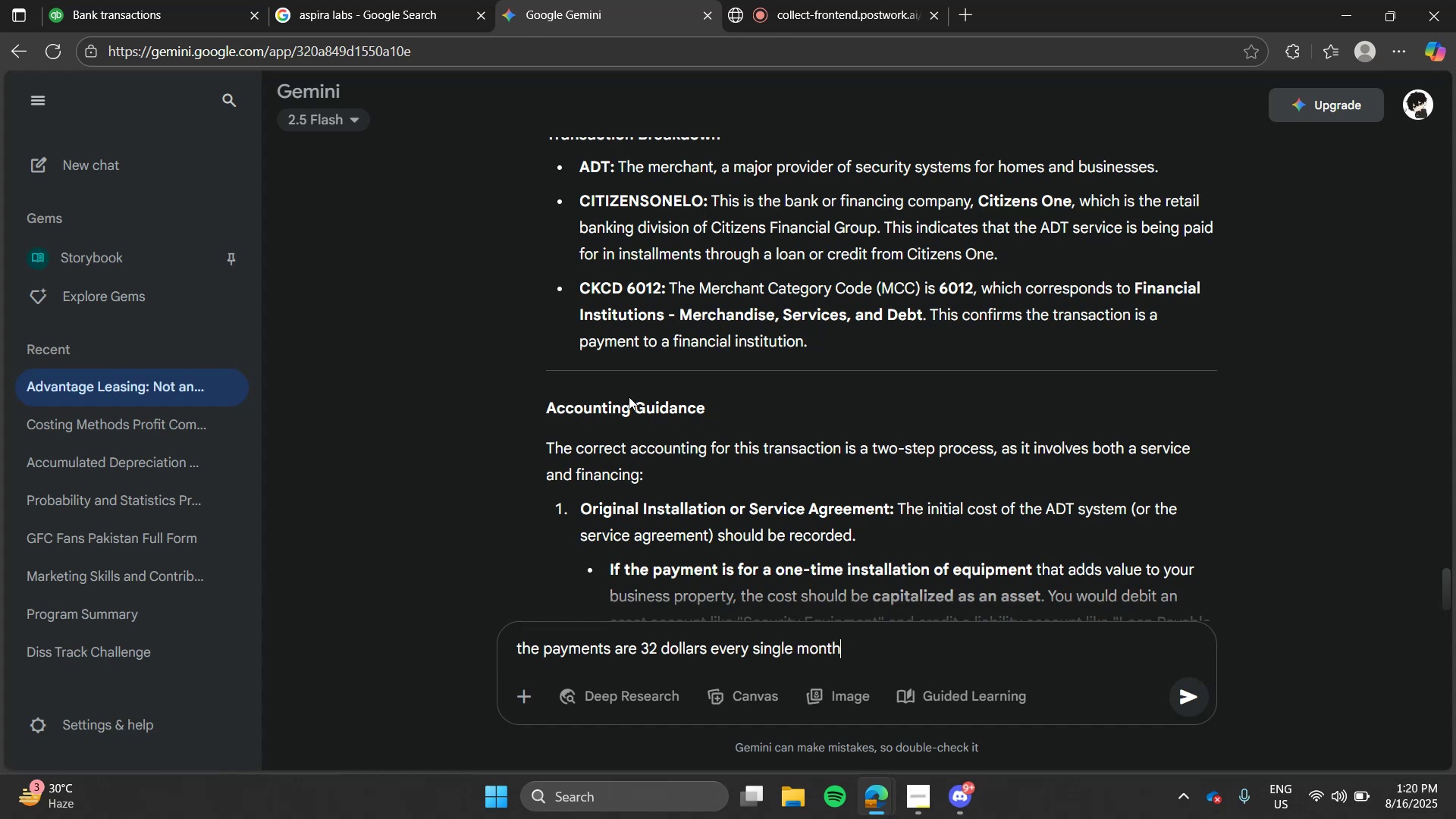 
key(Enter)
 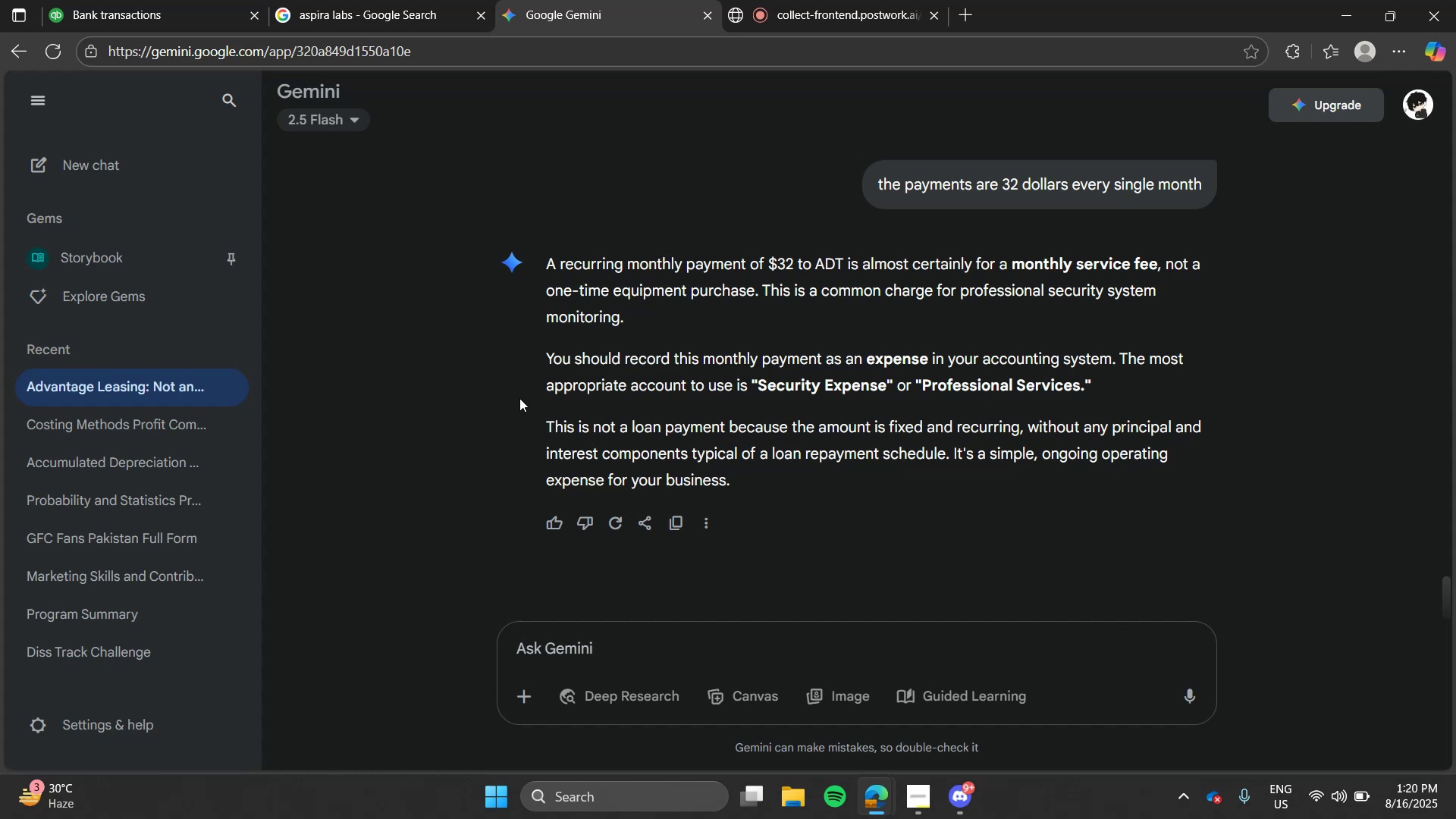 
wait(15.4)
 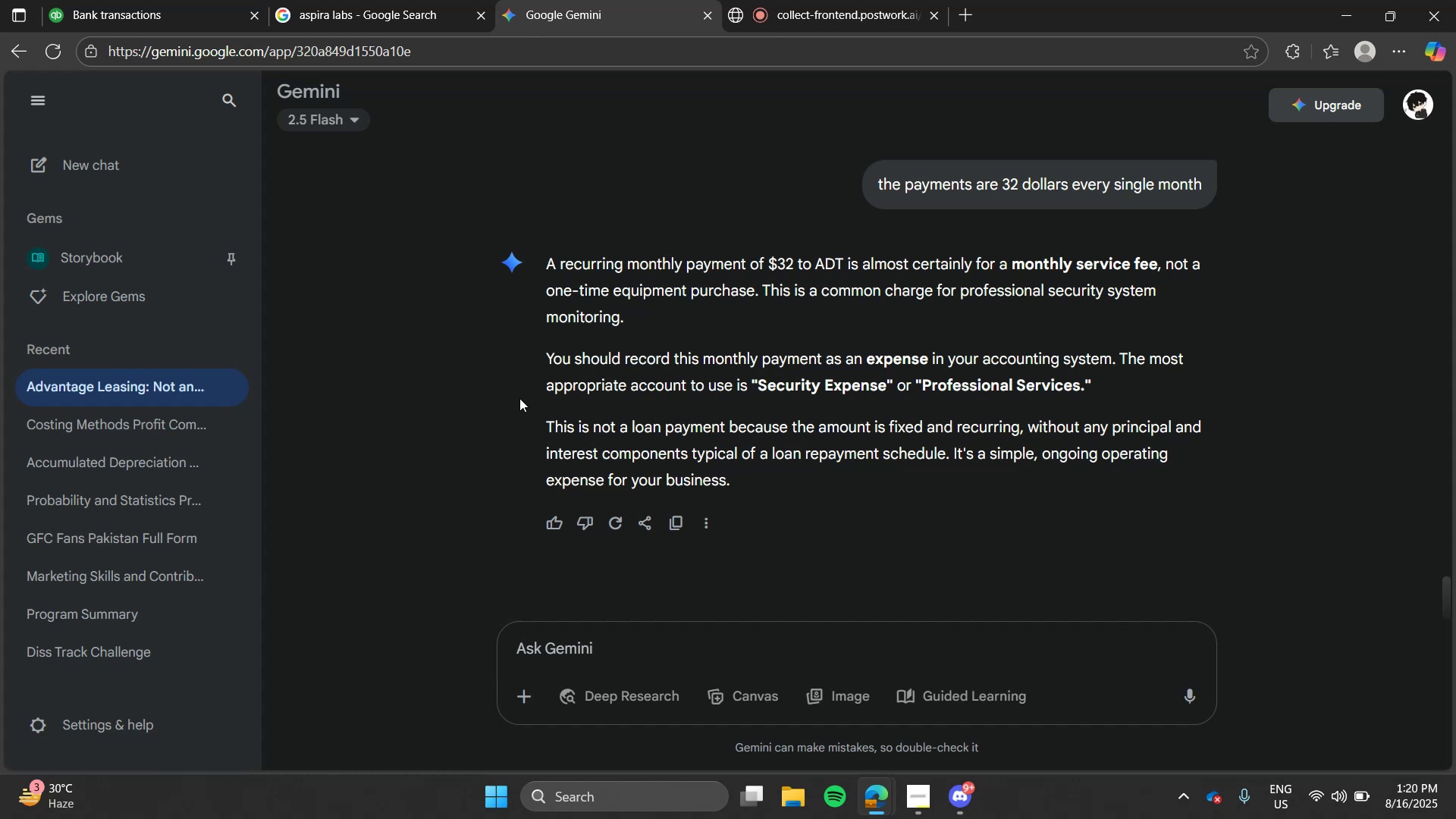 
type(can this be in subscruption)
 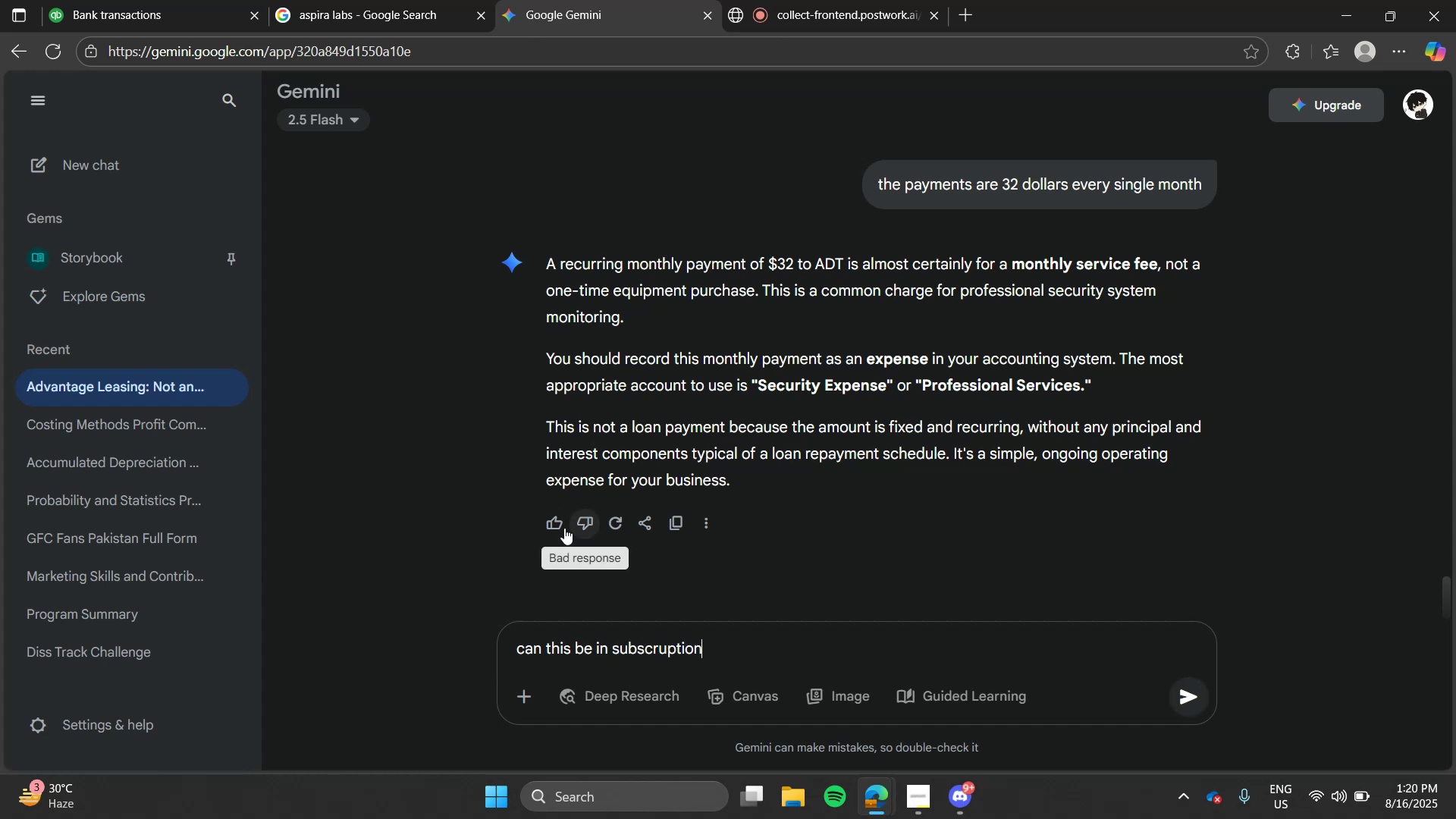 
key(Enter)
 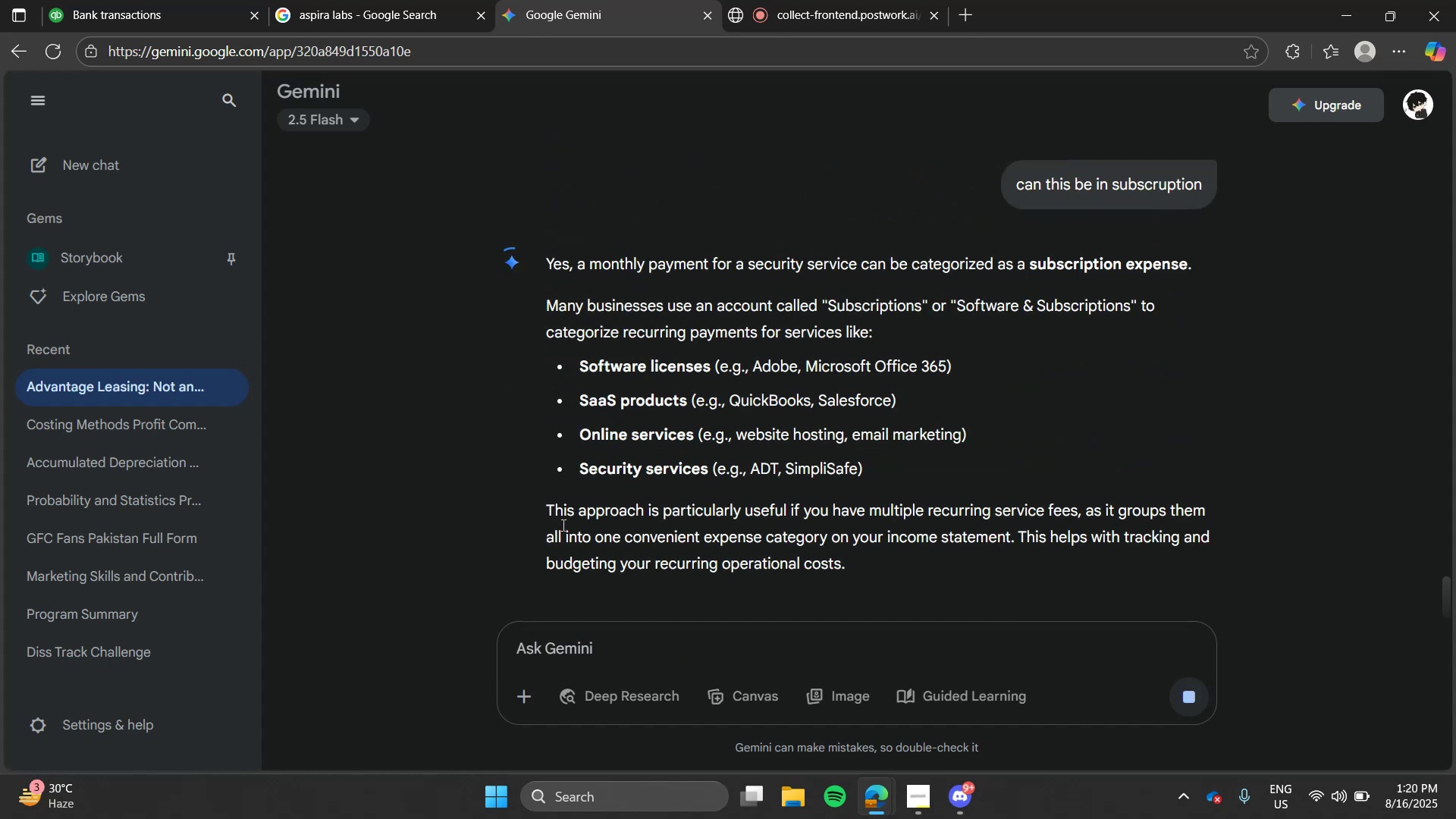 
left_click([216, 0])
 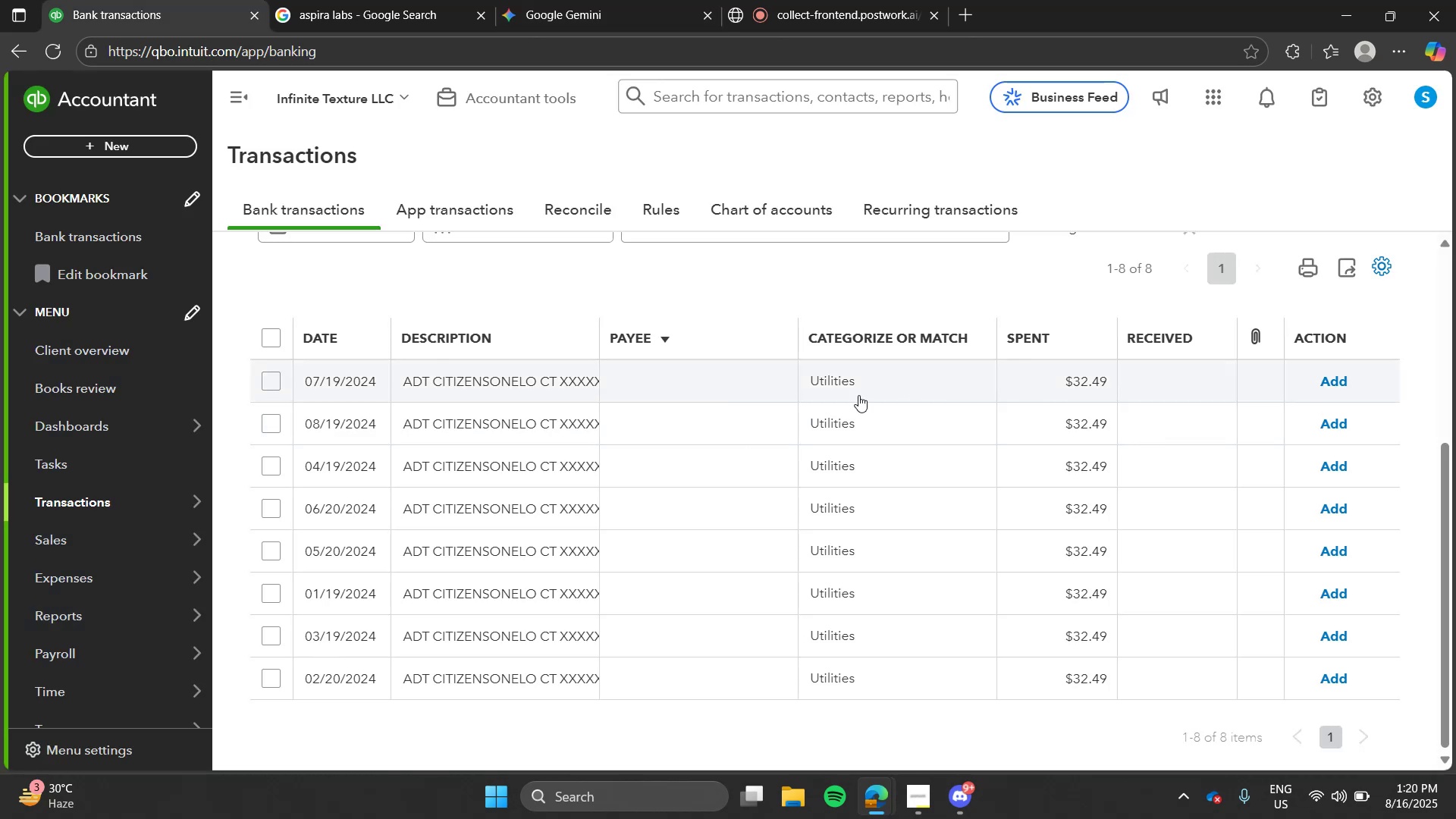 
left_click([676, 372])
 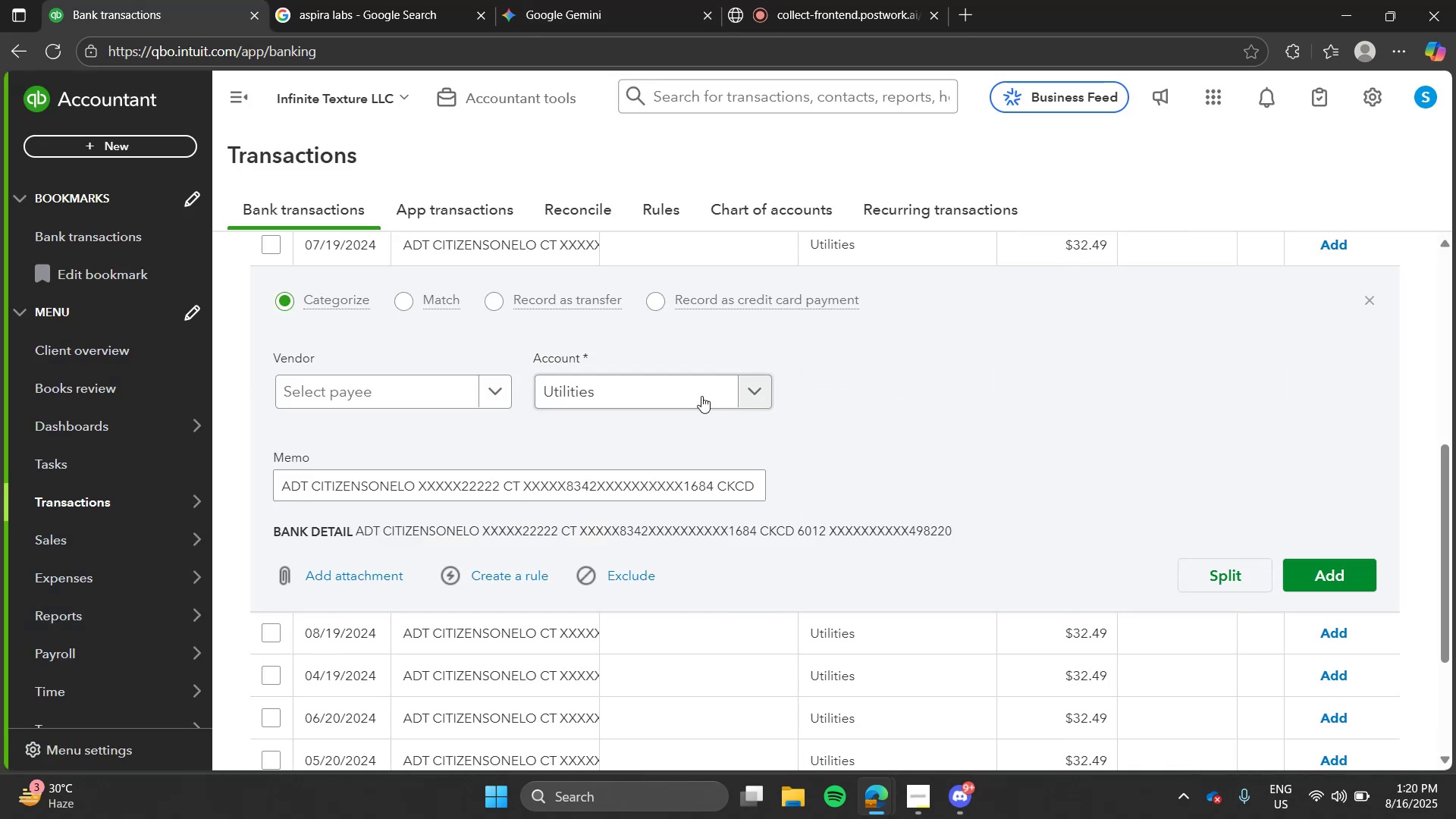 
left_click([701, 395])
 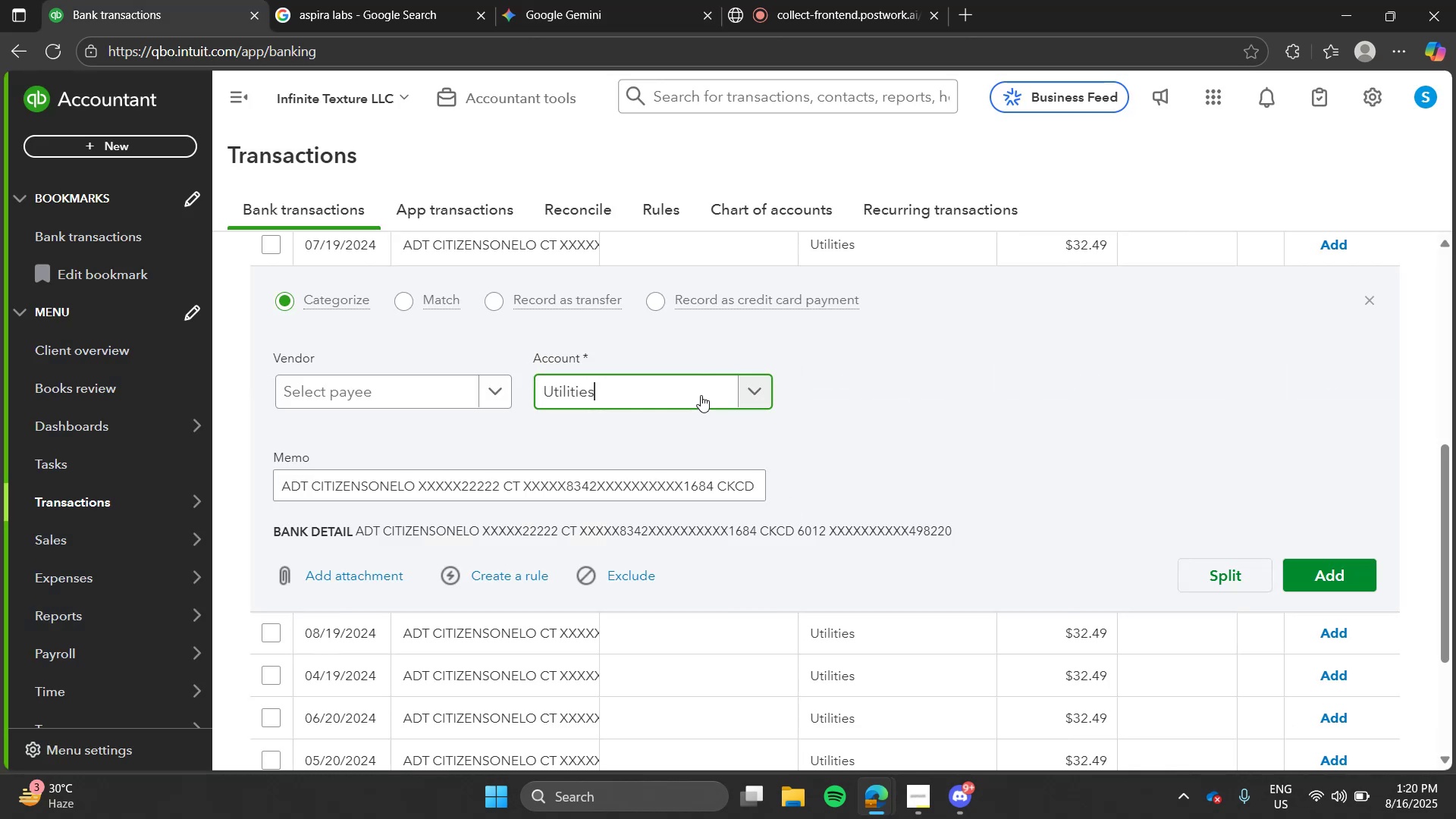 
type(subs)
key(Tab)
 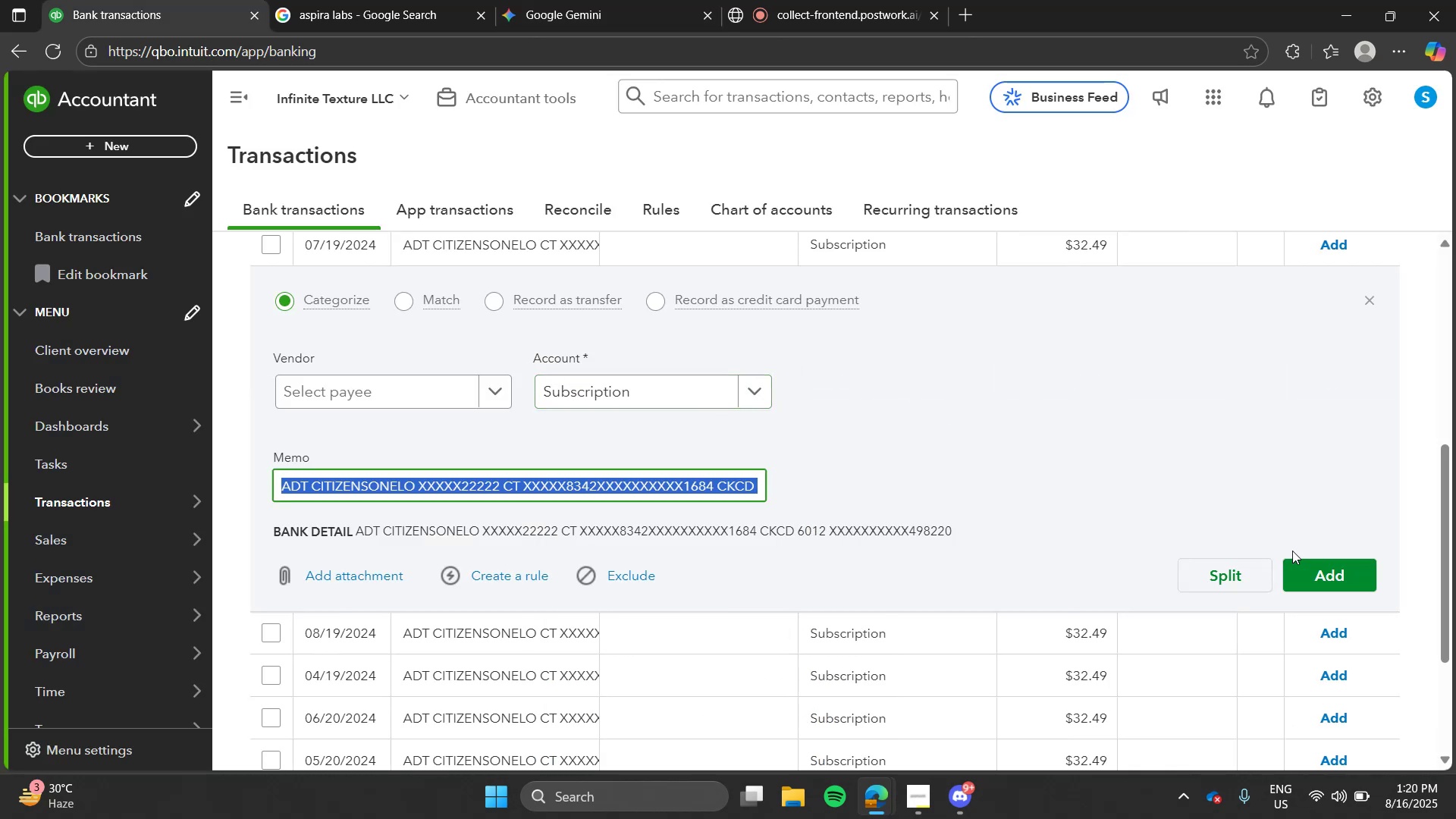 
left_click([1337, 575])
 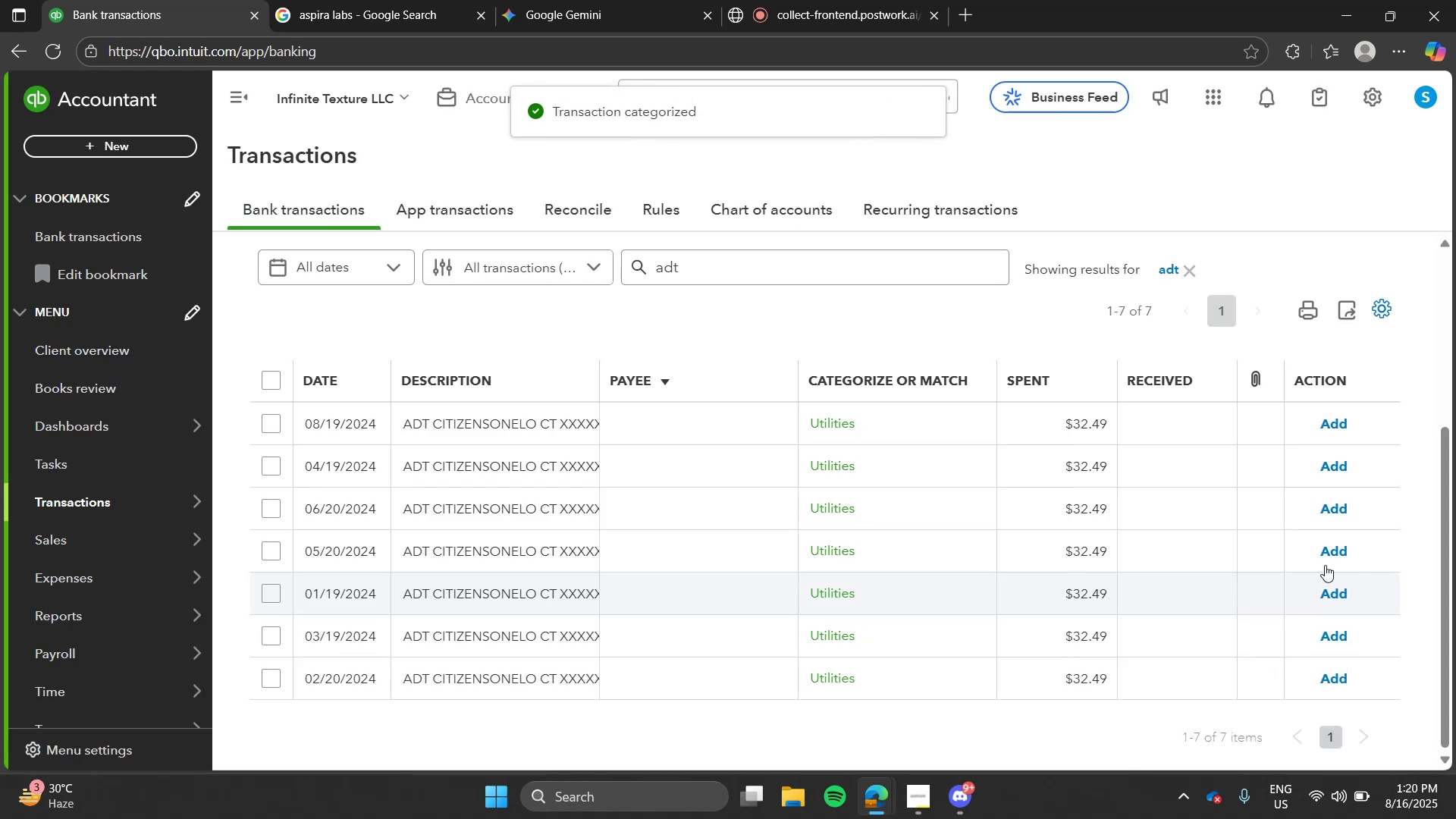 
left_click([774, 420])
 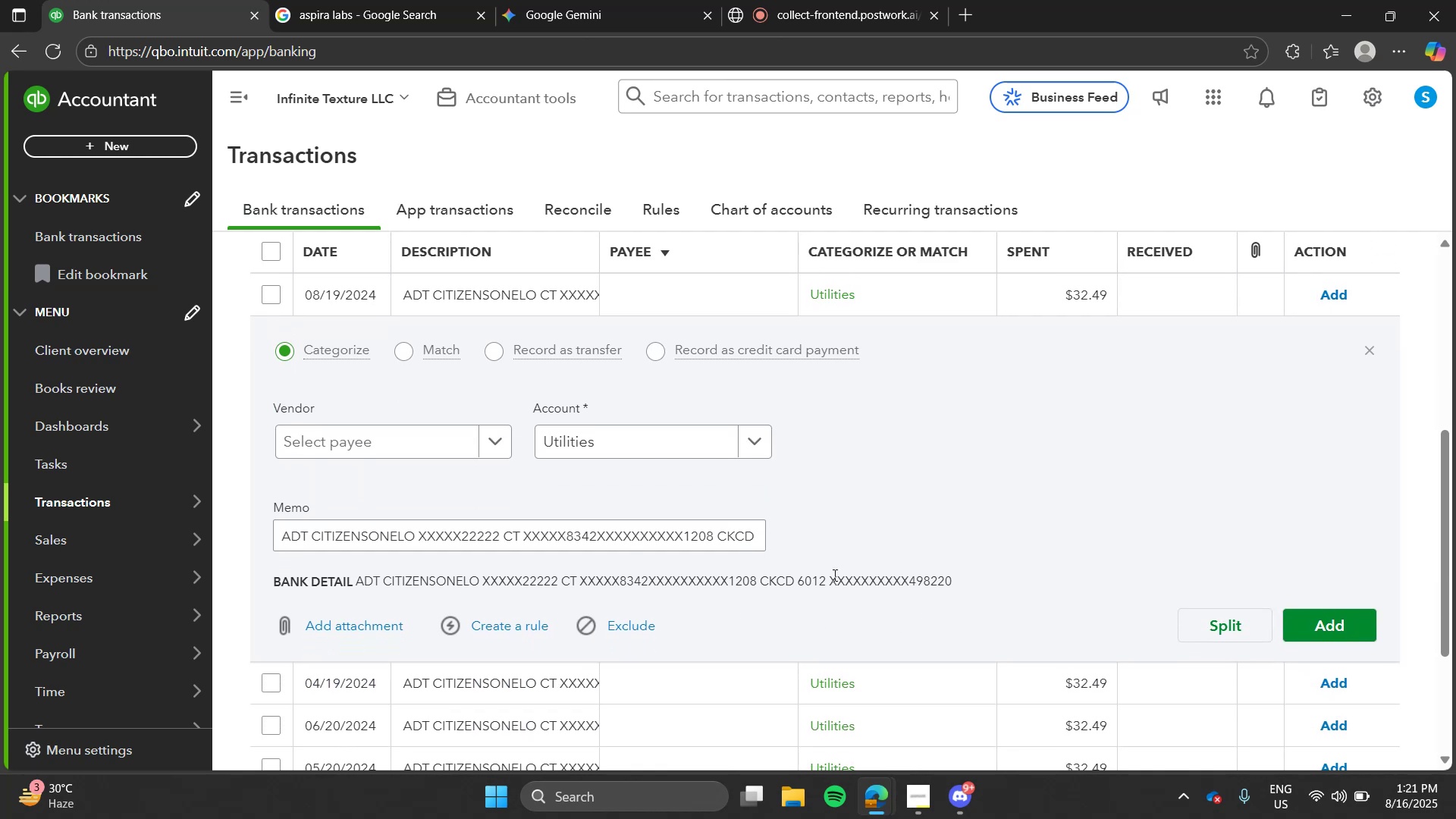 
wait(47.66)
 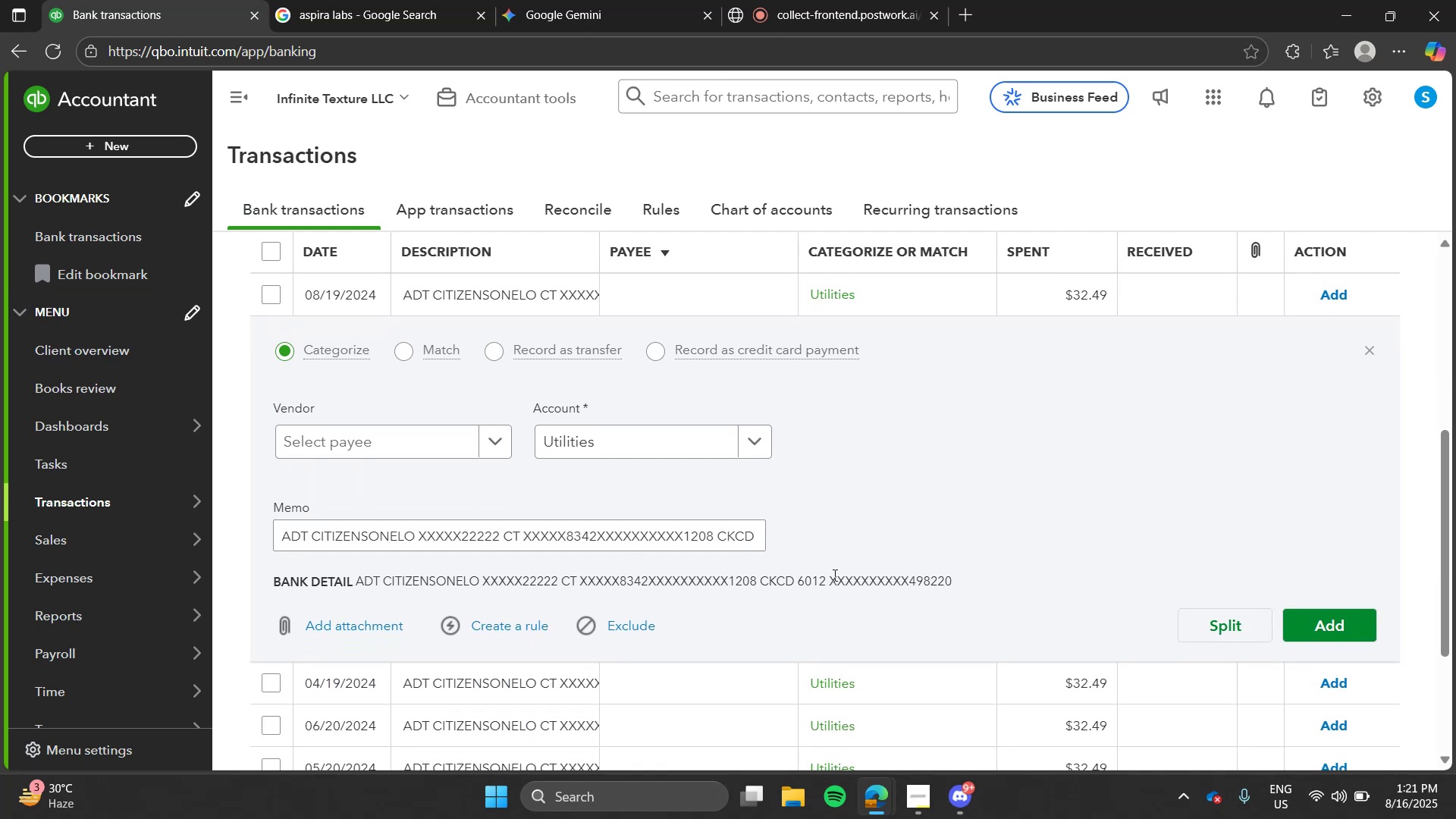 
left_click([746, 436])
 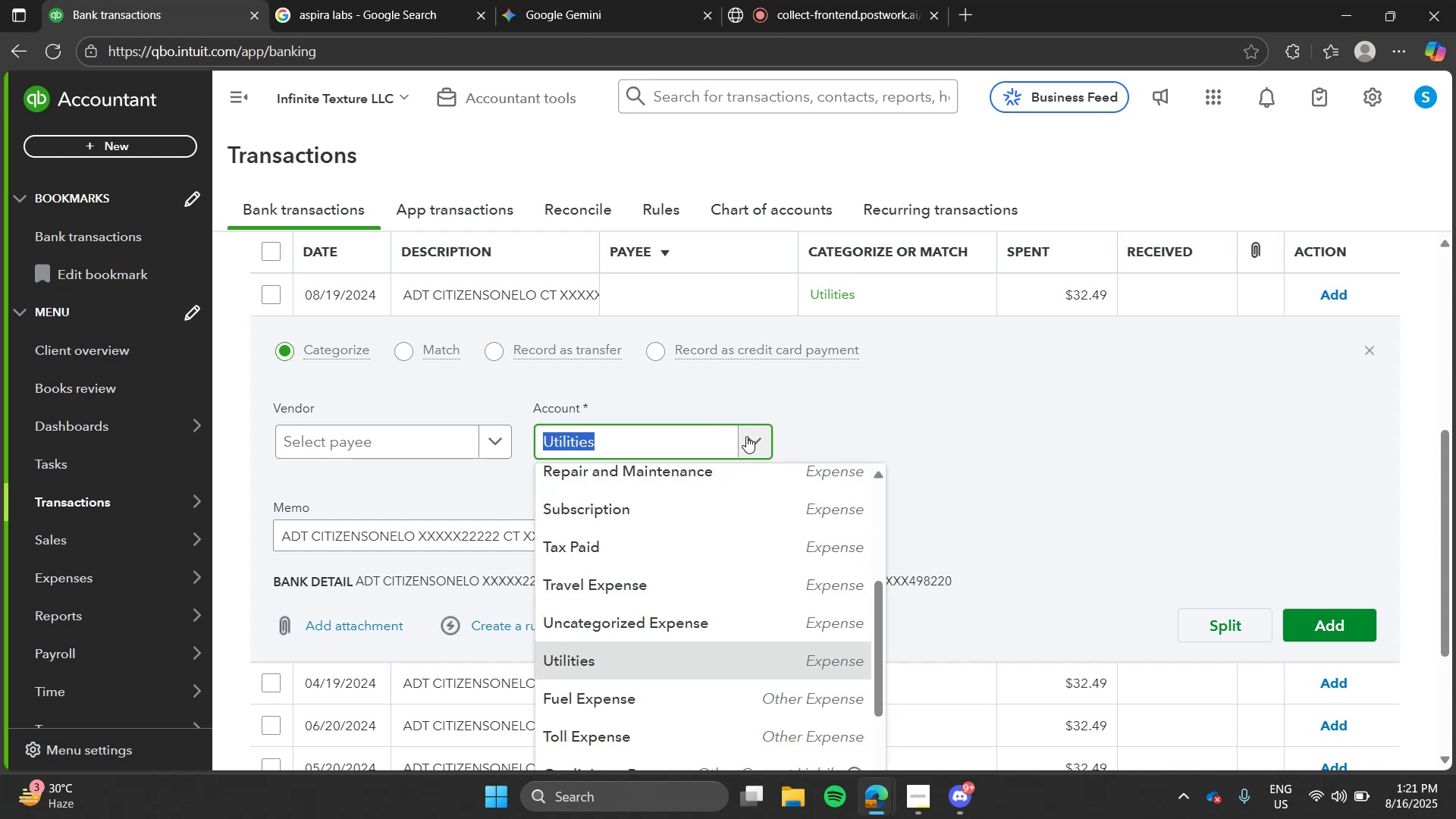 
type(subs)
key(Tab)
 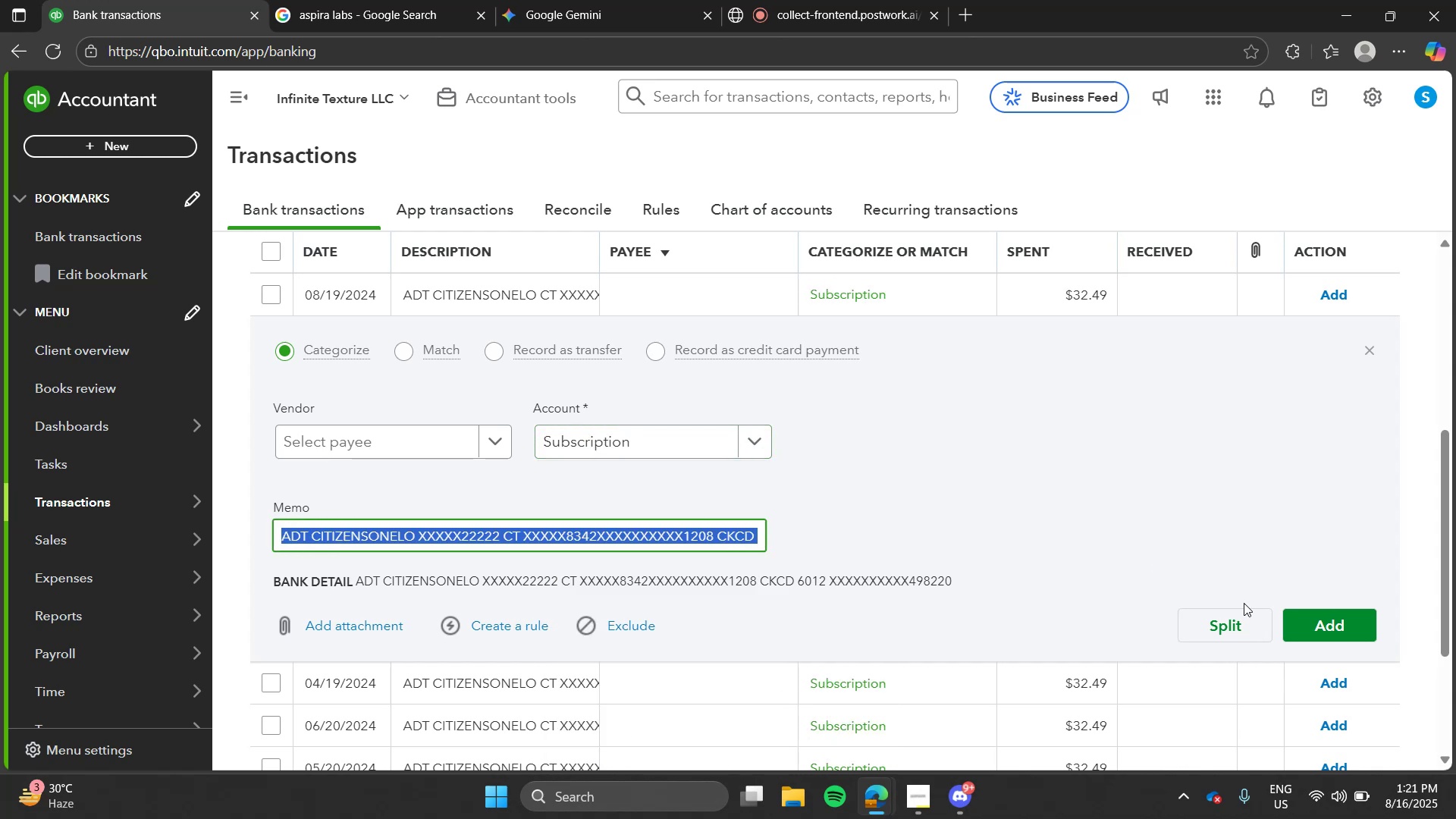 
left_click([1312, 623])
 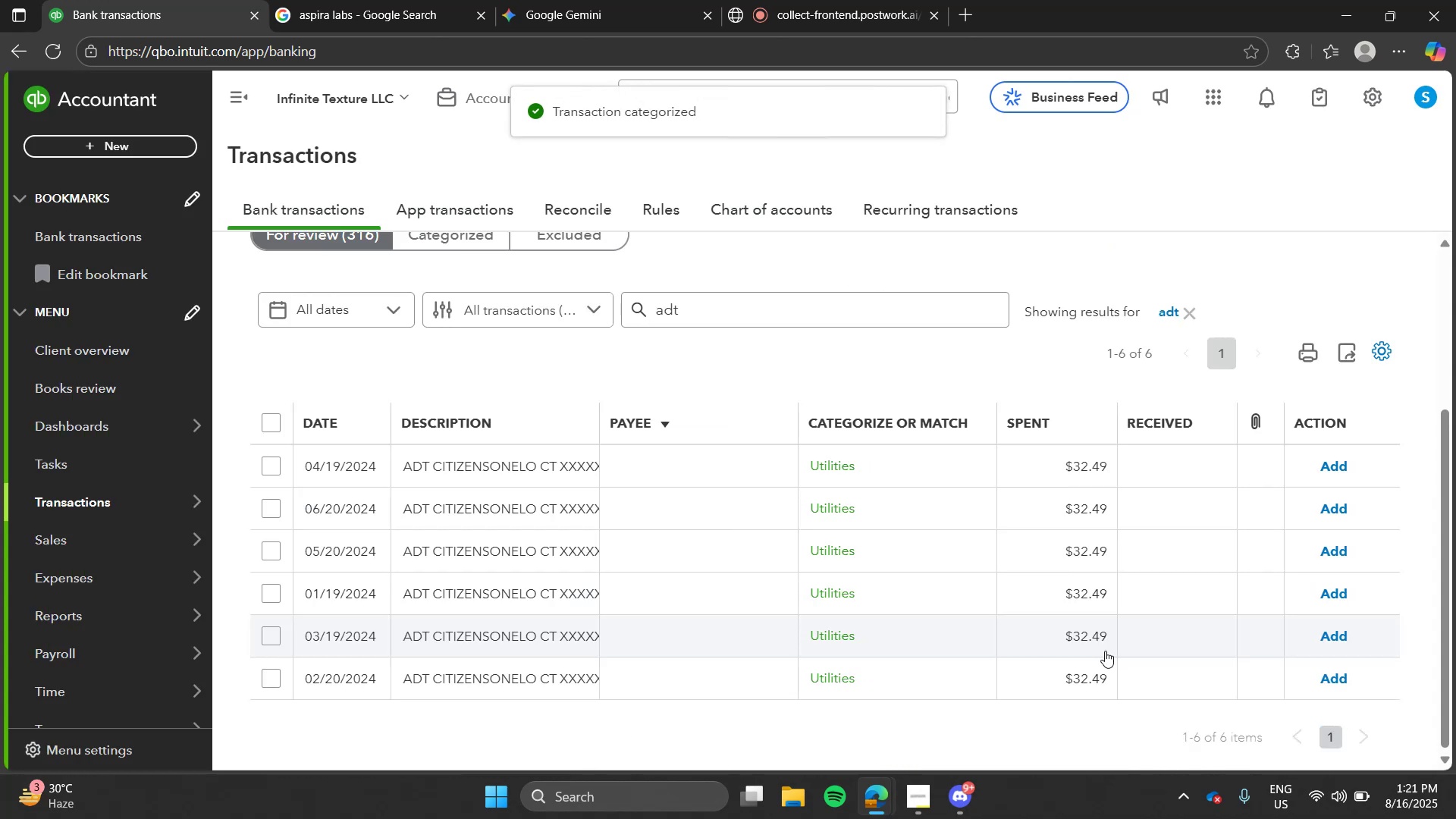 
key(4)
 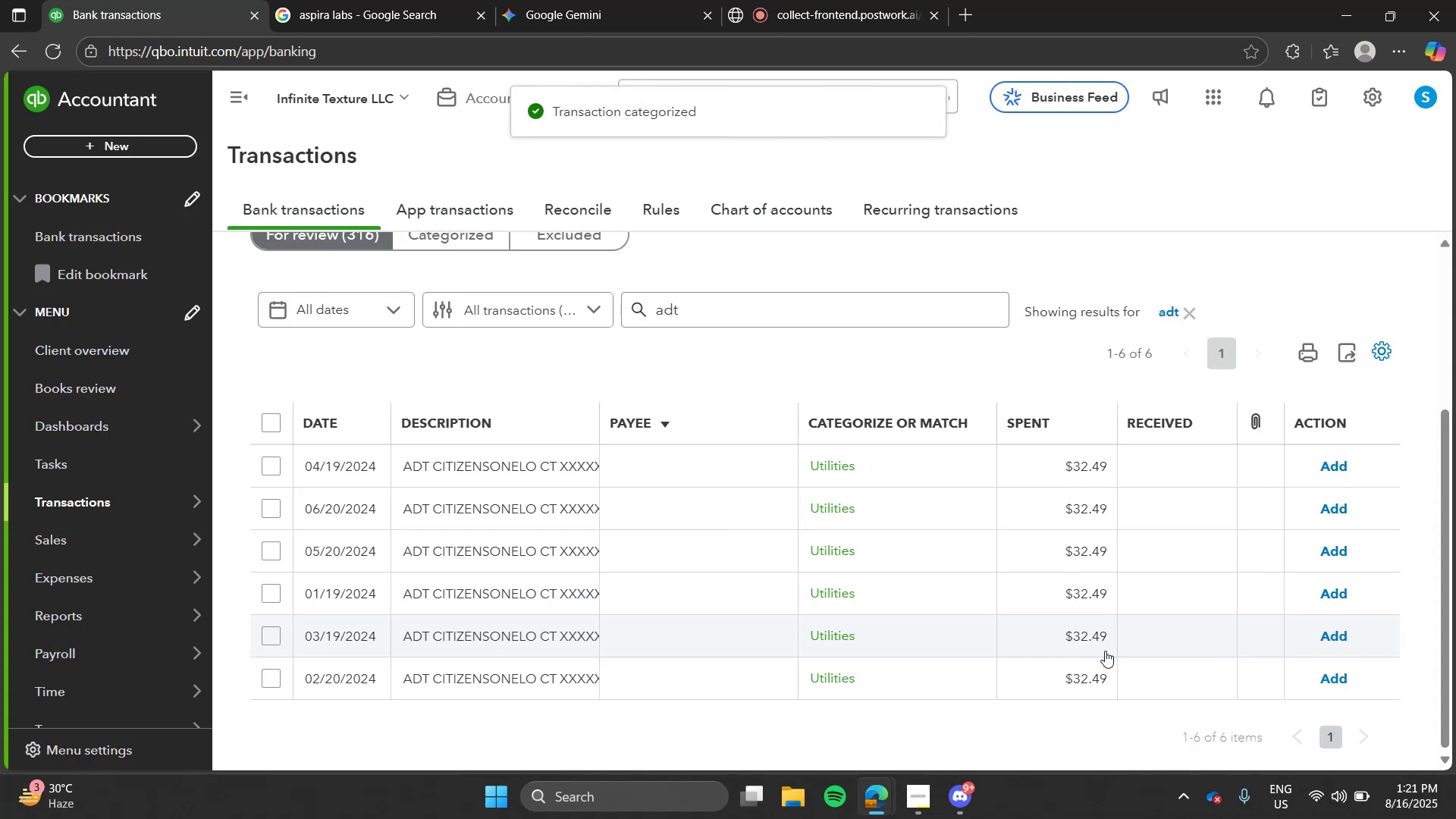 
key(Alt+Tab)
 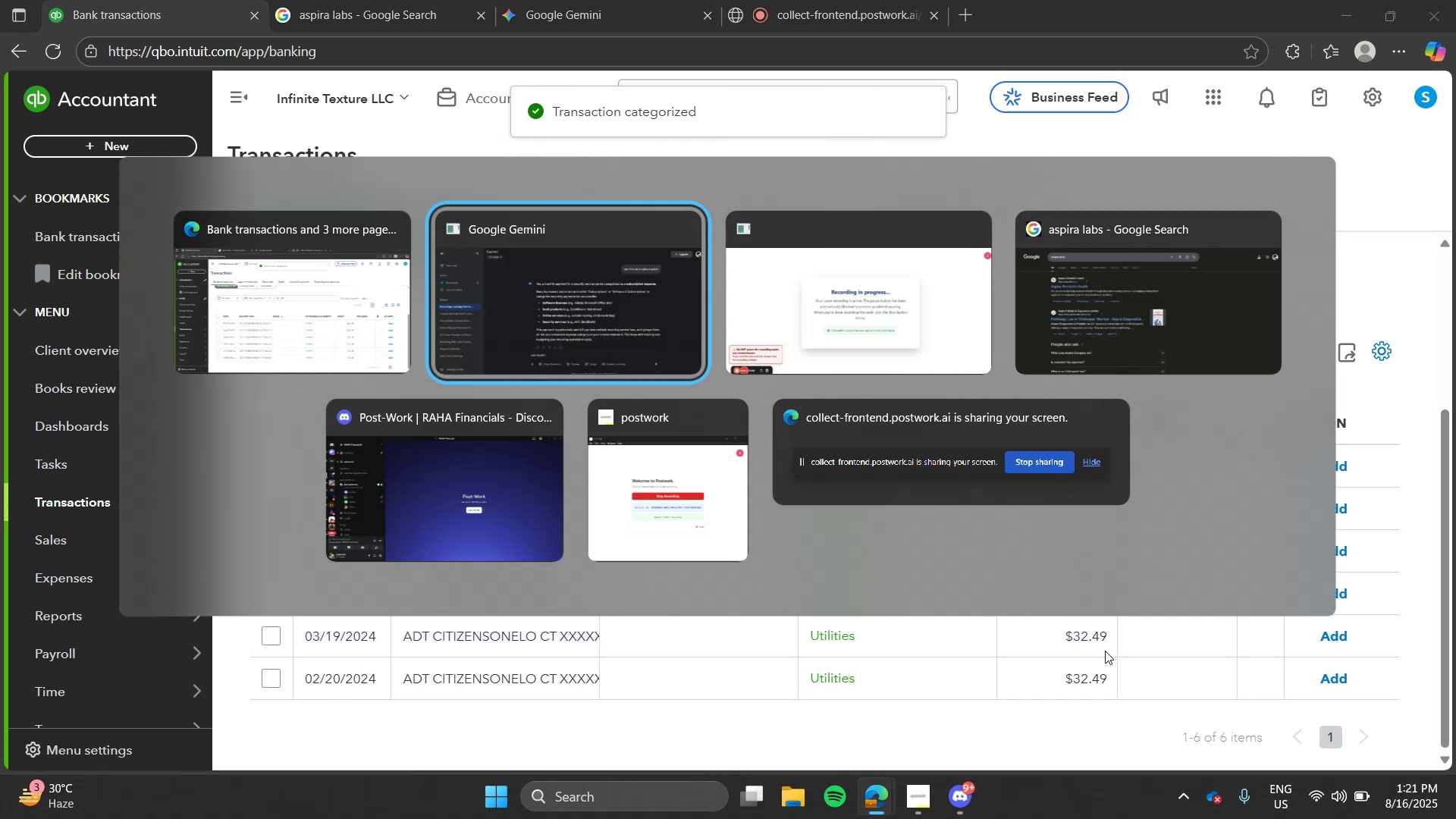 
key(Alt+Tab)
 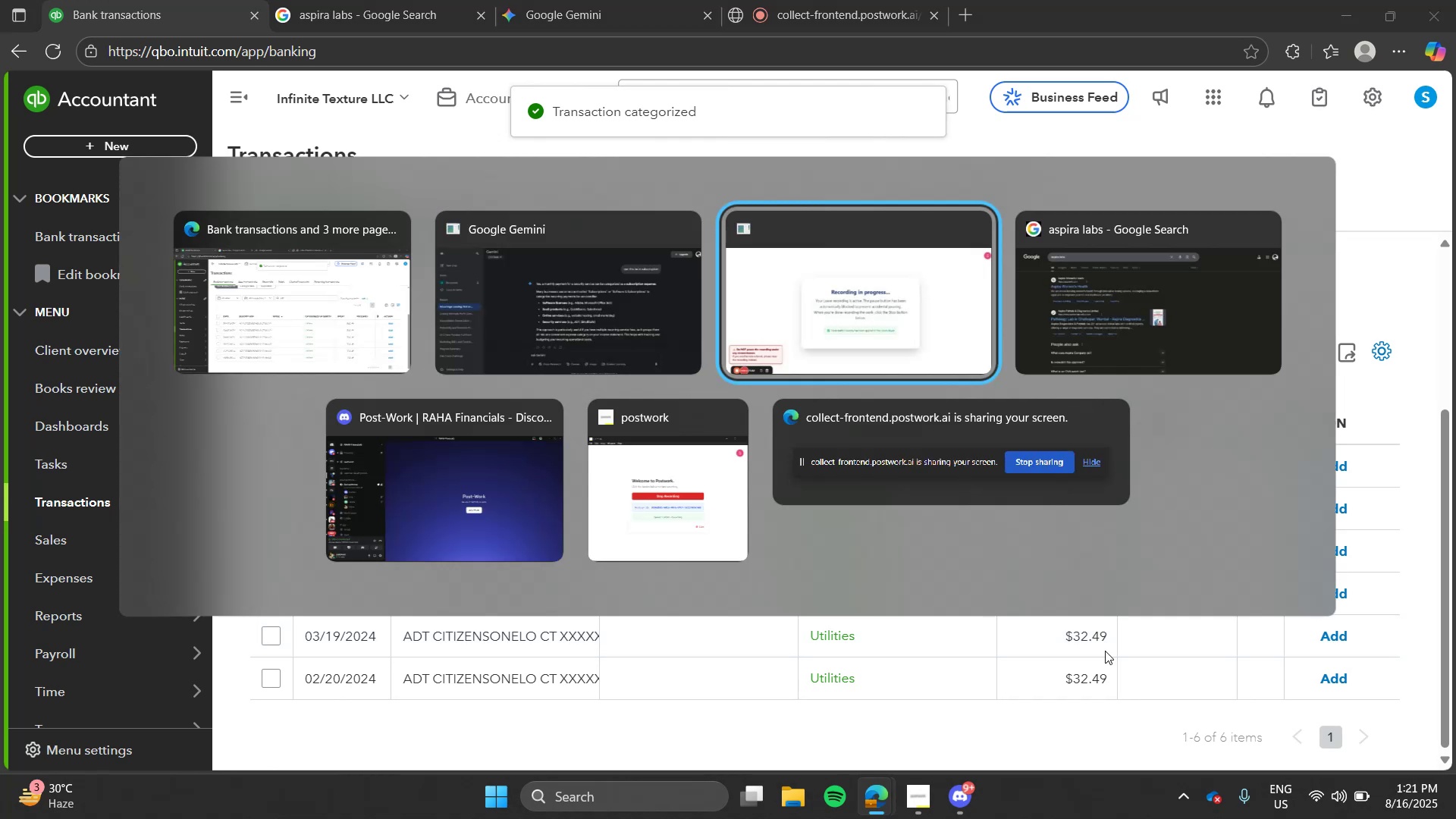 
key(Alt+Tab)
 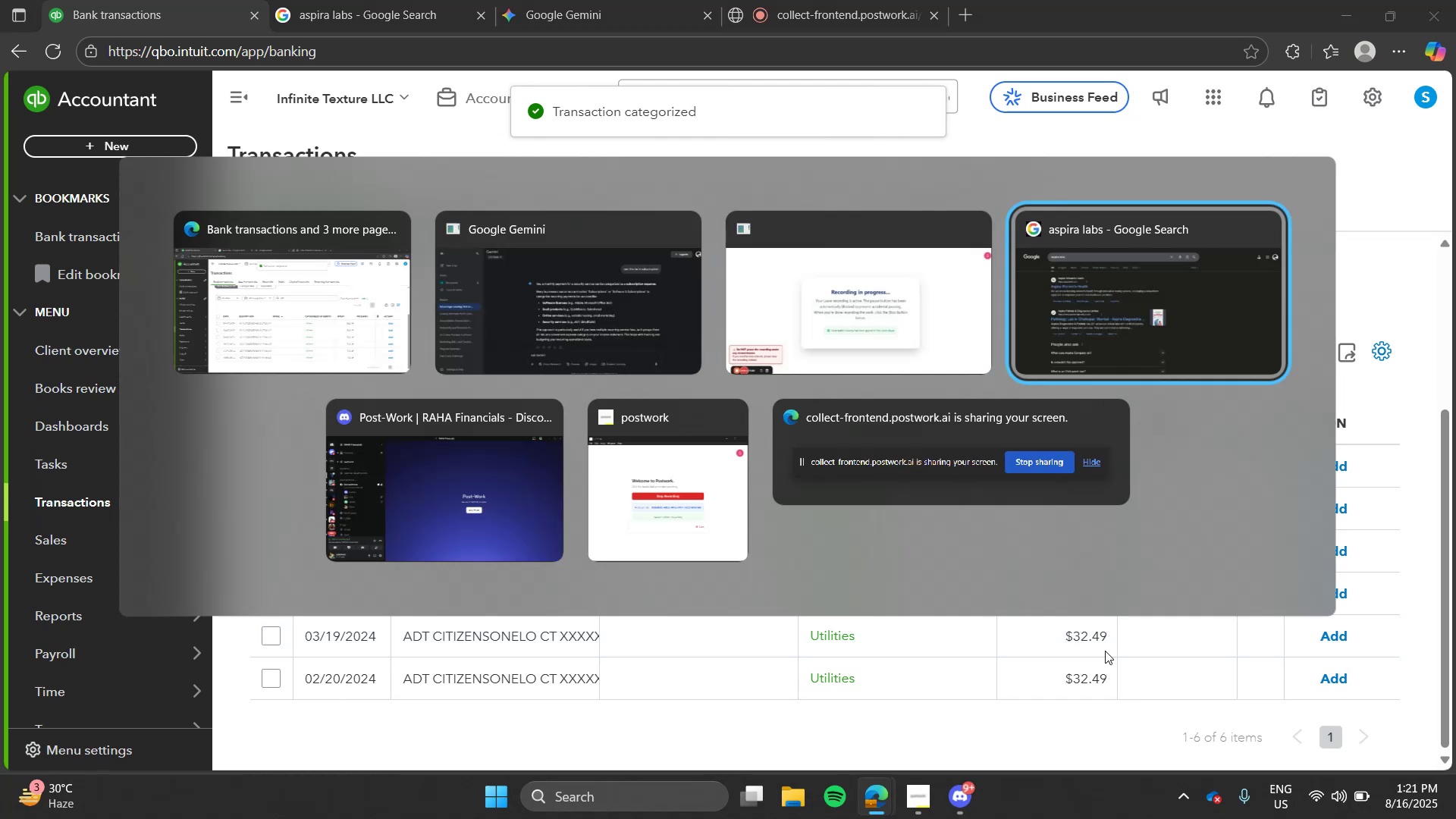 
key(Alt+Tab)
 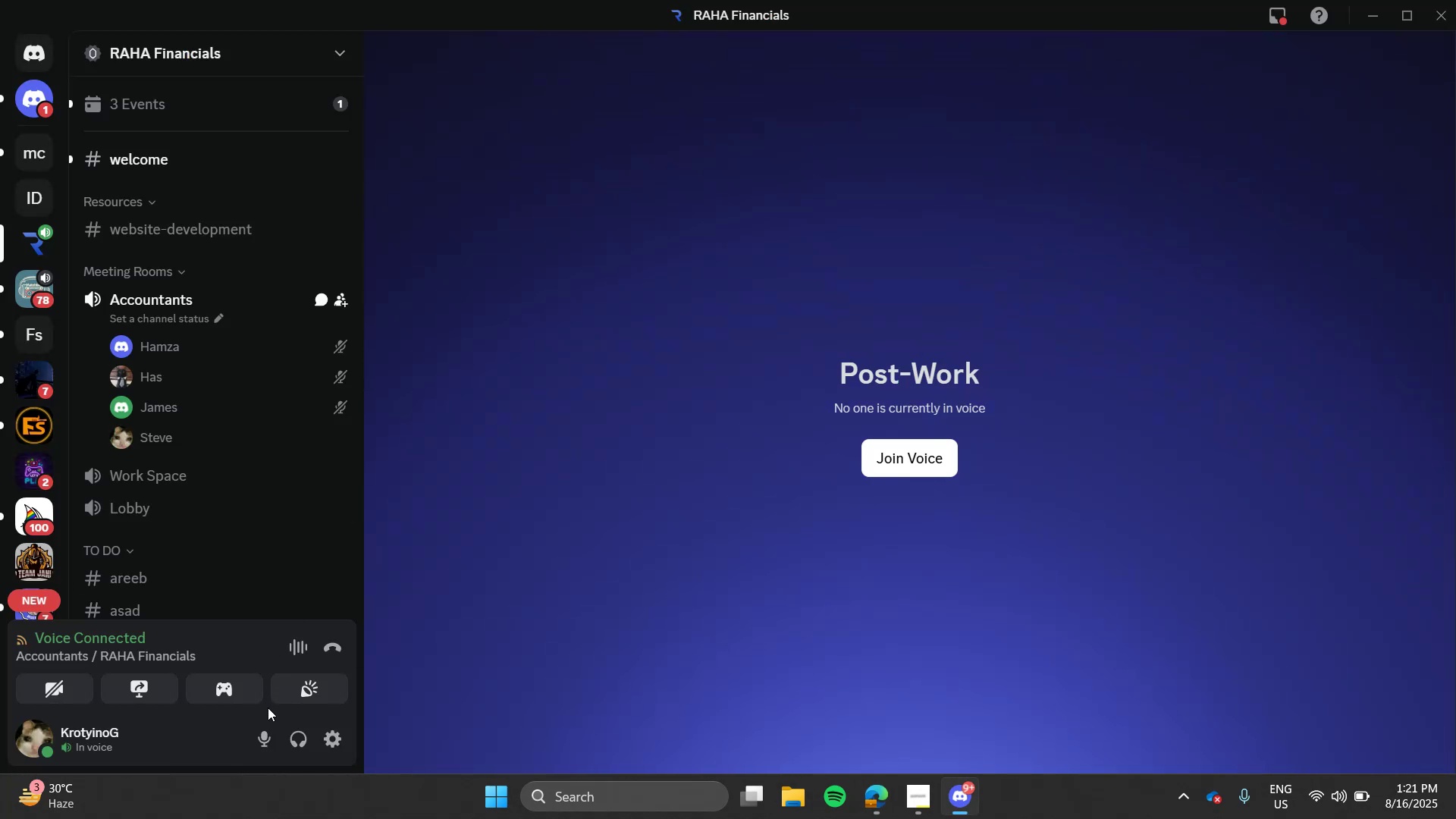 
wait(11.9)
 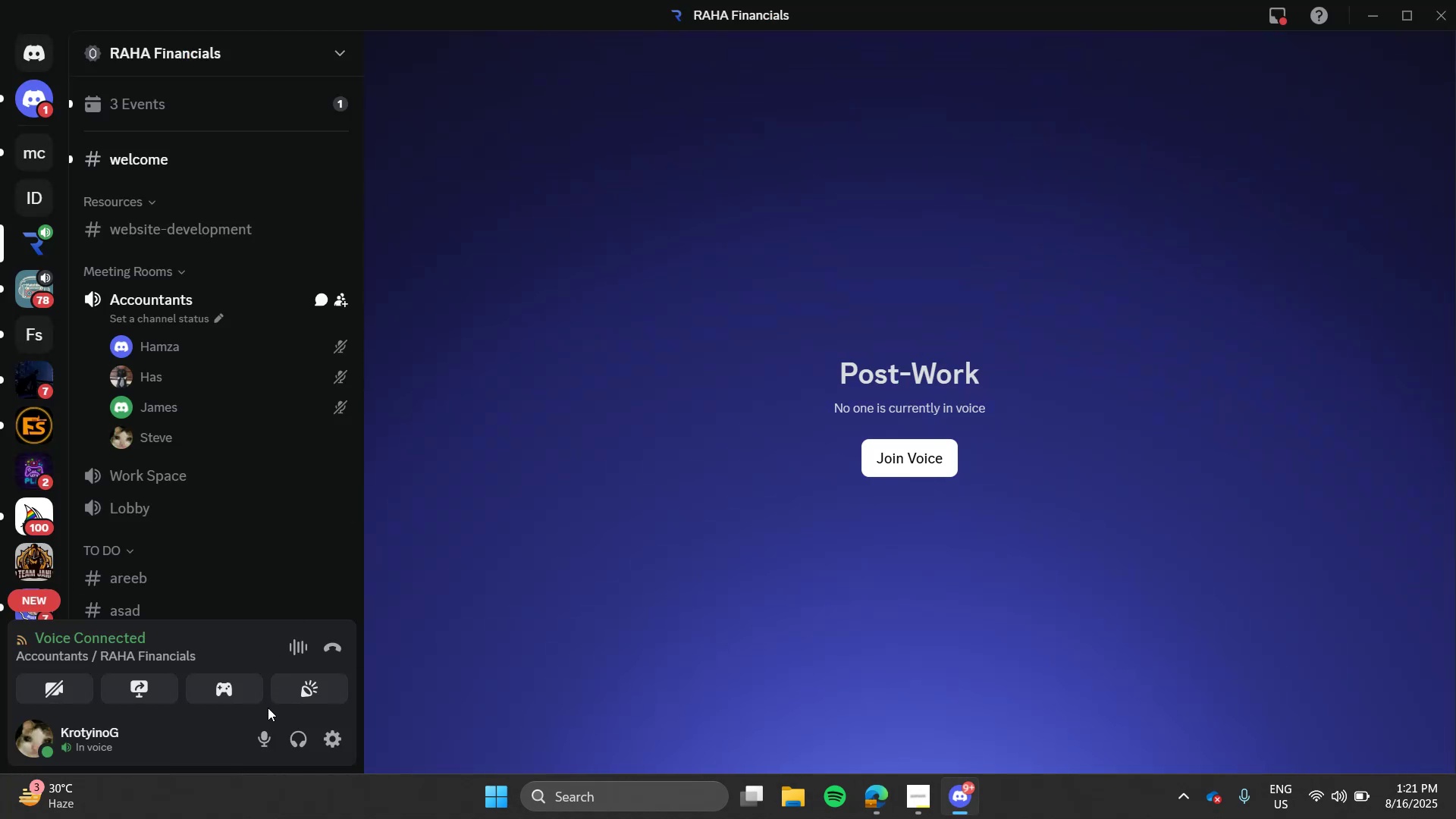 
left_click([32, 108])
 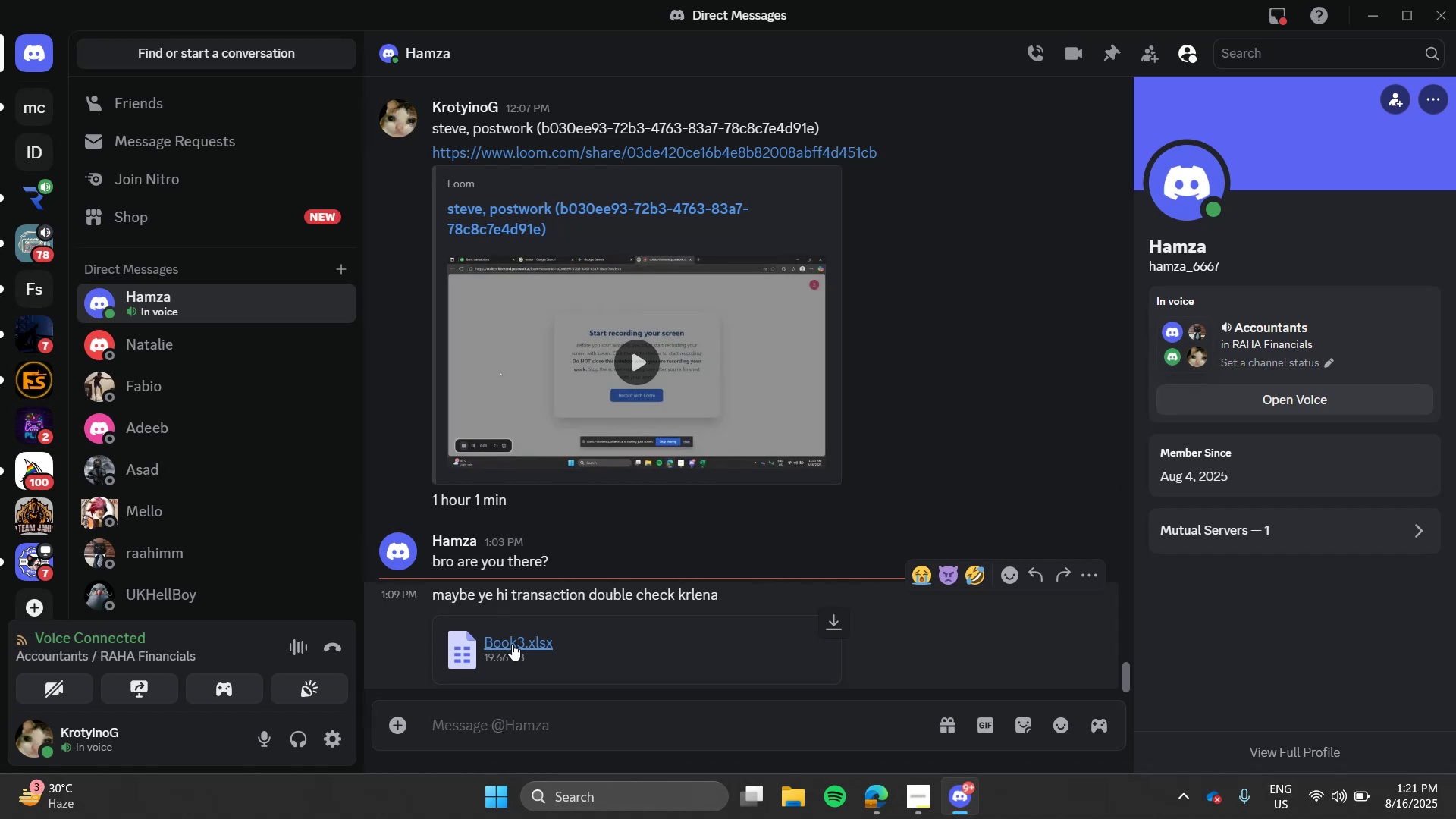 
wait(12.7)
 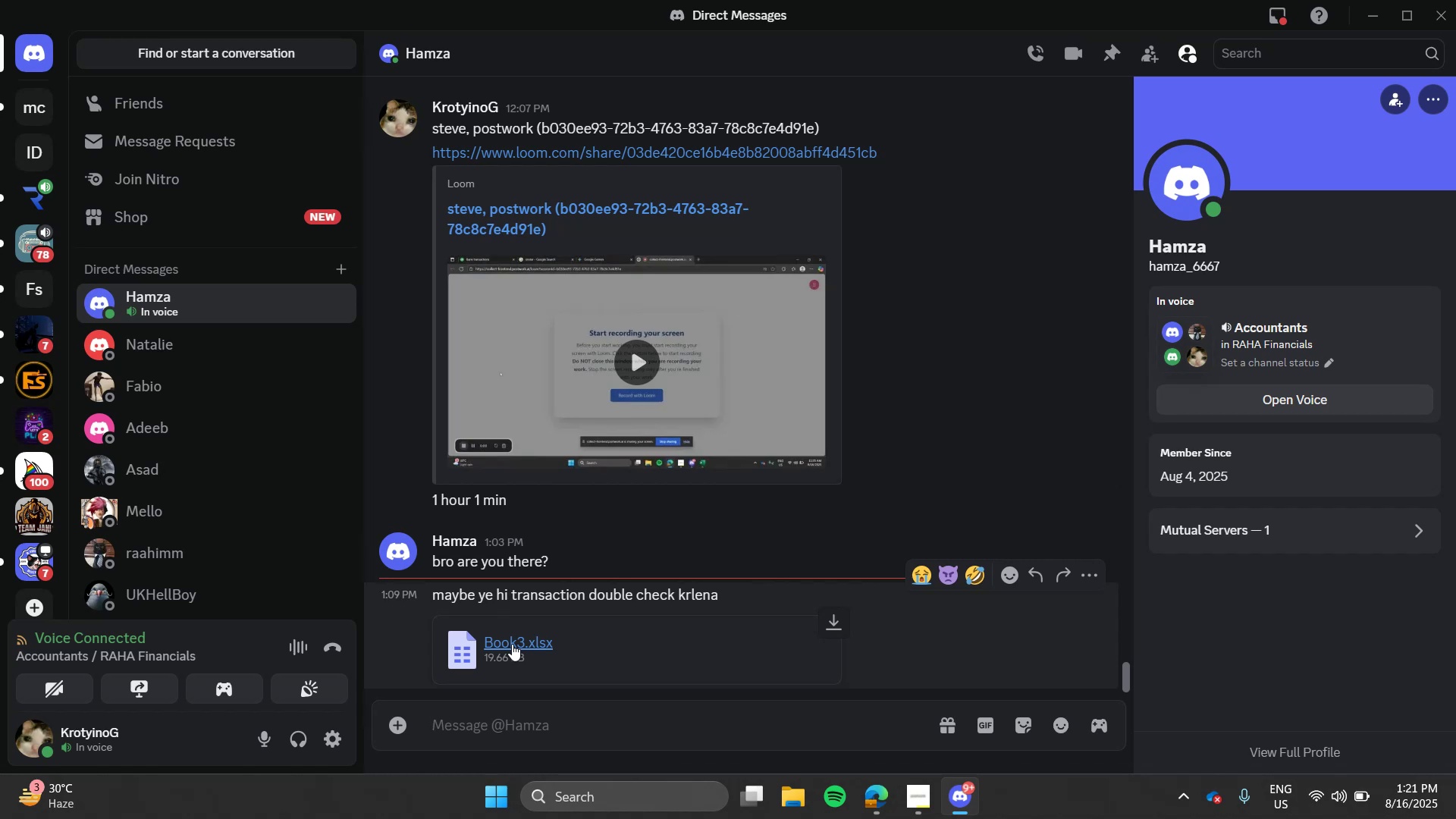 
left_click([31, 200])
 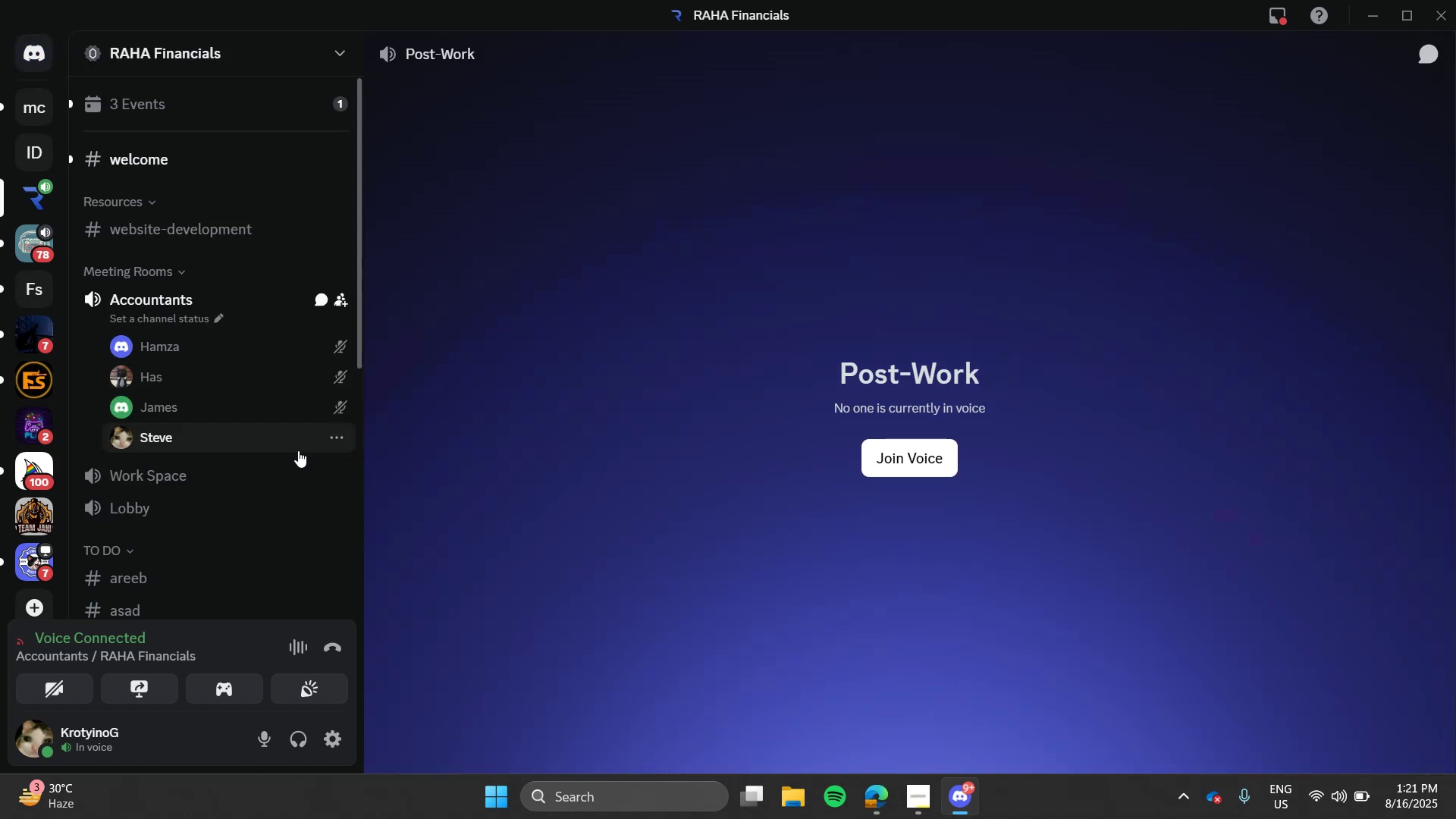 
key(Alt+Tab)
 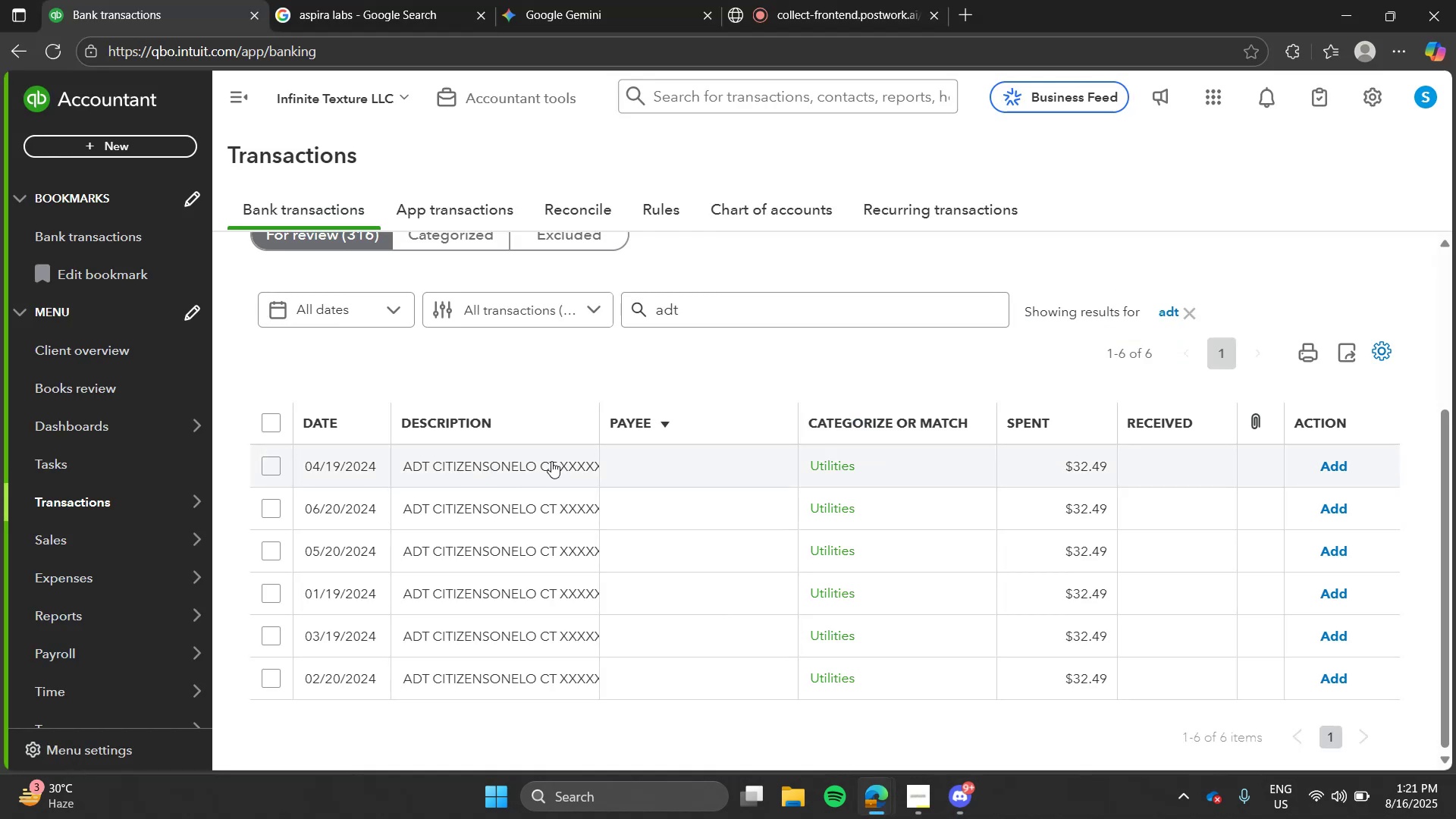 
left_click([659, 468])
 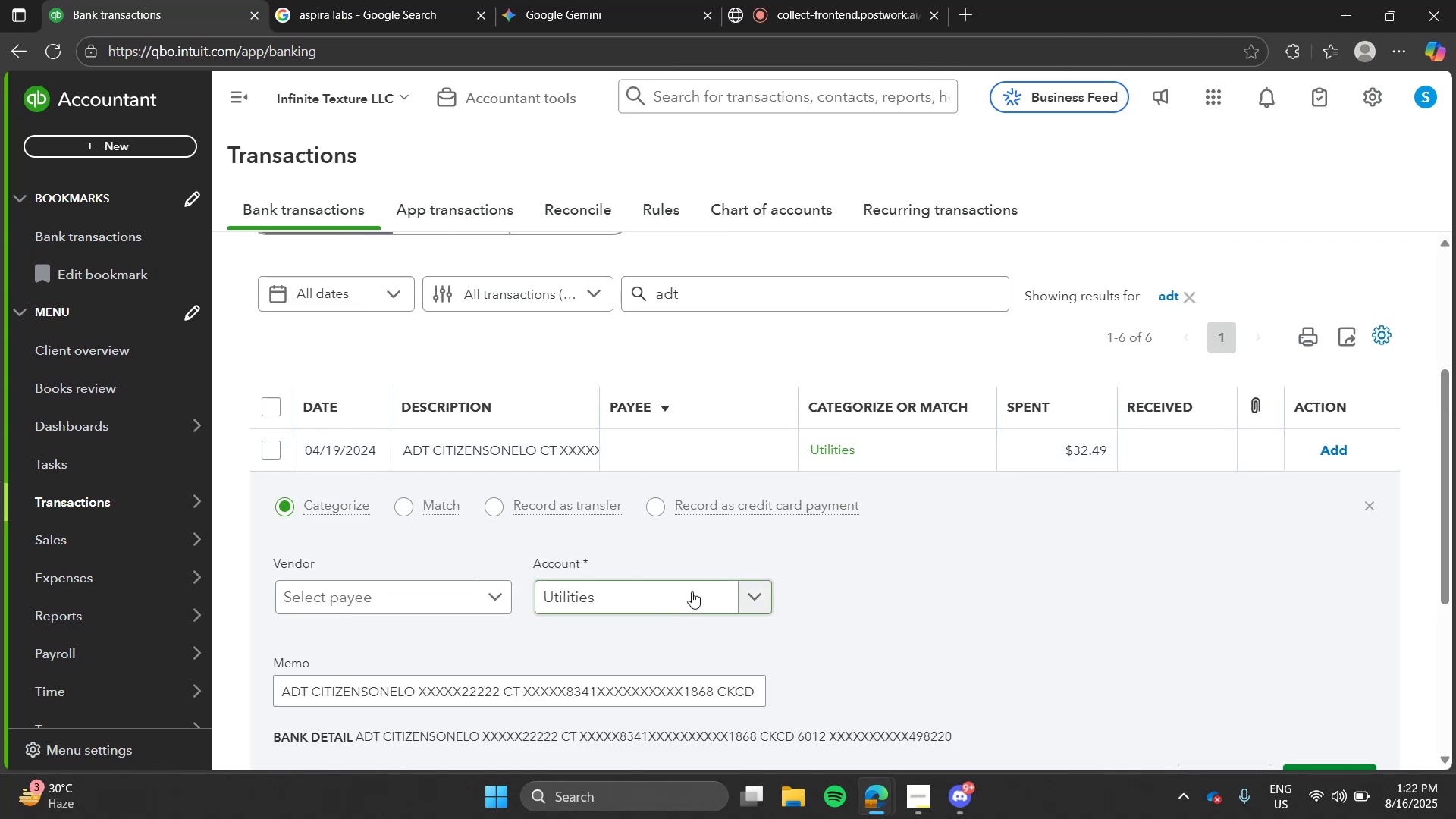 
left_click([691, 594])
 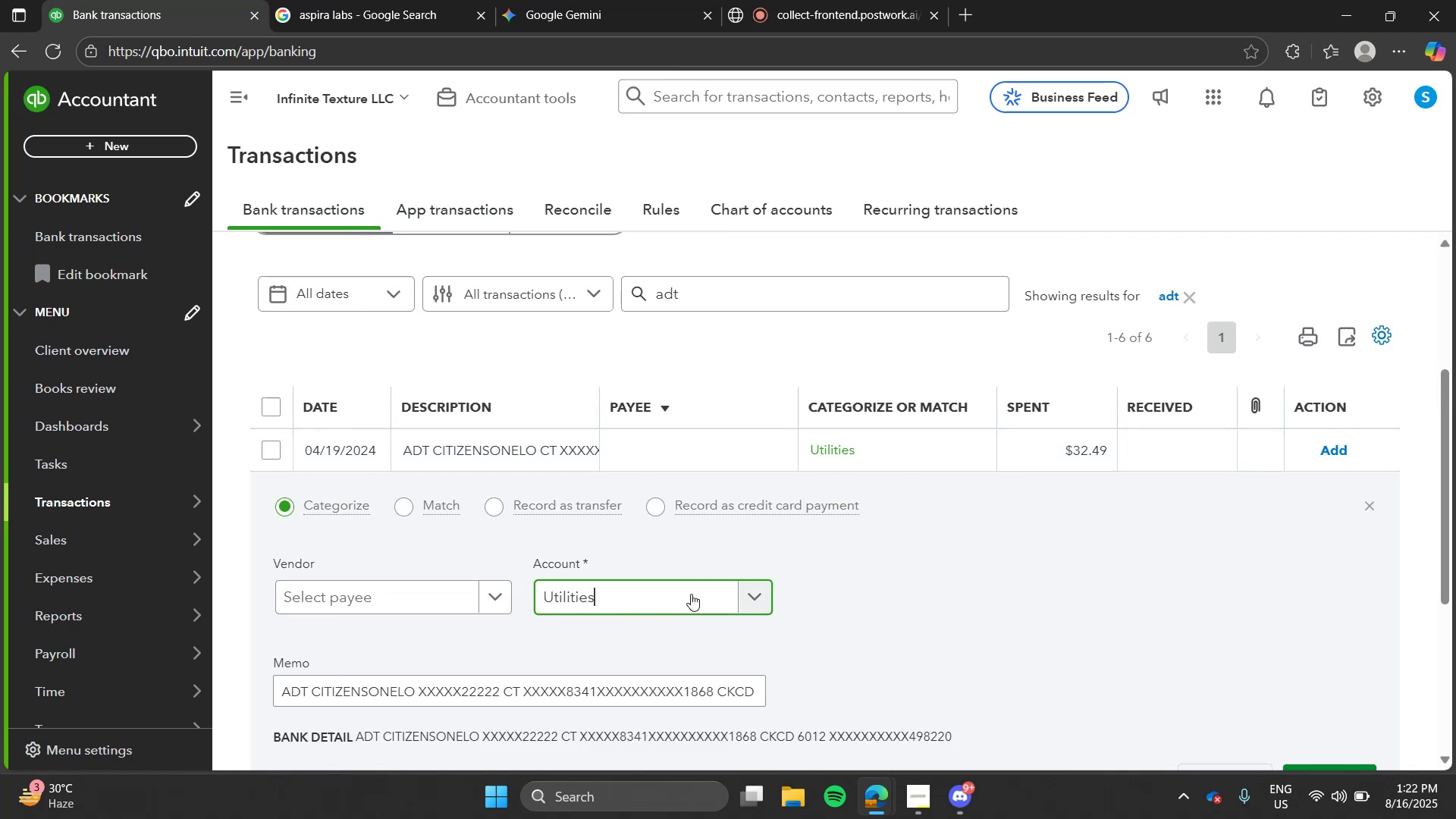 
type(sub)
key(Tab)
 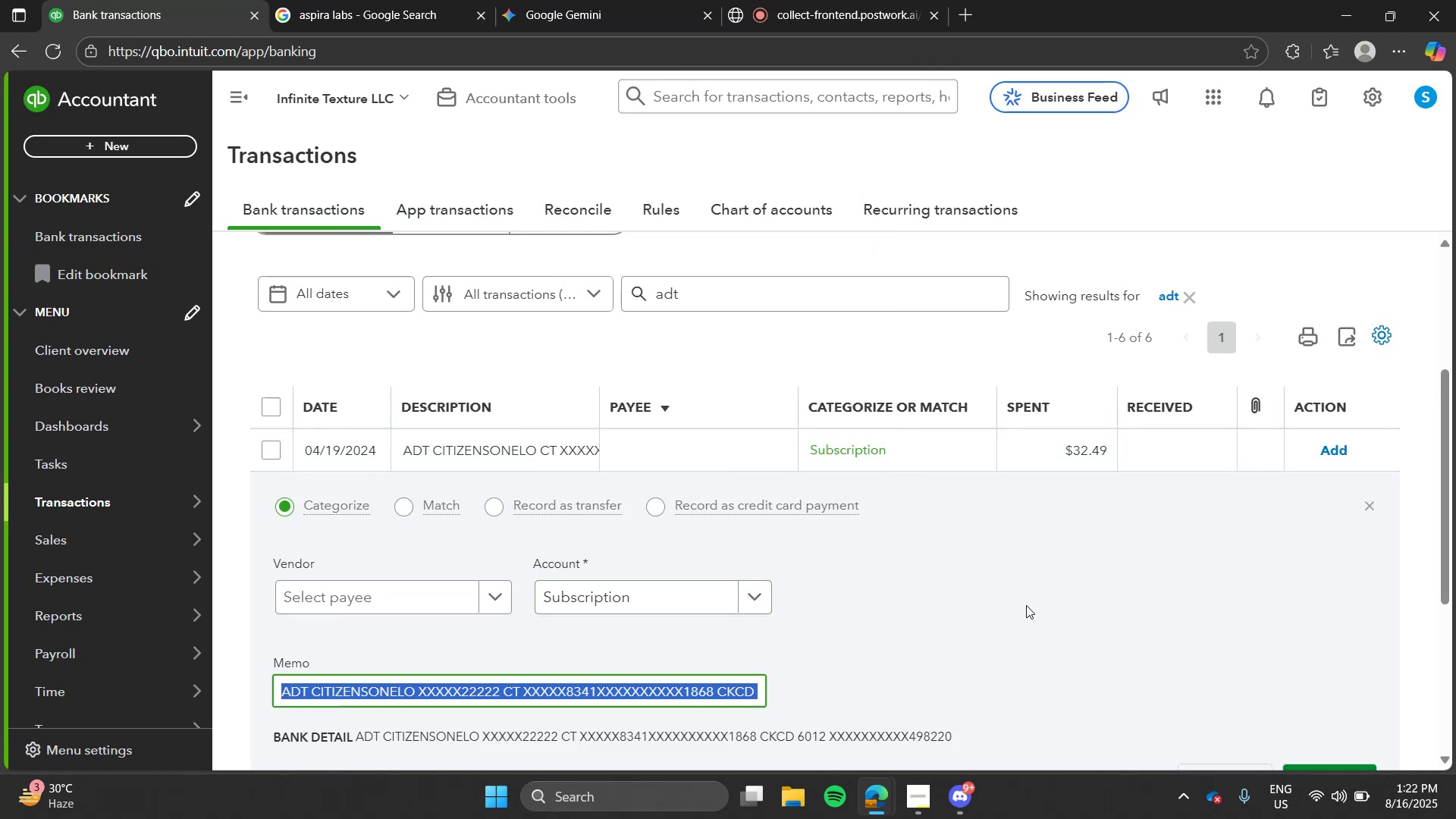 
left_click([1294, 730])
 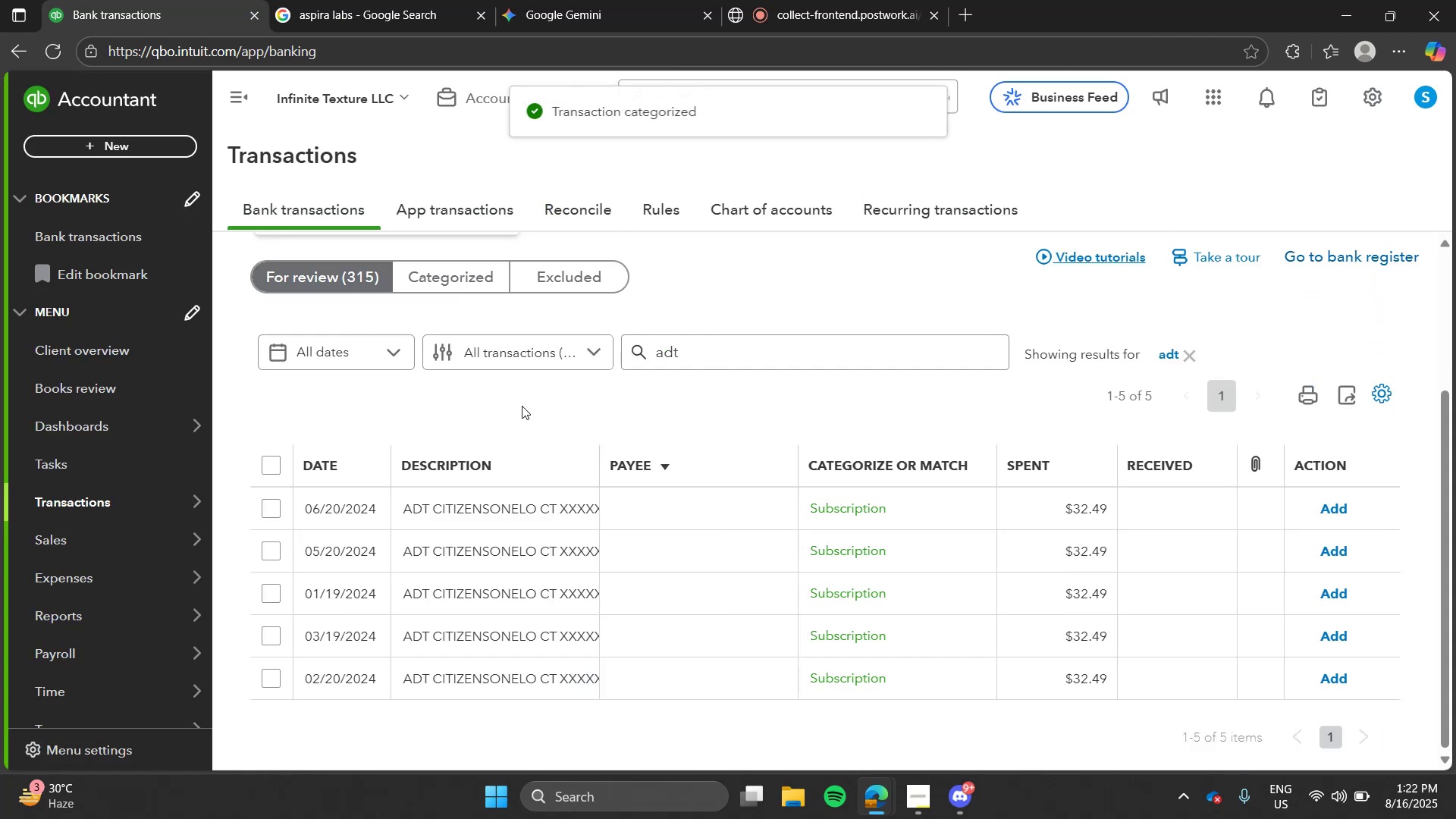 
left_click([535, 496])
 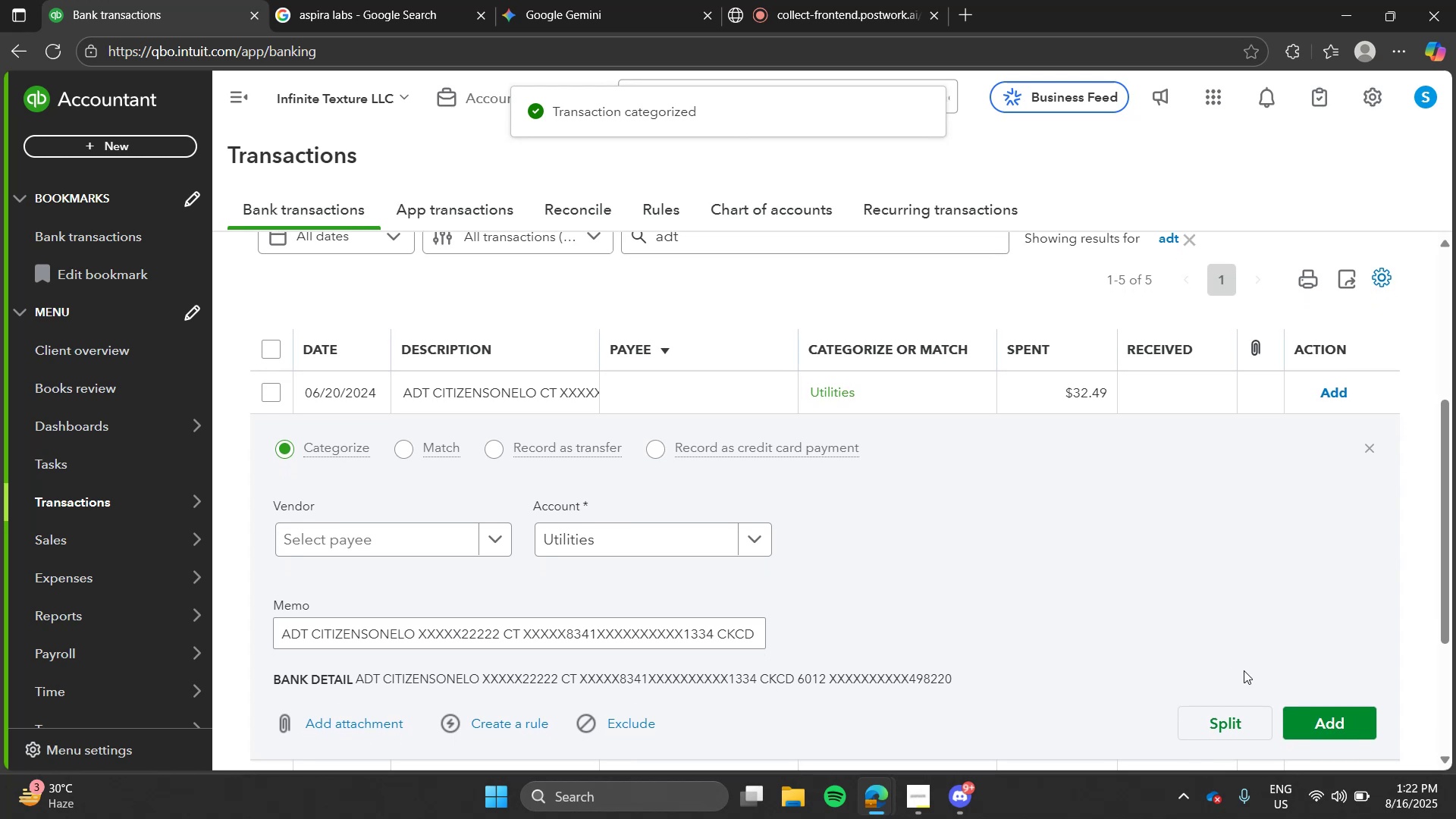 
left_click([1304, 717])
 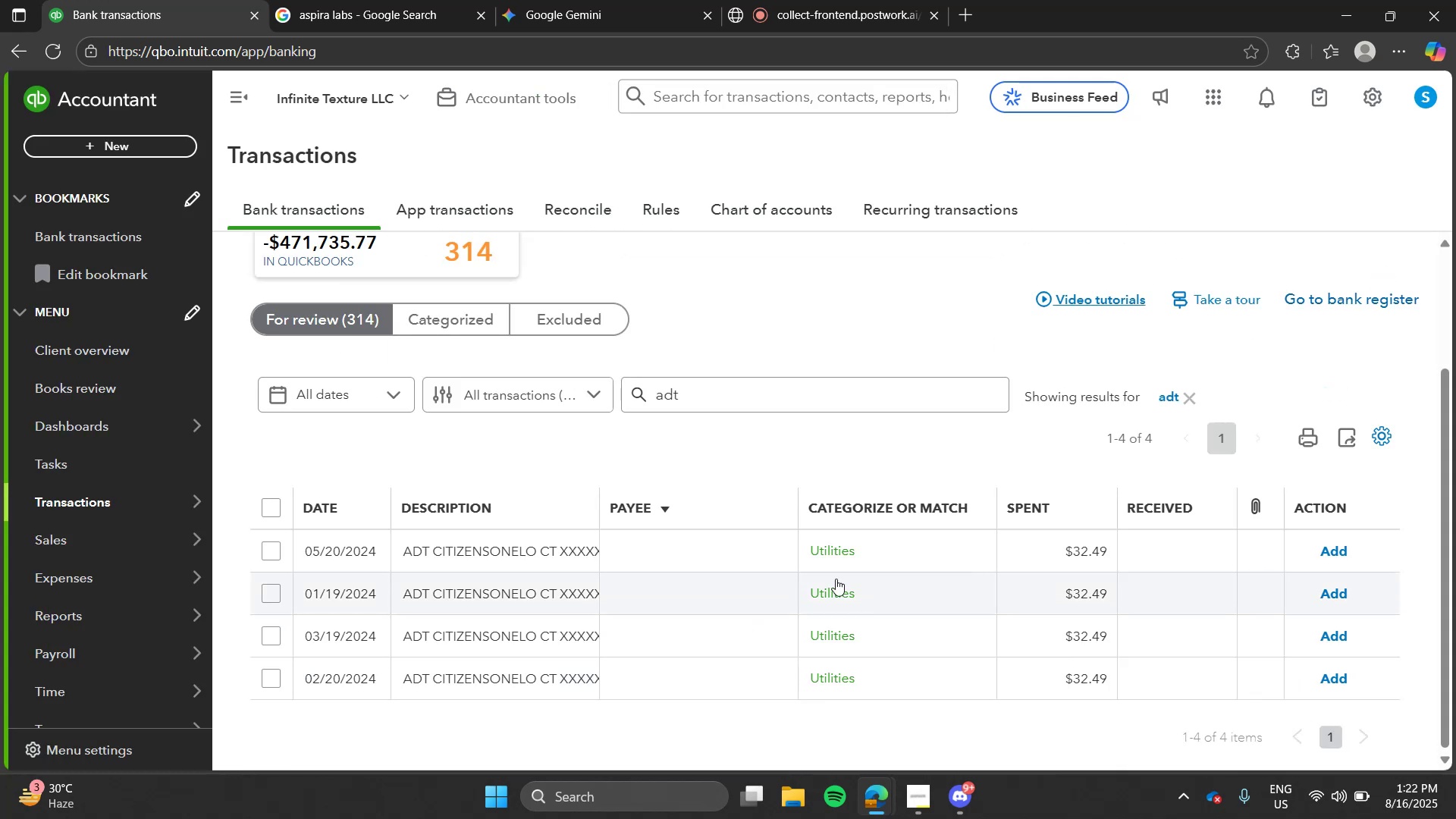 
left_click([765, 560])
 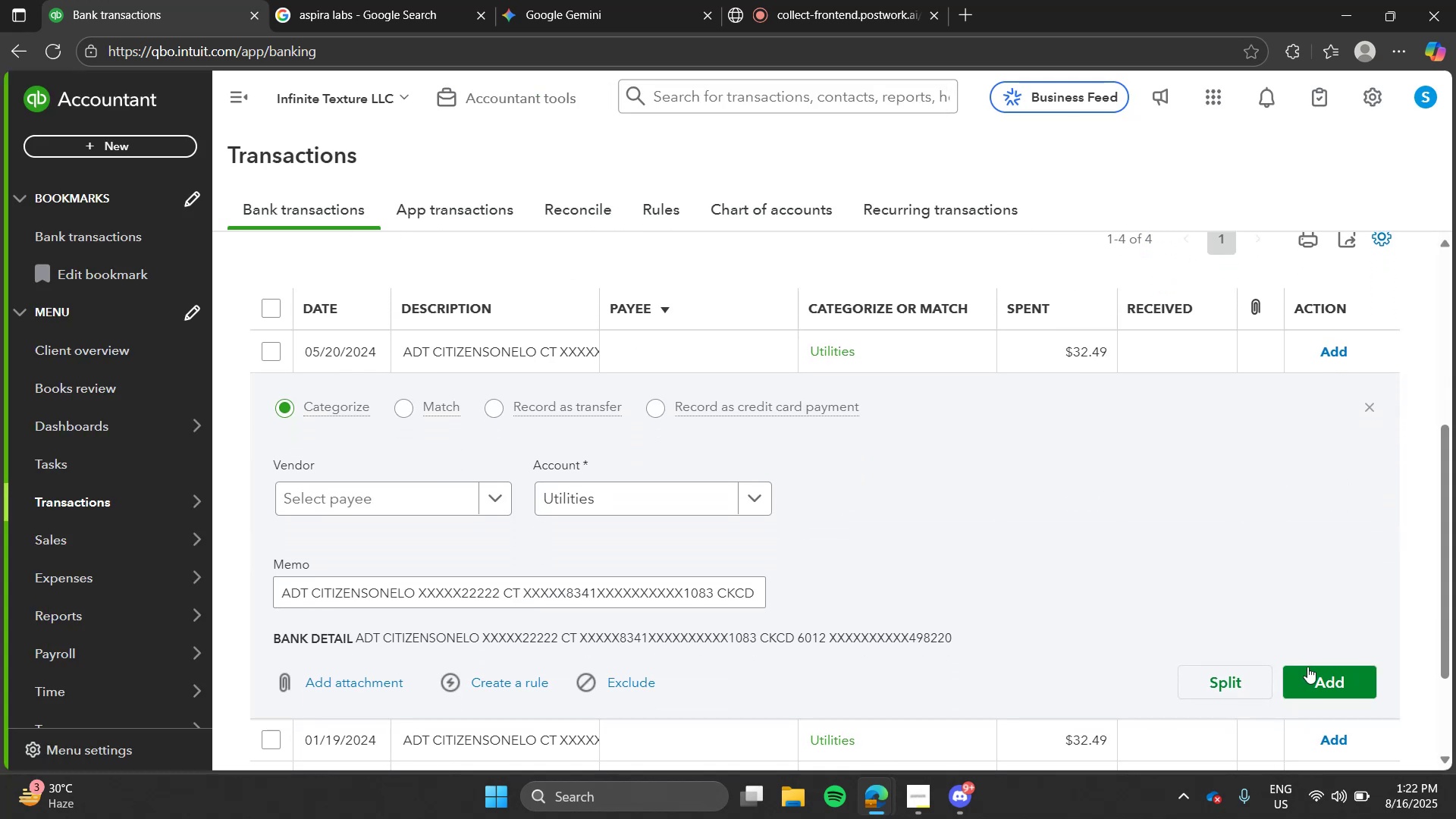 
left_click([1337, 685])
 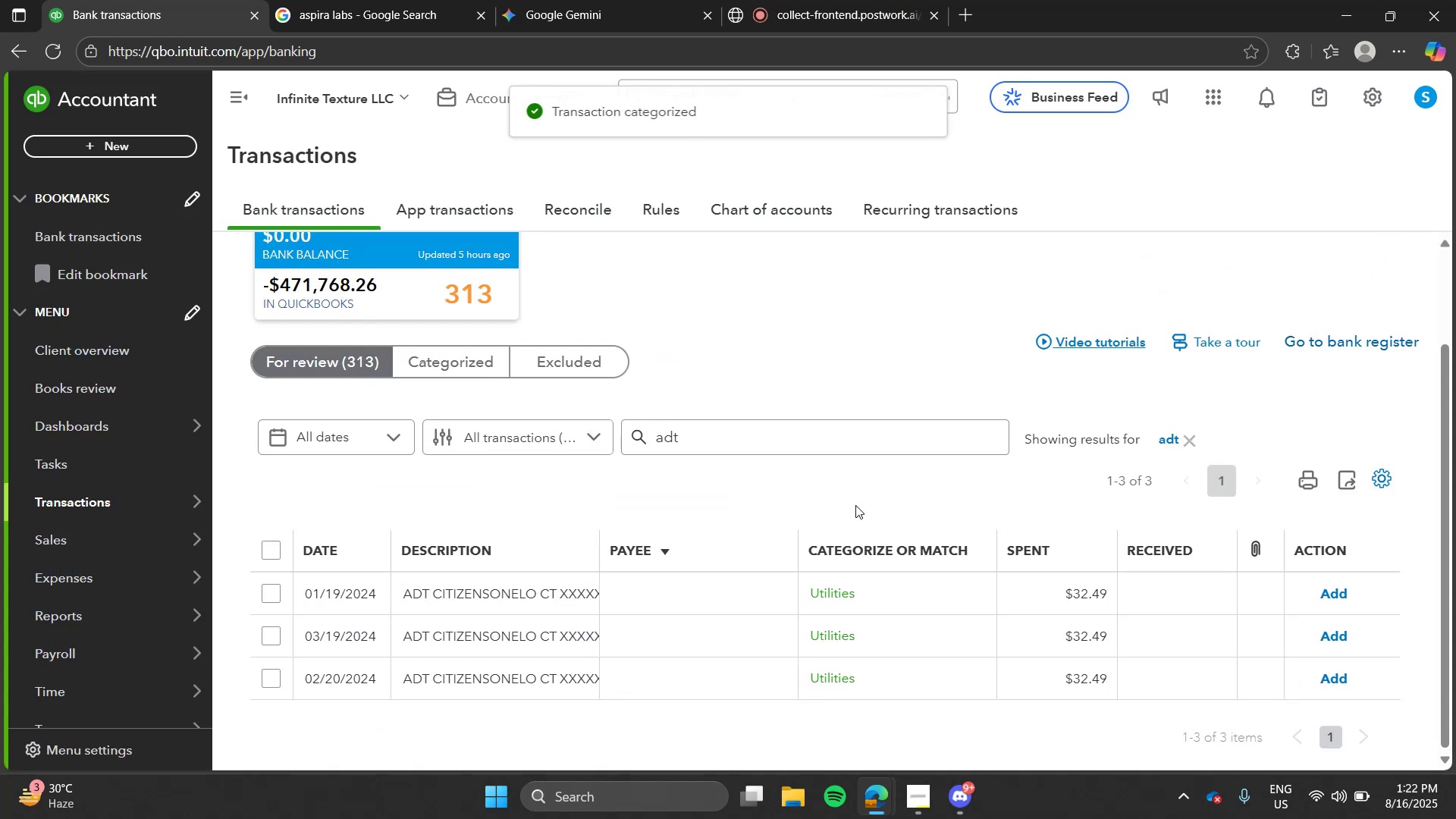 
left_click([817, 584])
 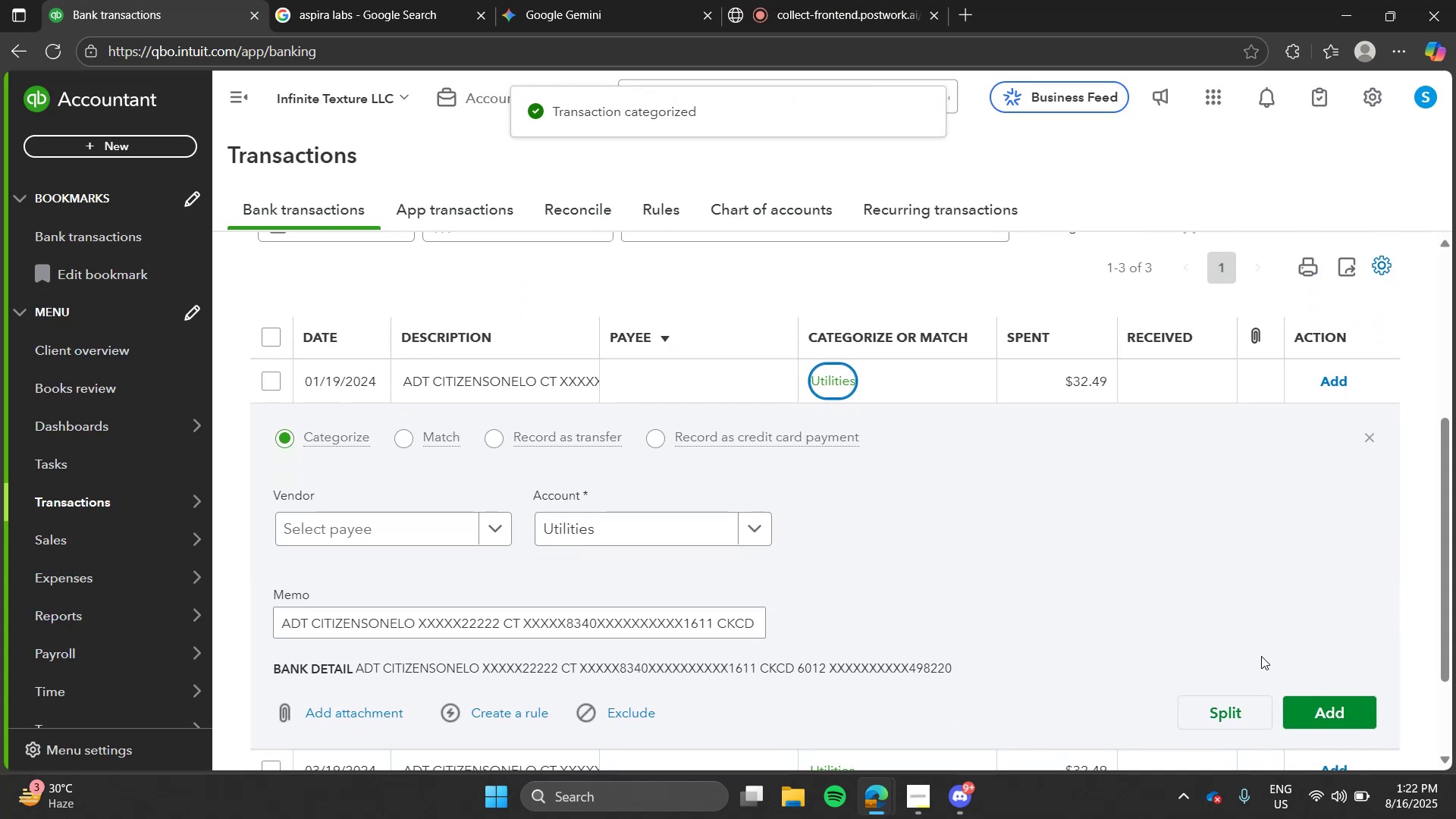 
left_click([1310, 694])
 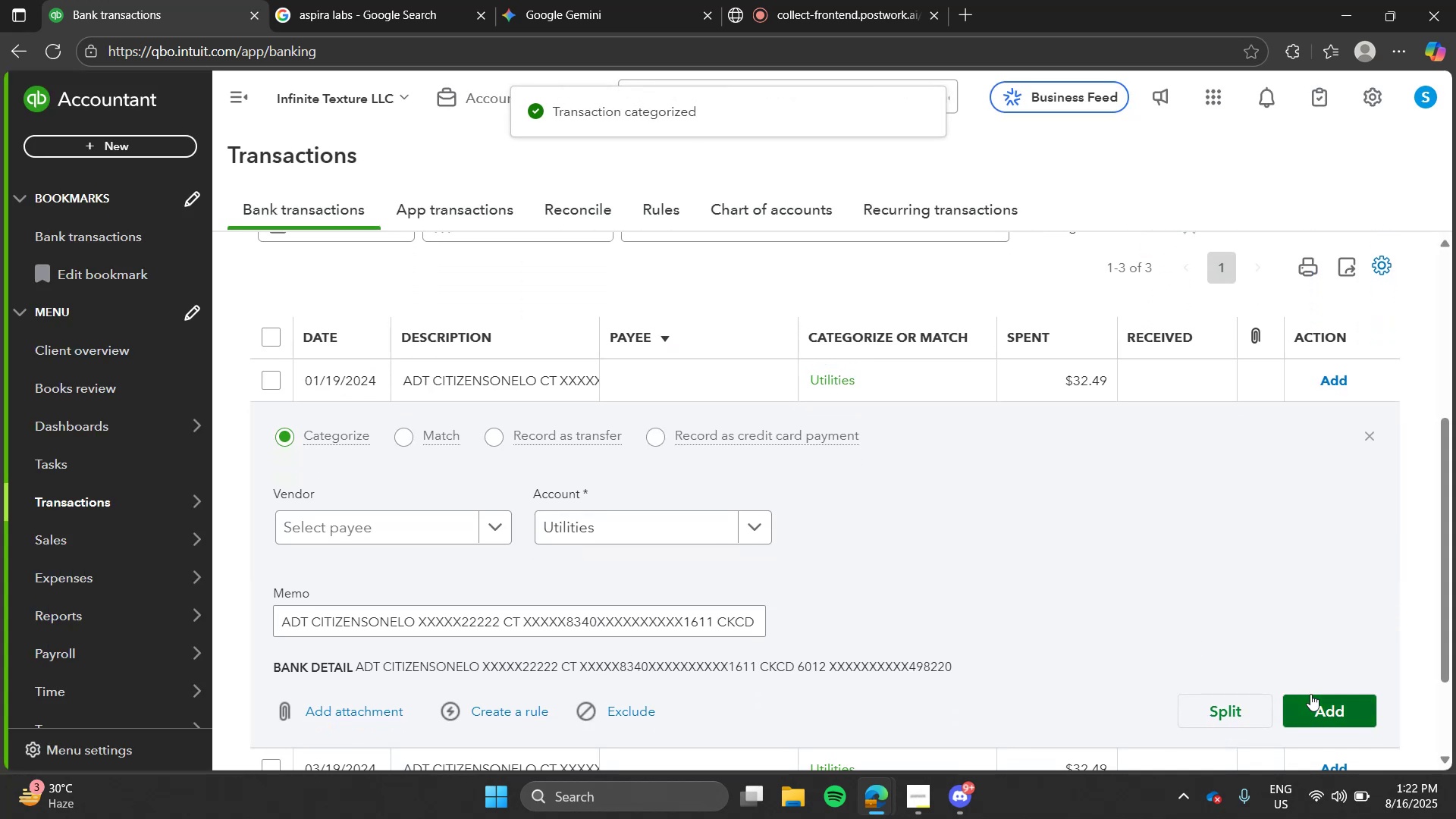 
left_click([1310, 694])
 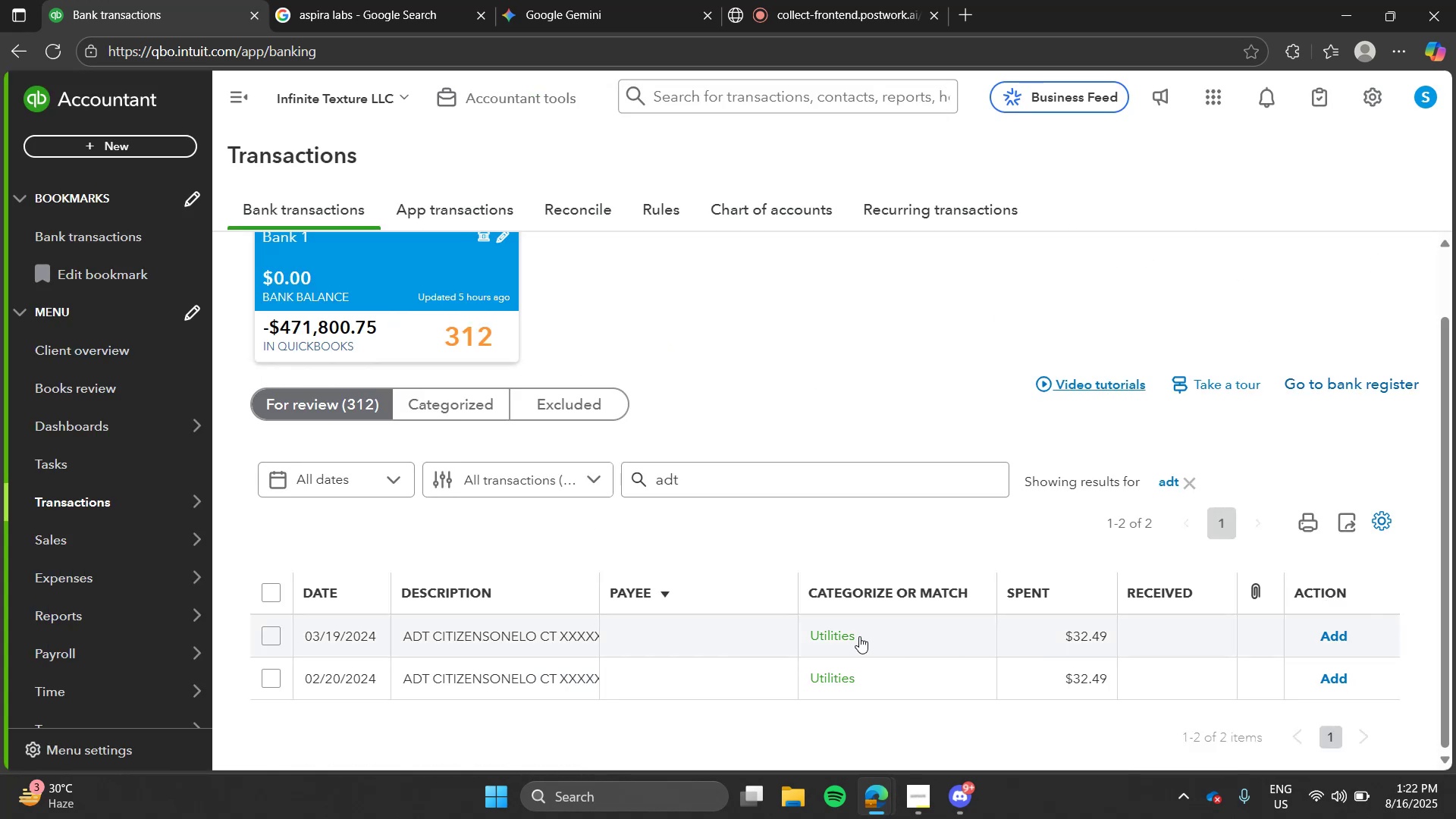 
left_click([688, 623])
 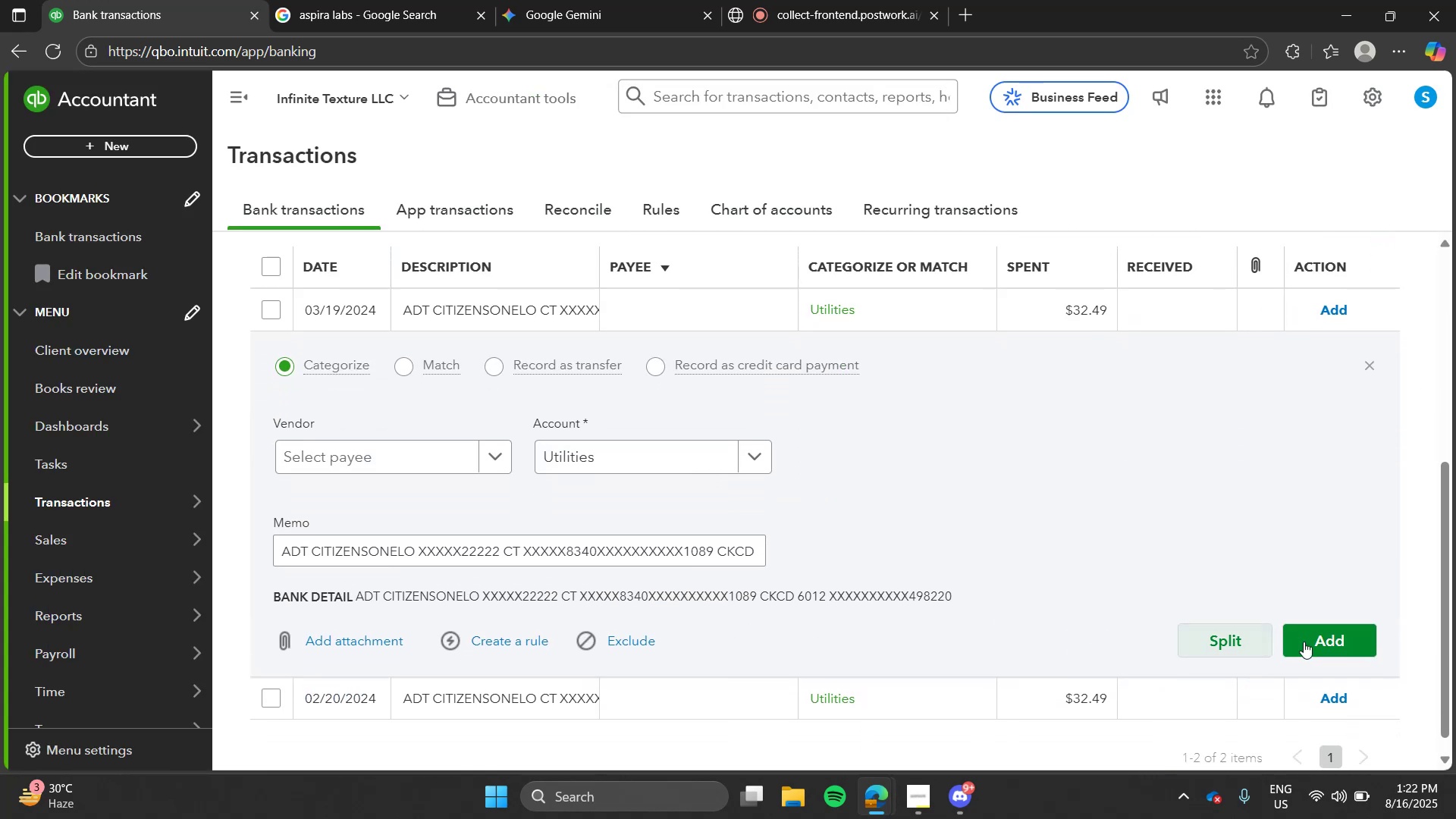 
left_click([1323, 641])
 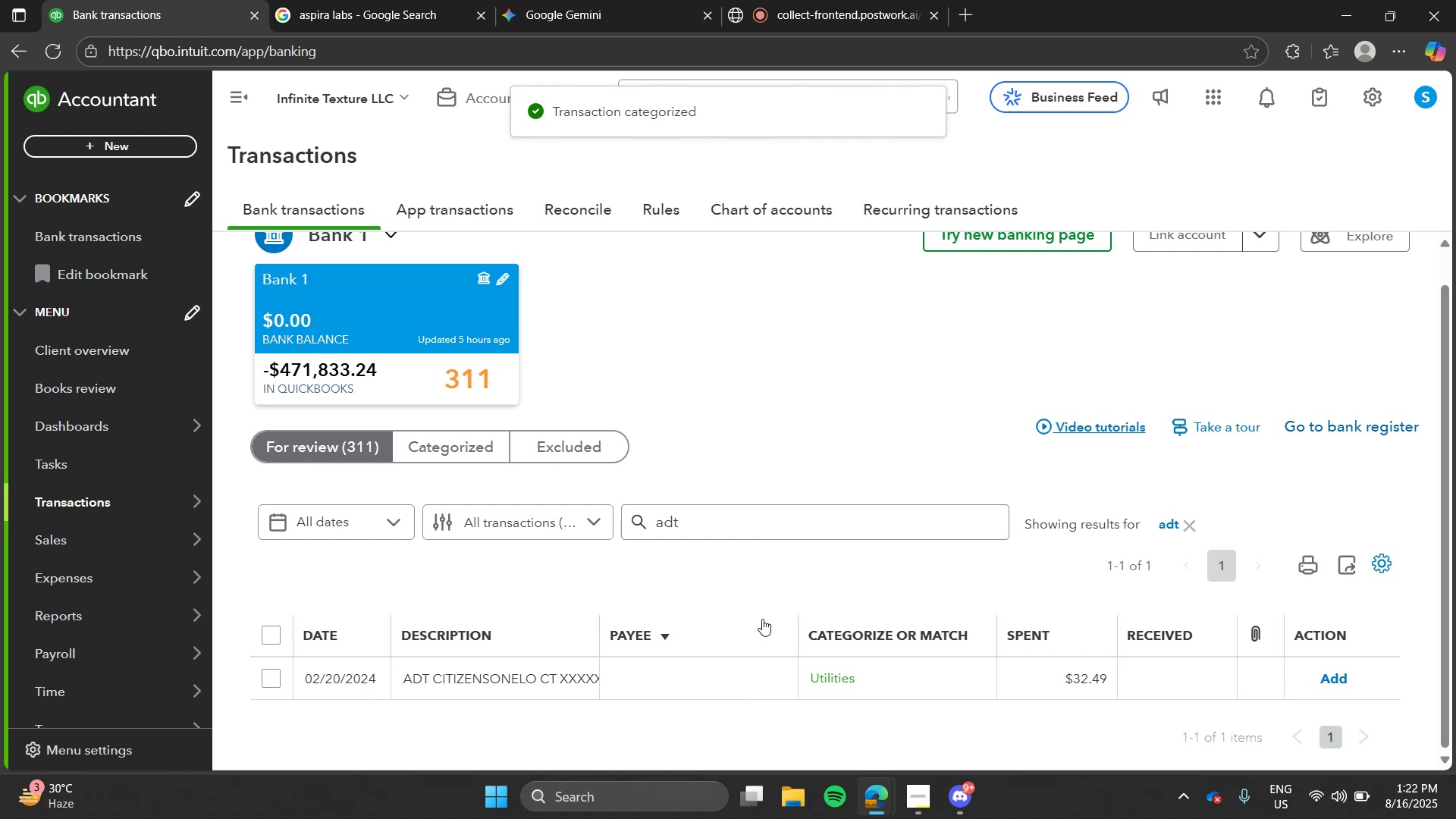 
wait(7.84)
 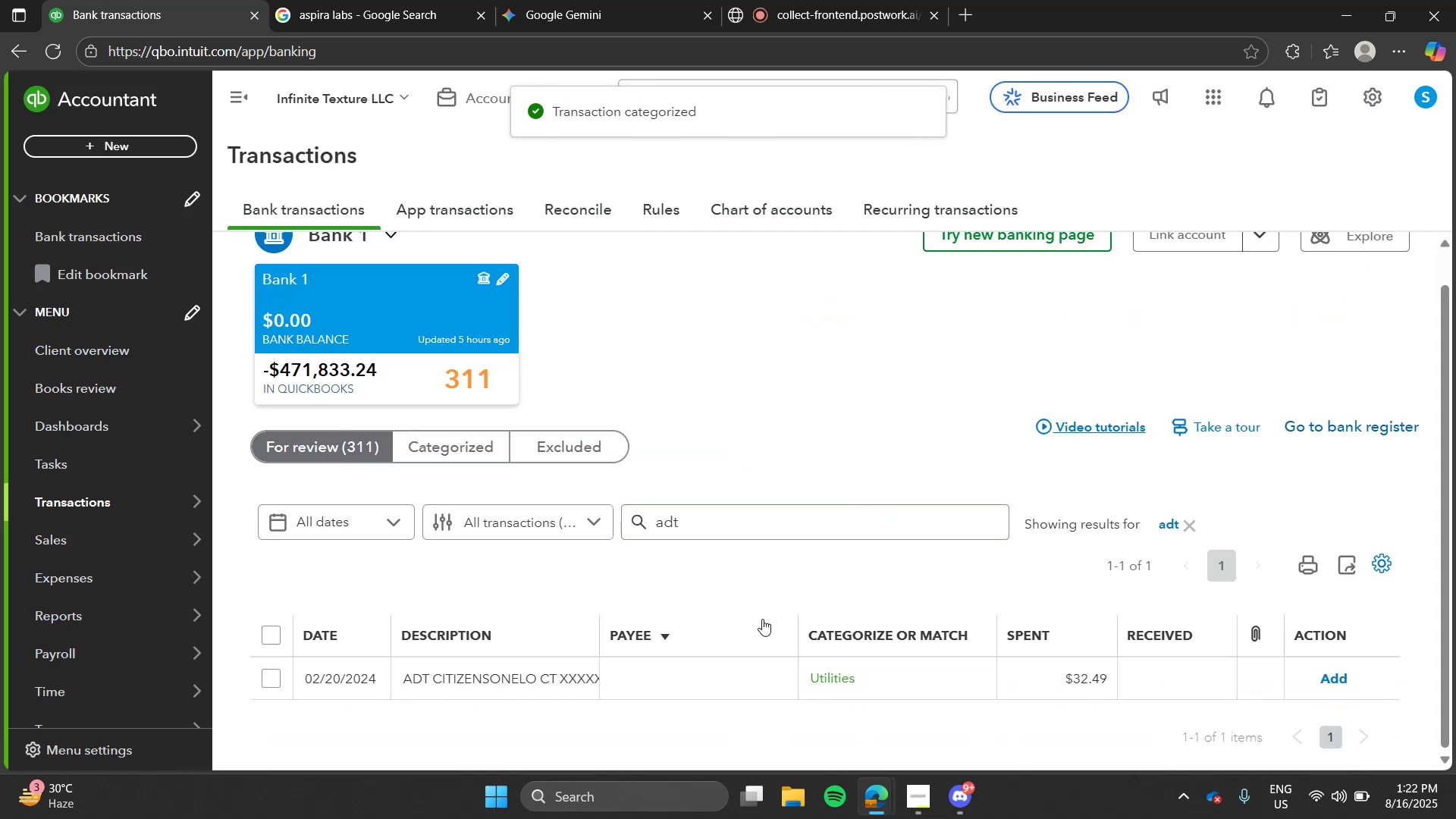 
left_click([730, 671])
 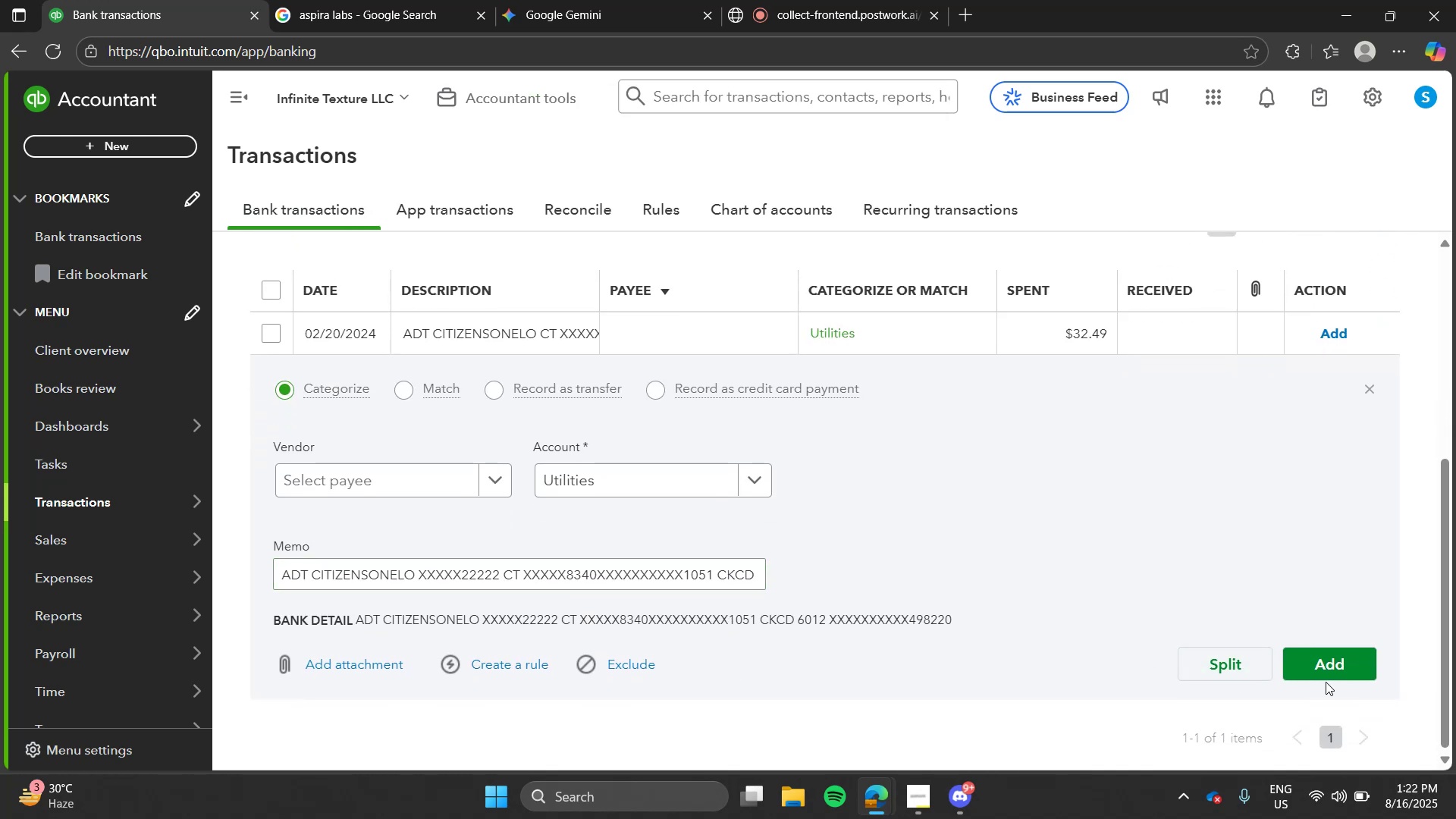 
left_click([1329, 669])
 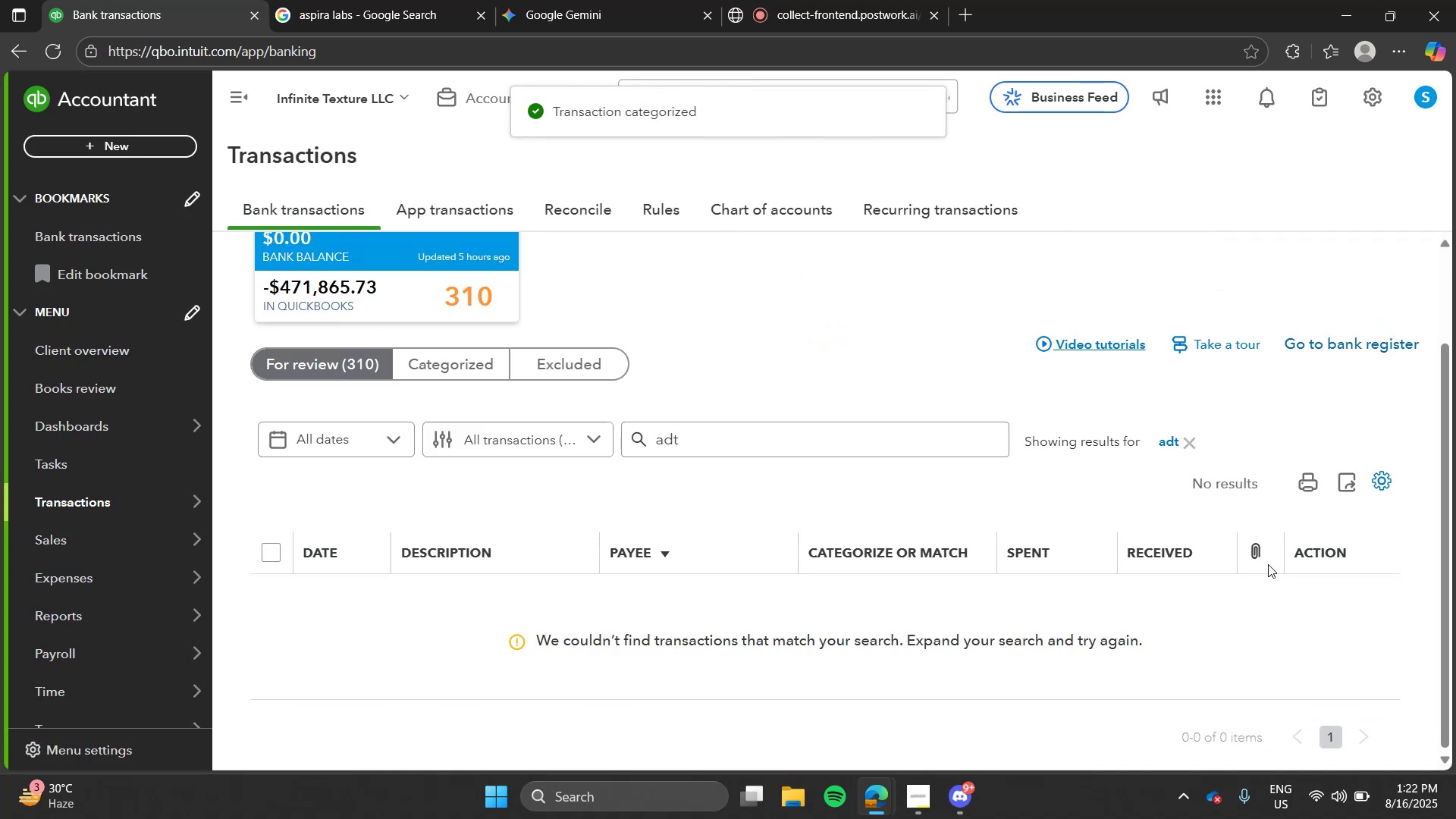 
left_click([1194, 443])
 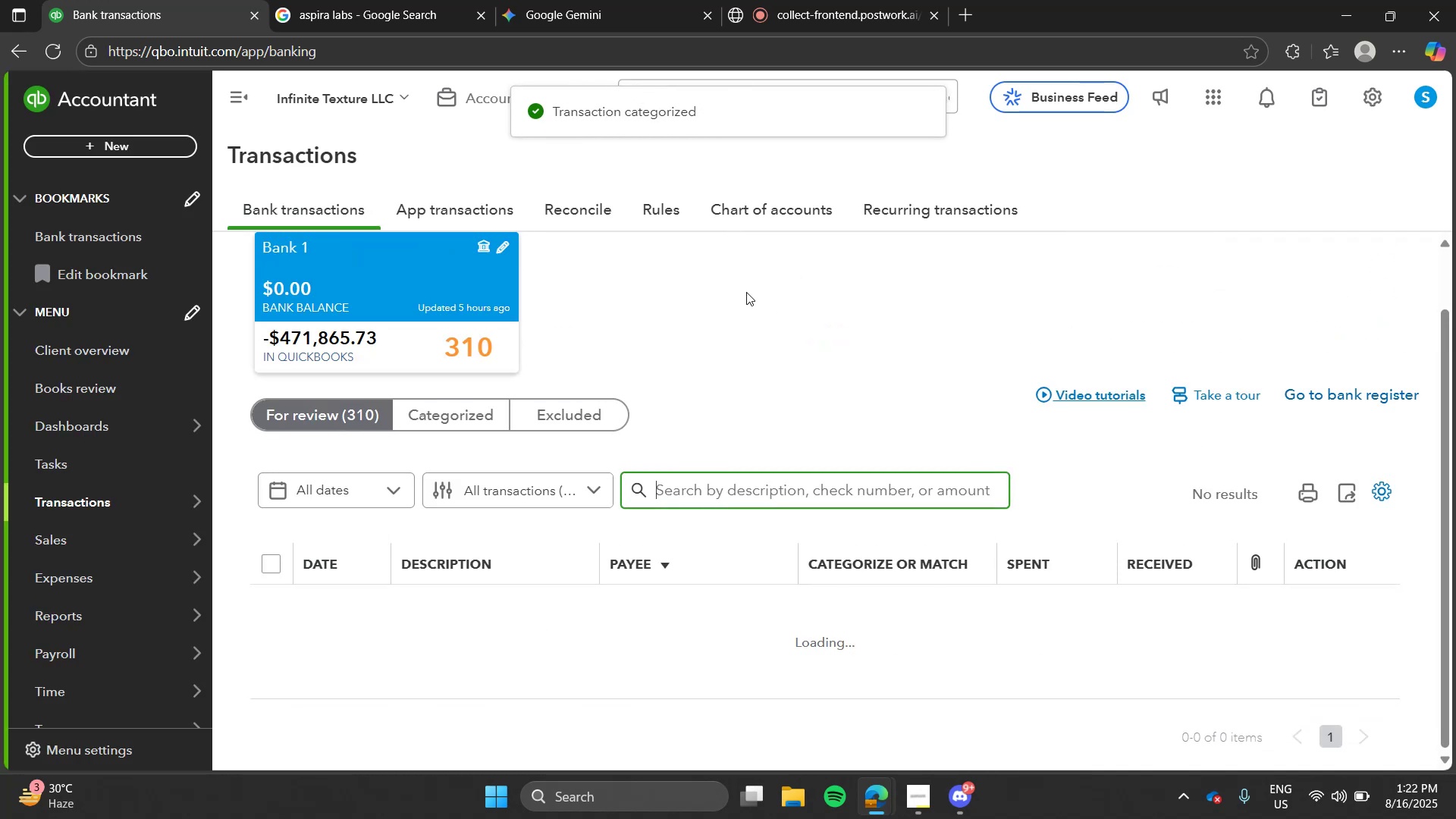 
left_click([746, 292])
 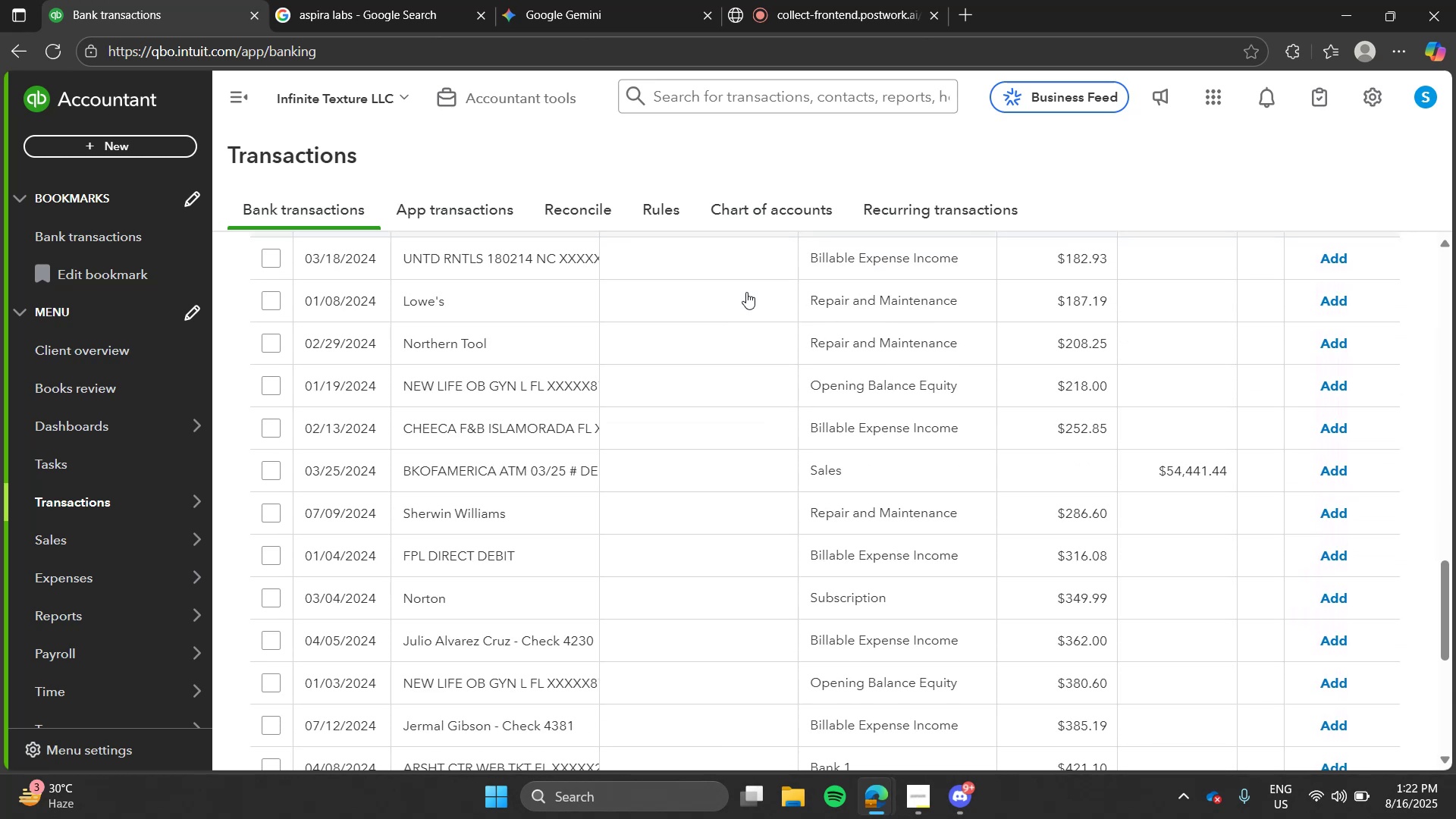 
wait(7.1)
 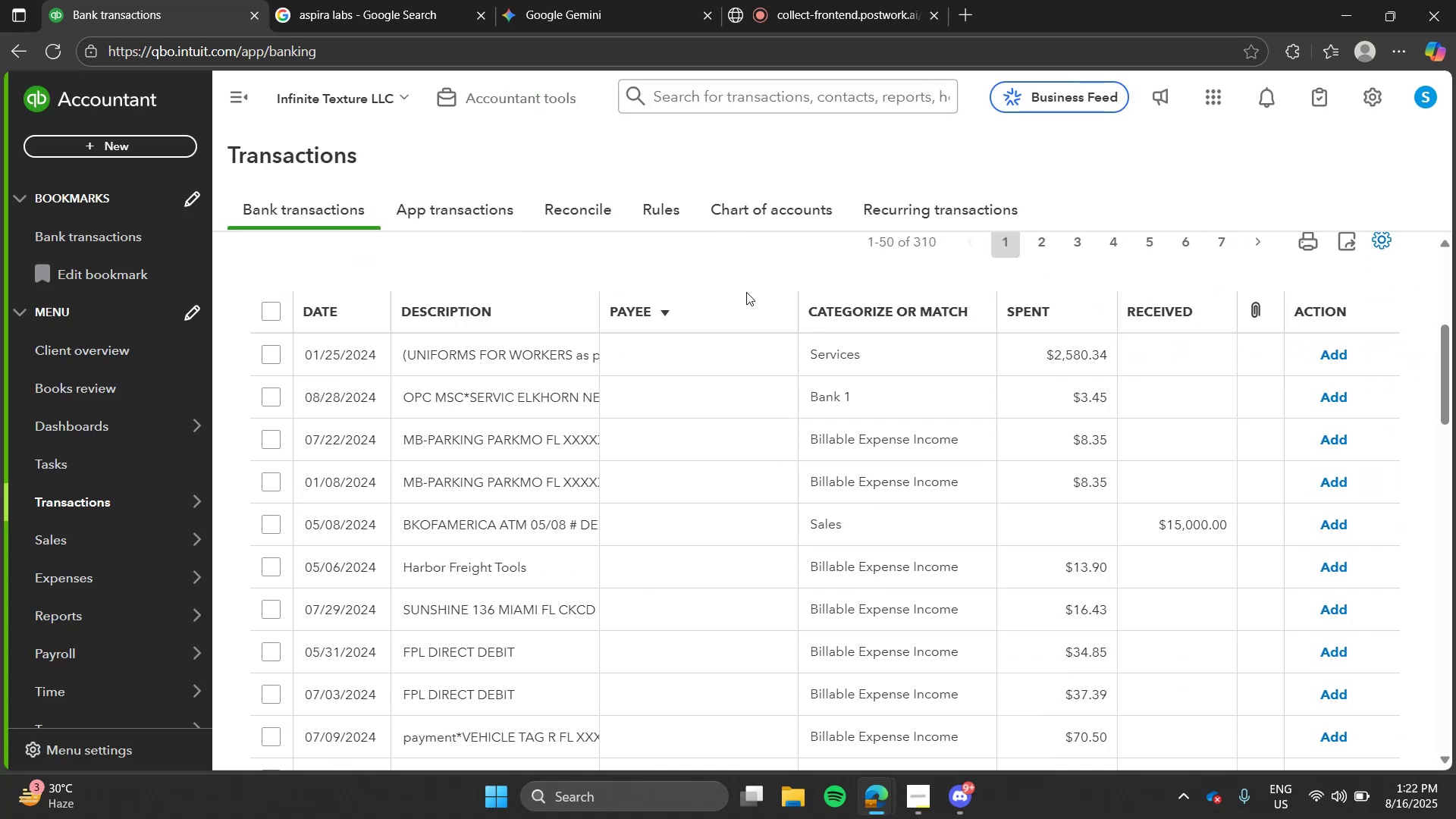 
left_click([703, 557])
 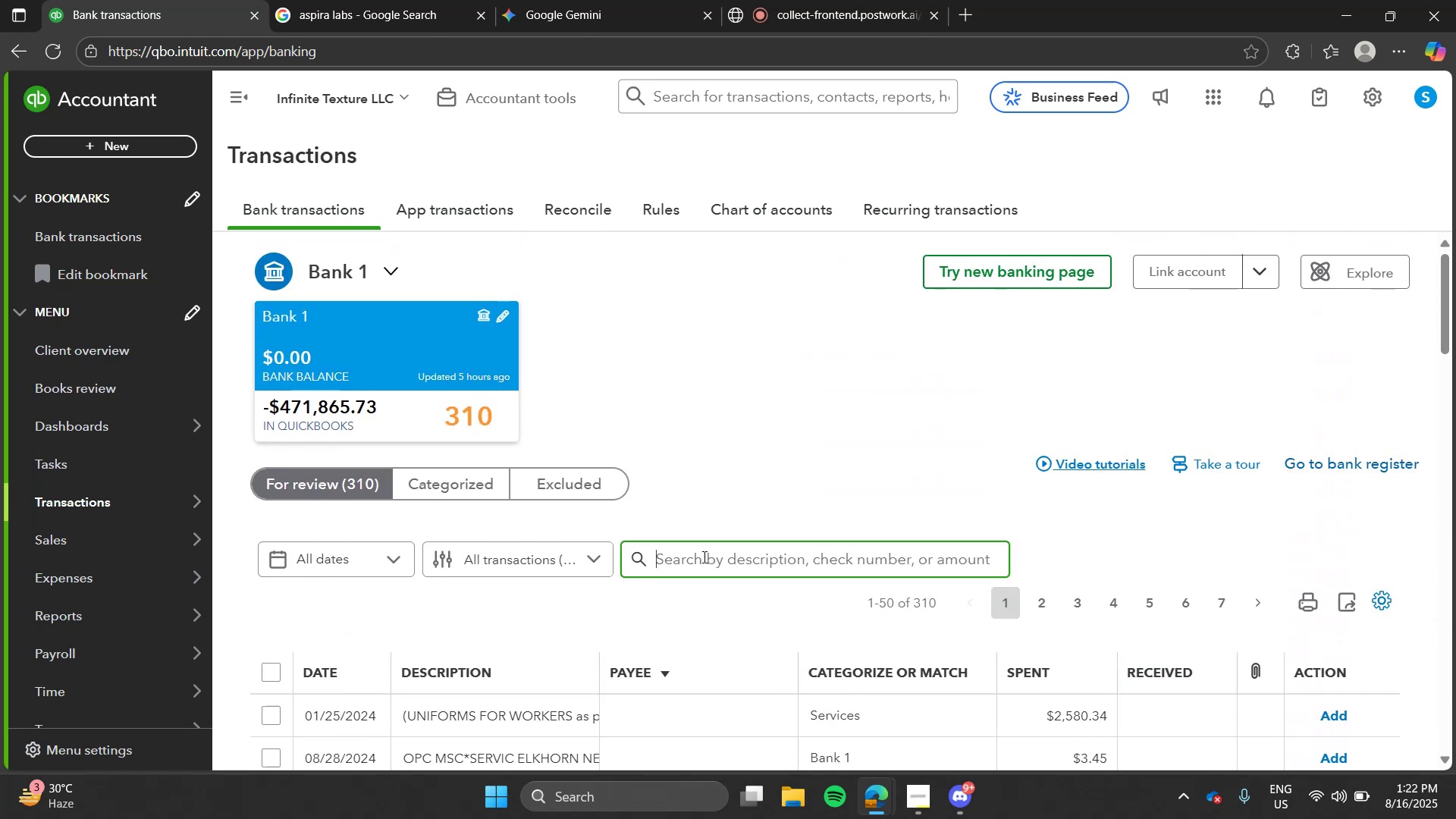 
type(lowe's)
 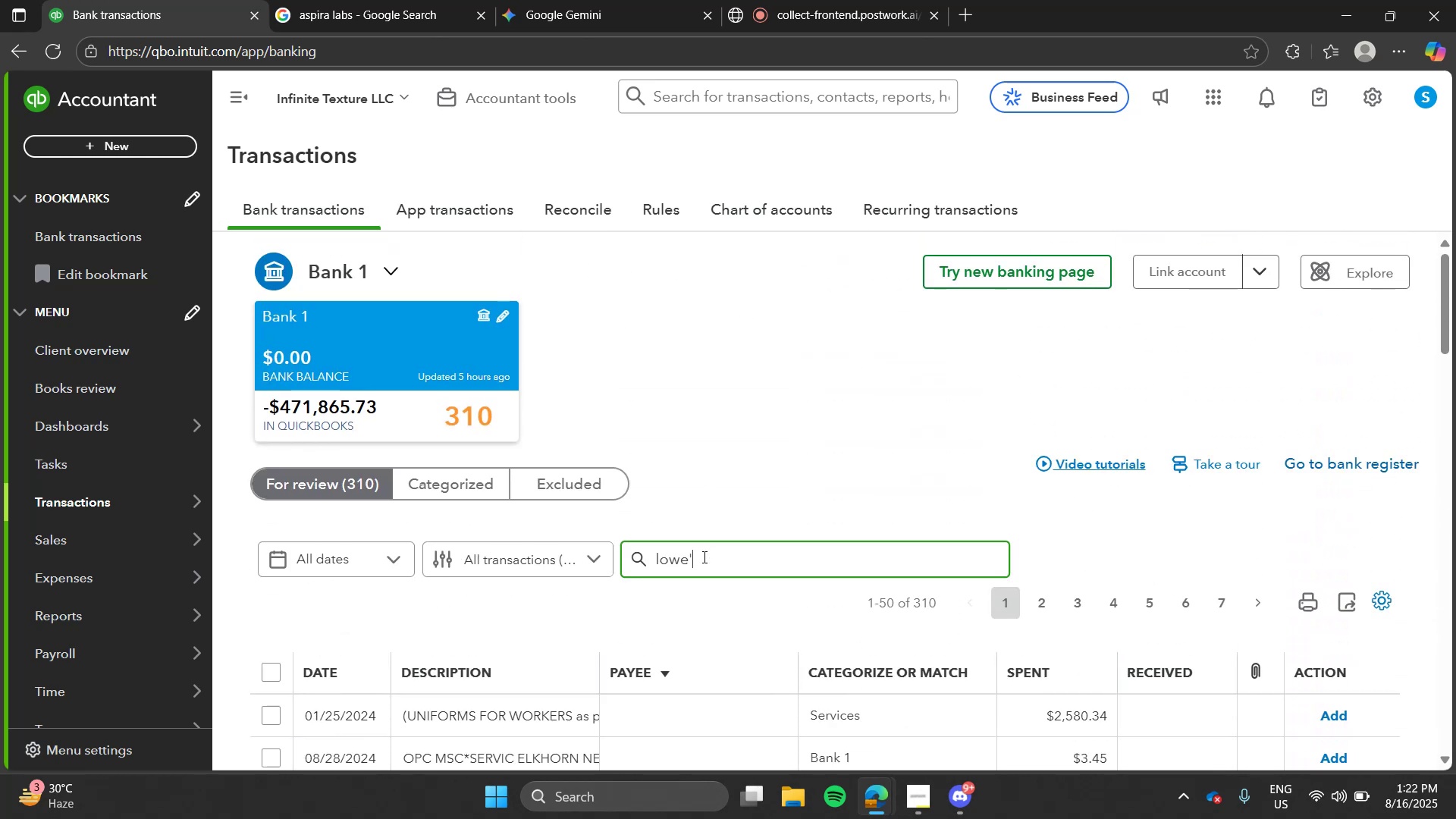 
key(Enter)
 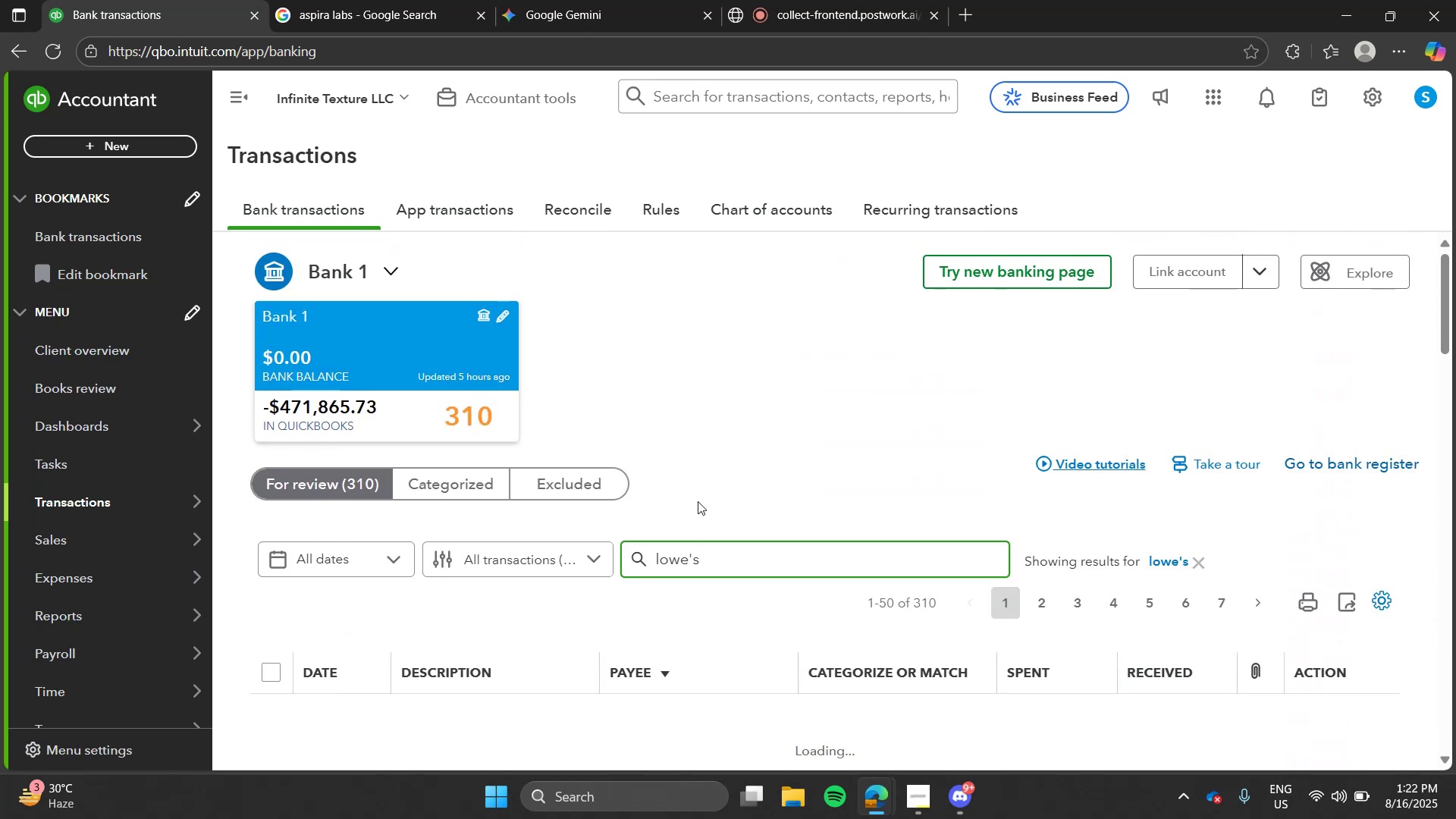 
left_click([698, 472])
 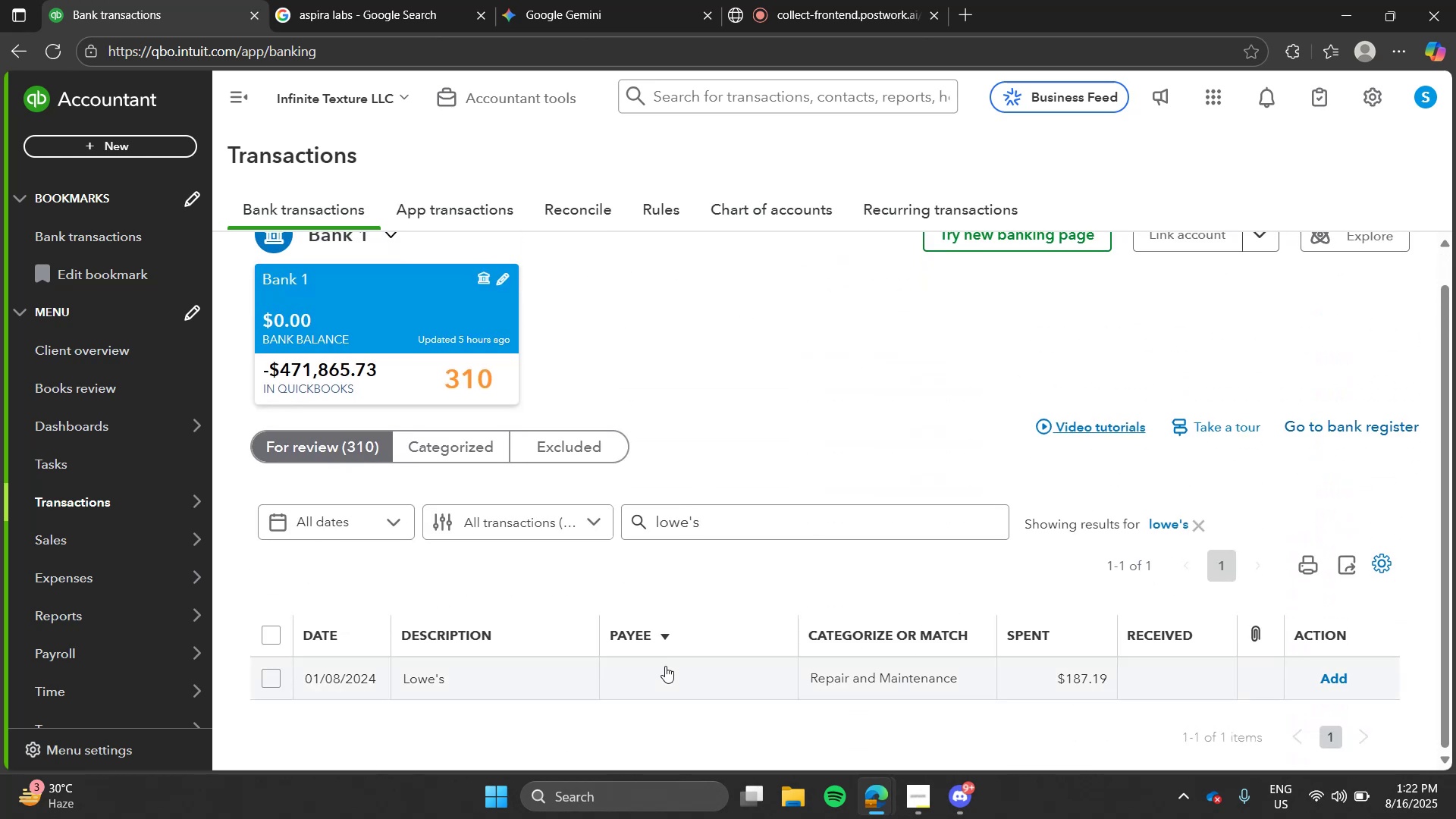 
left_click([671, 692])
 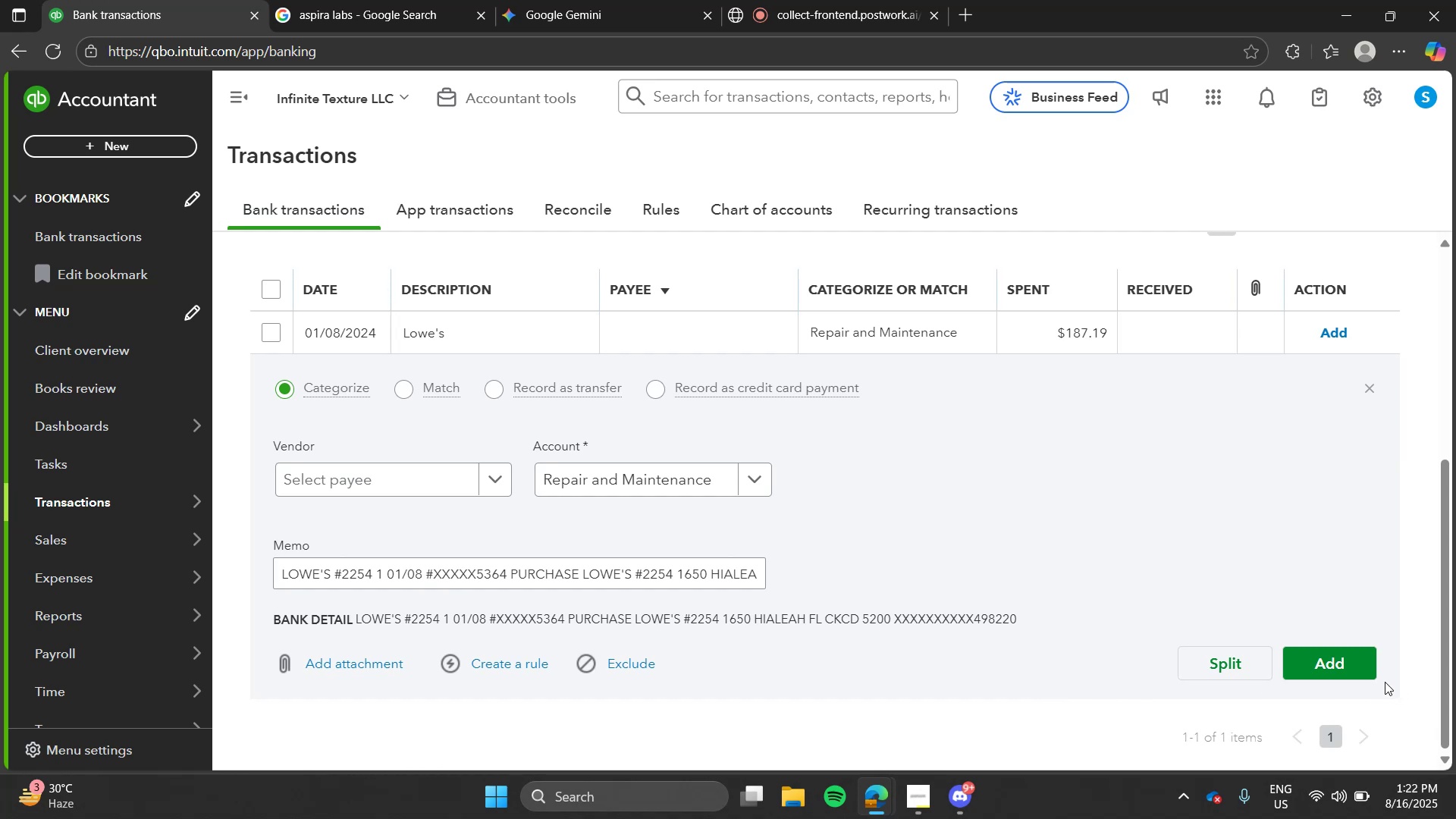 
left_click([1357, 673])
 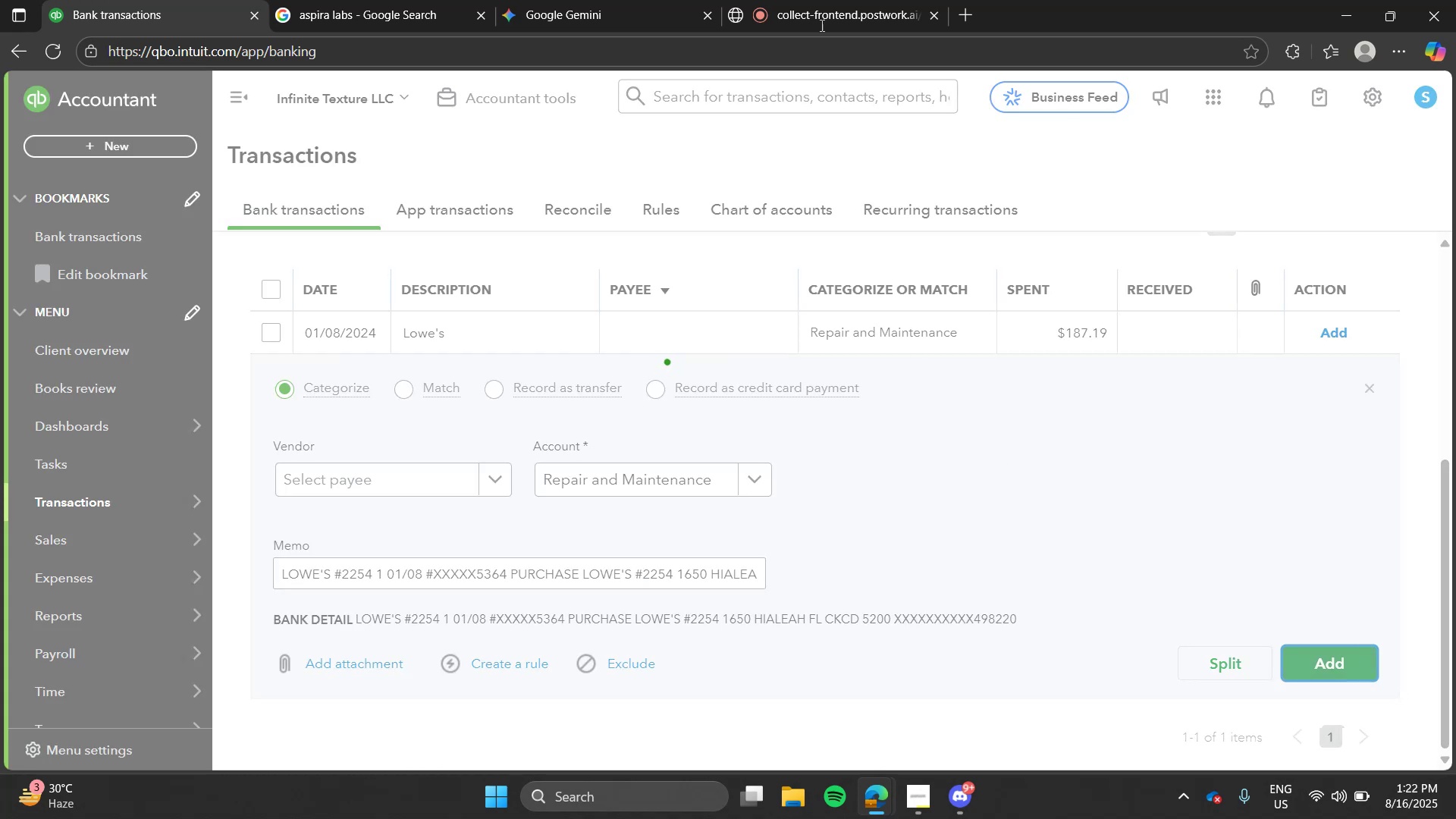 
left_click([809, 0])
 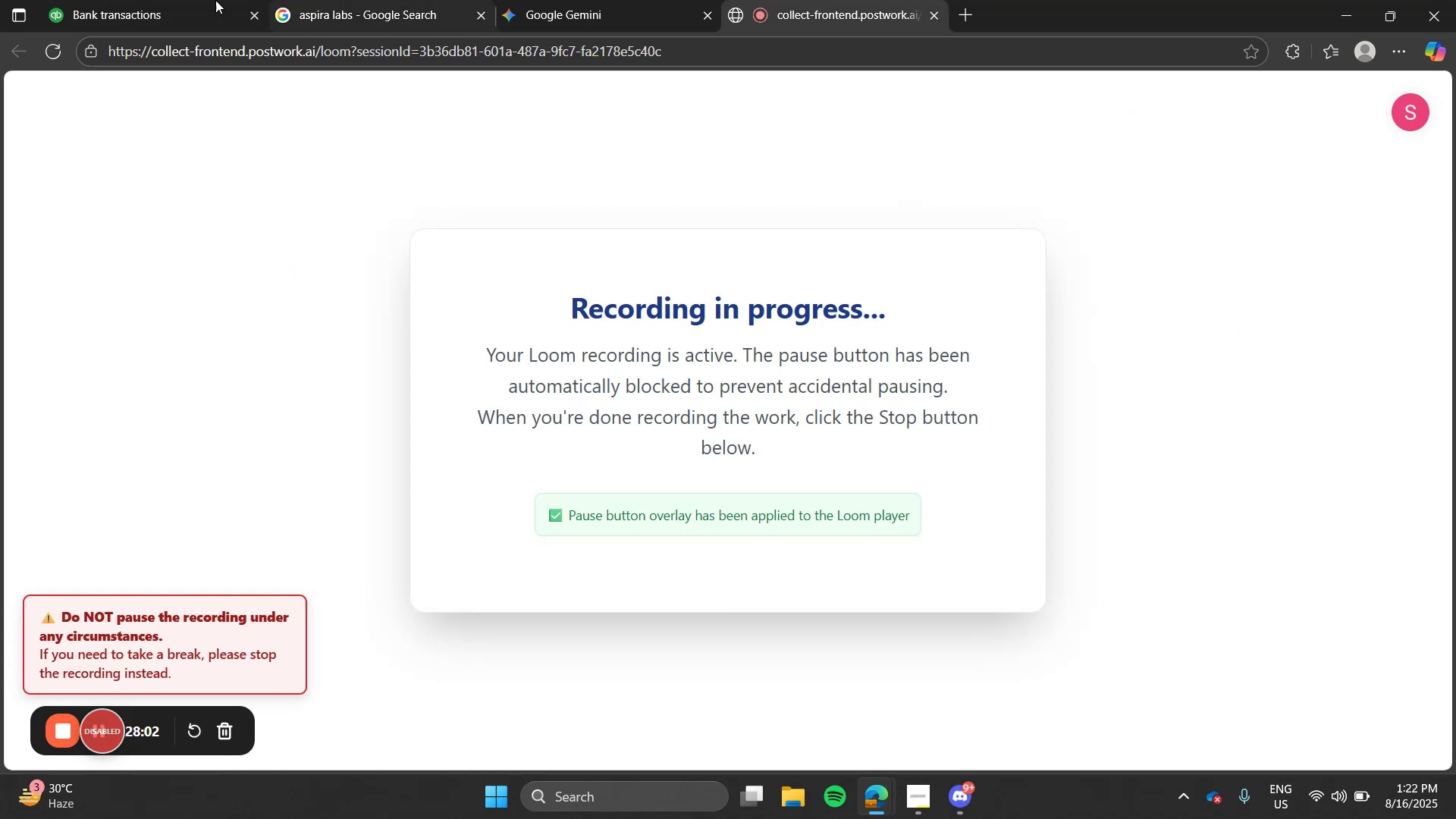 
left_click([198, 0])
 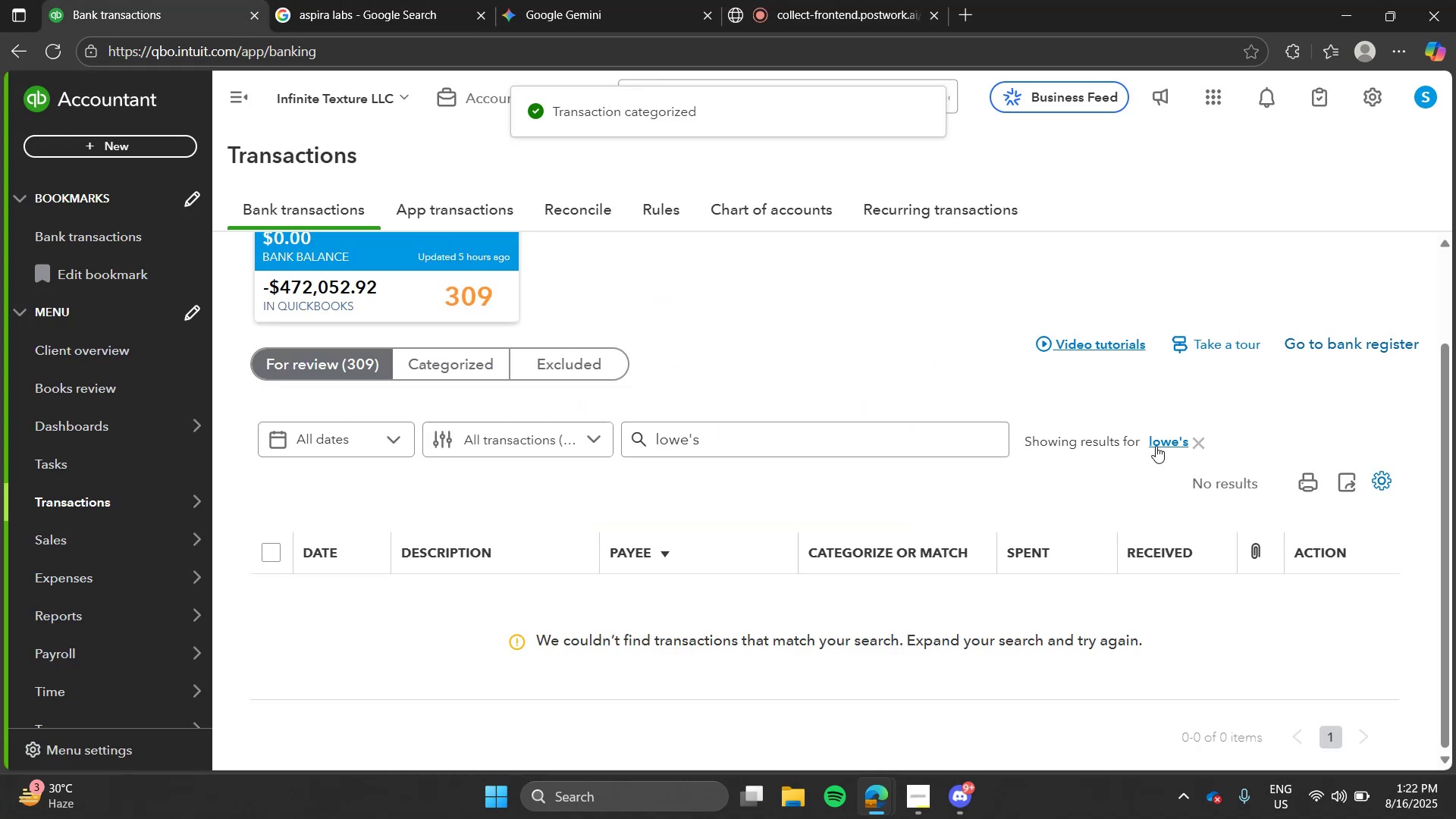 
left_click([1175, 444])
 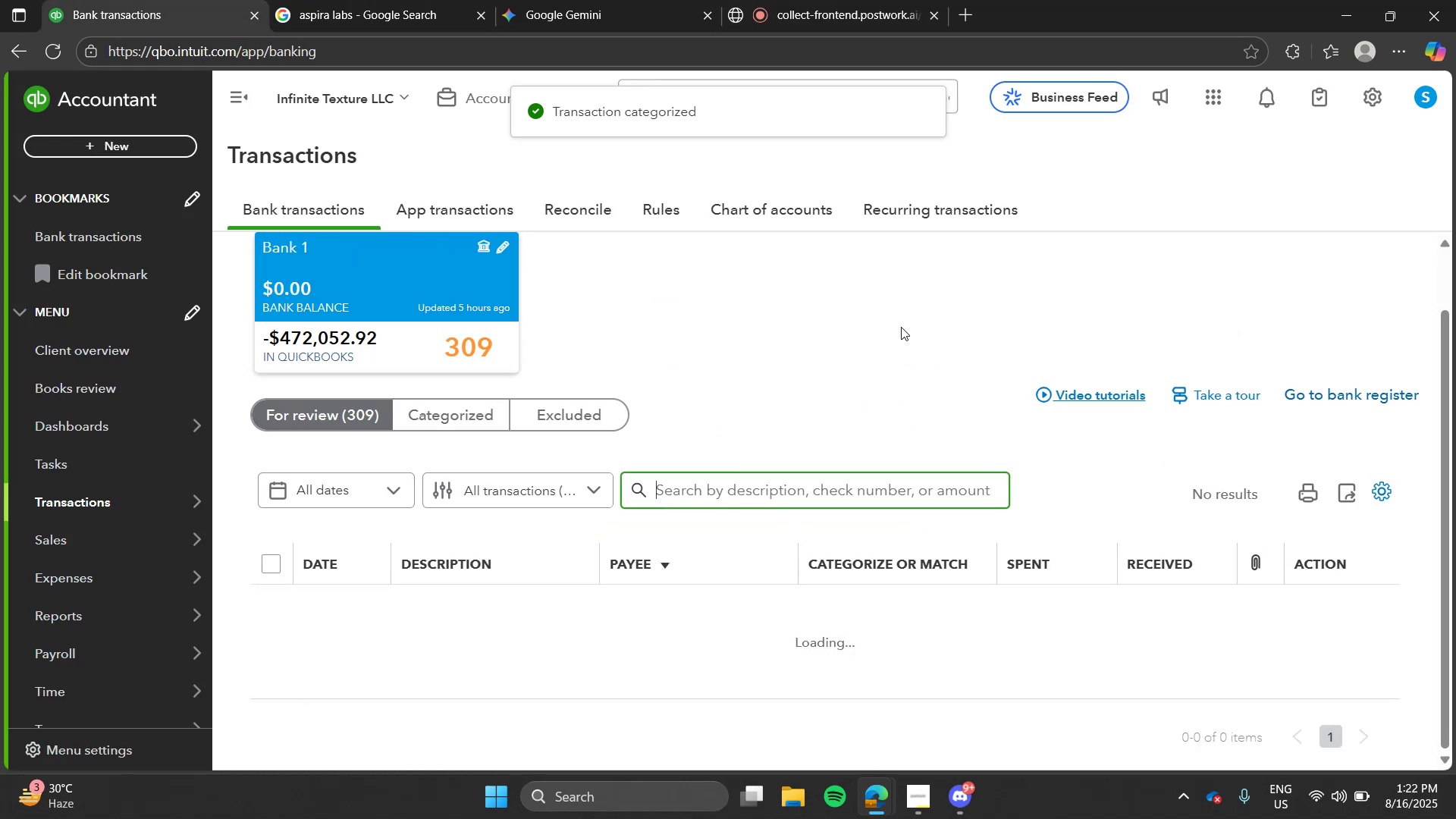 
left_click([901, 327])
 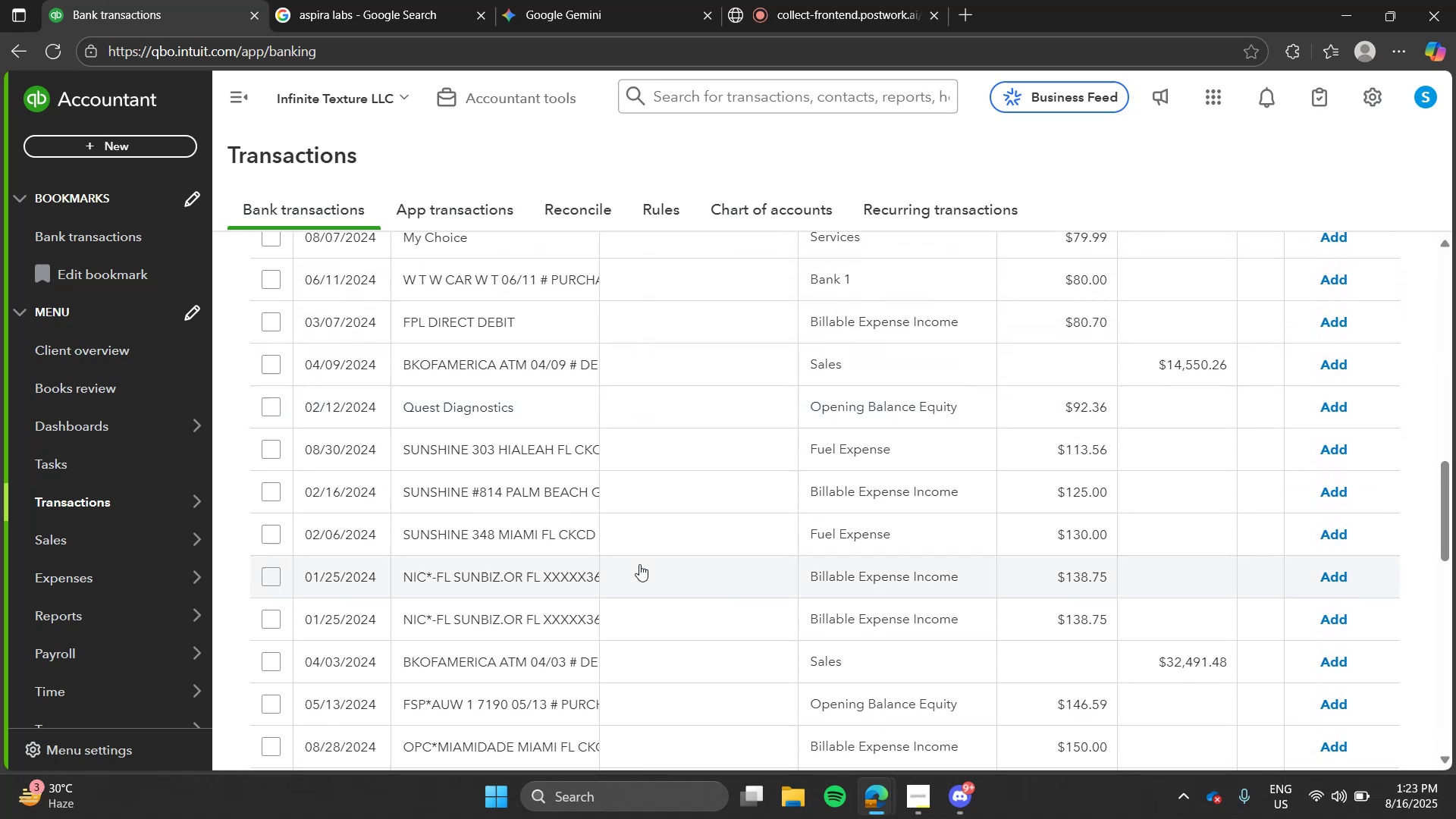 
wait(10.89)
 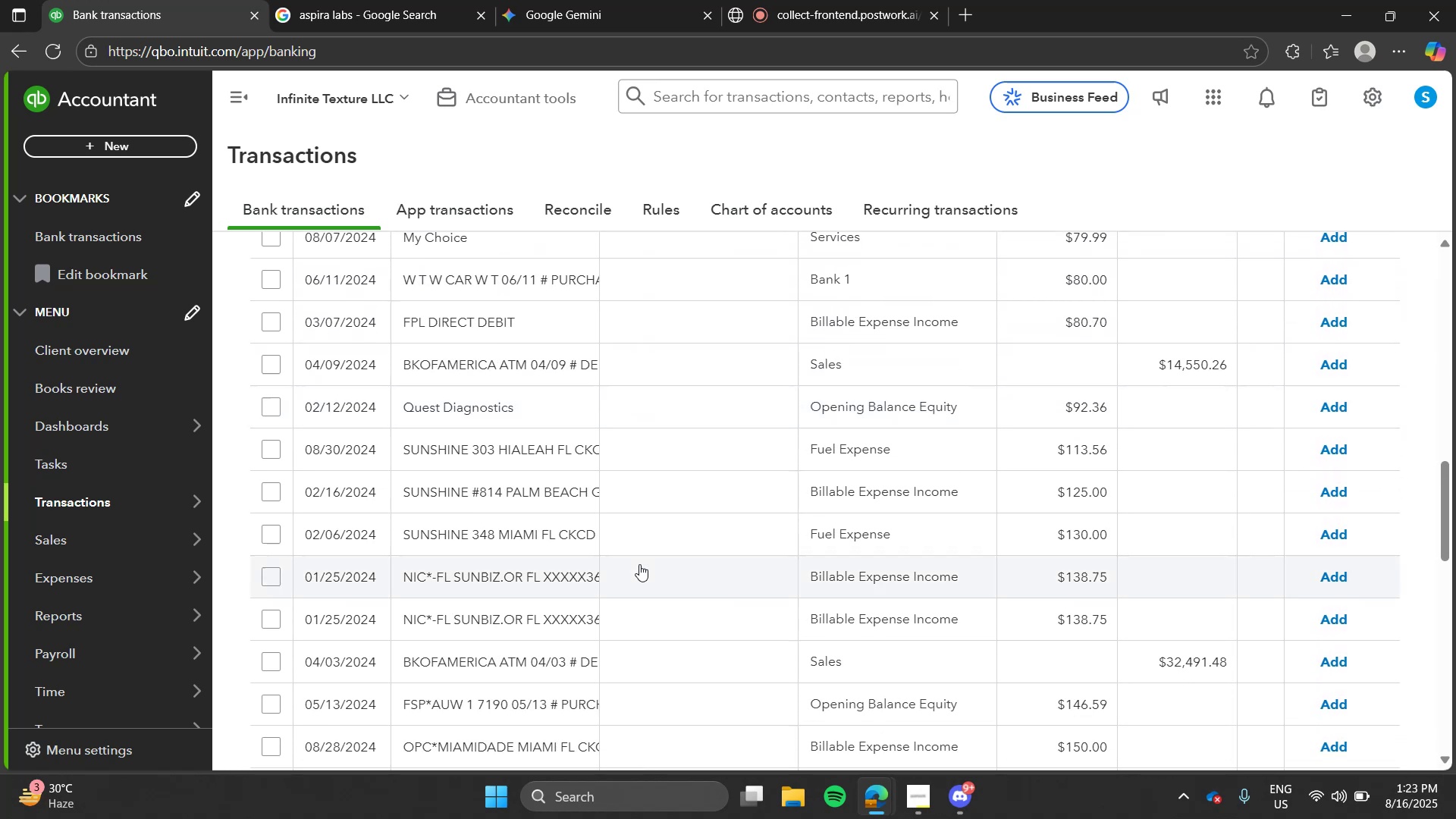 
left_click([572, 573])
 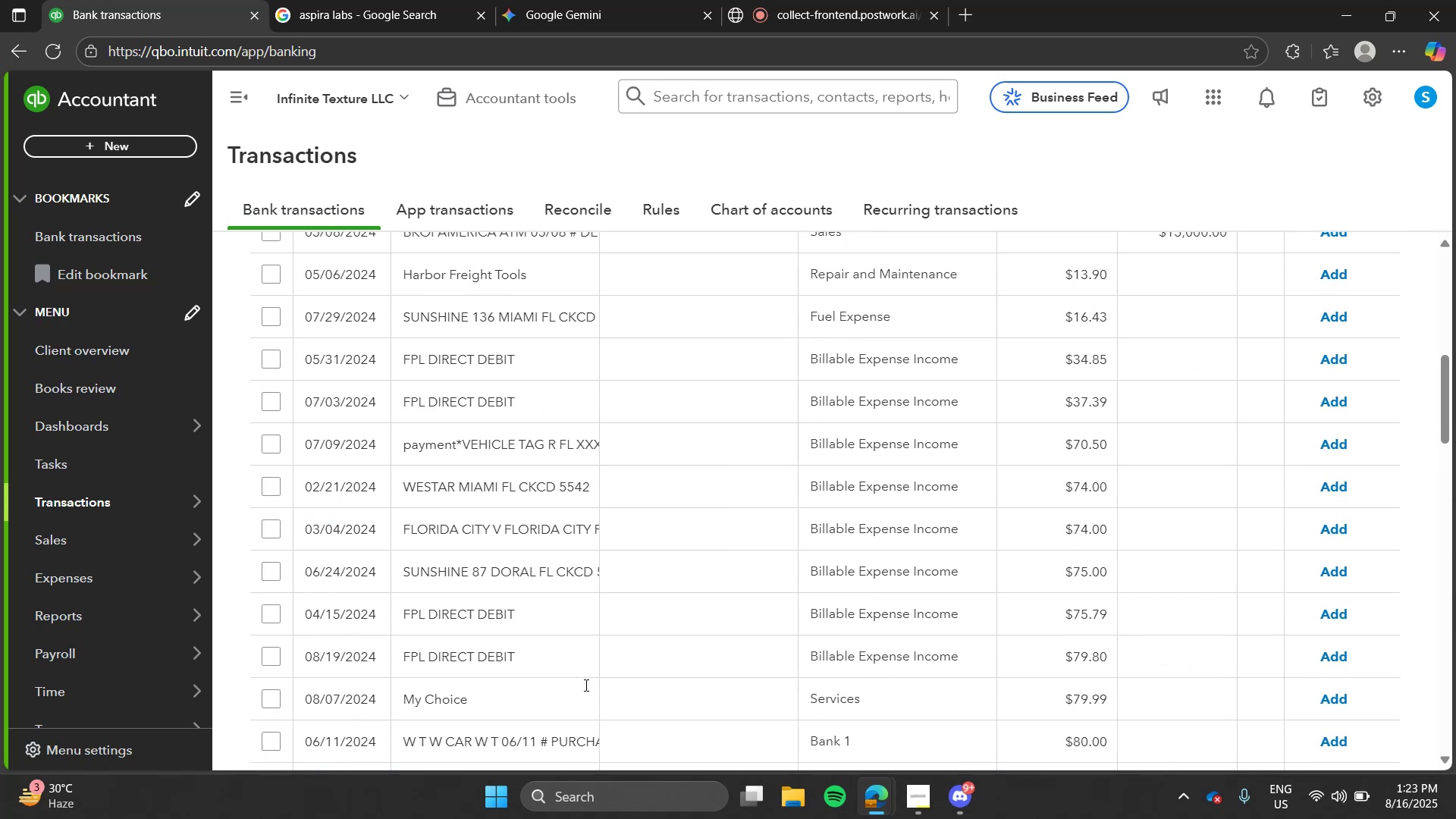 
key(A)
 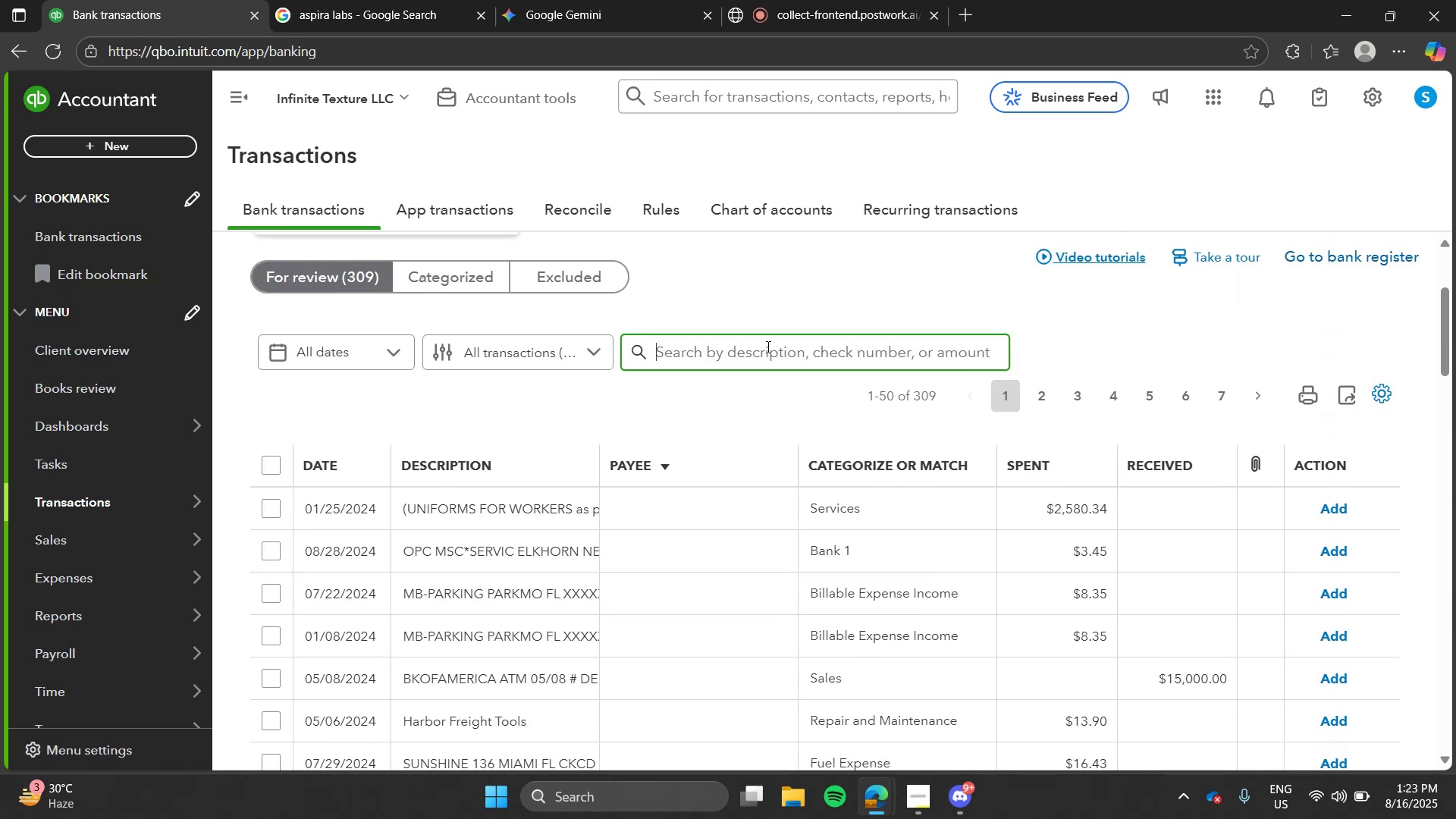 
left_click([767, 347])
 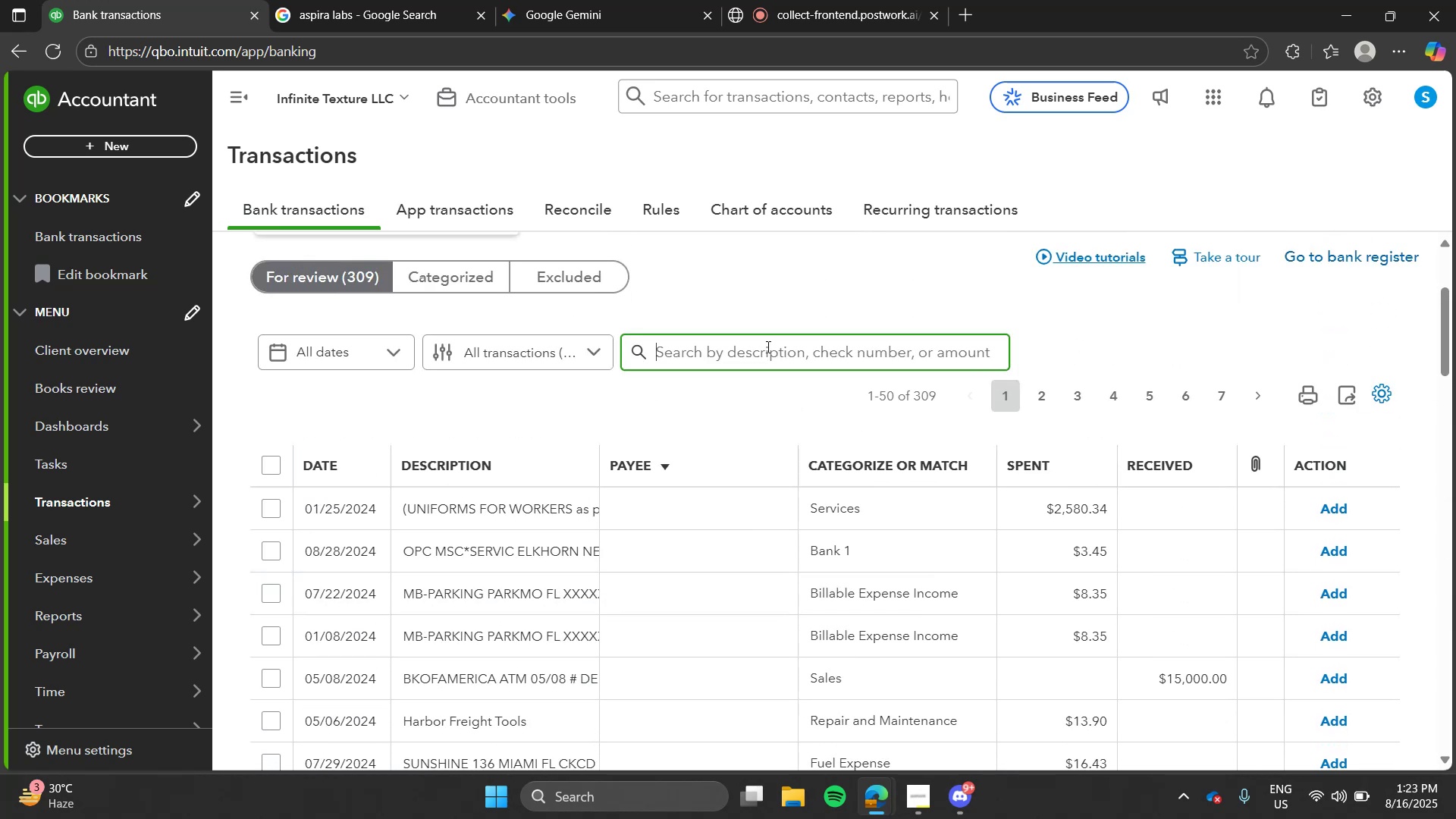 
type(nthony)
 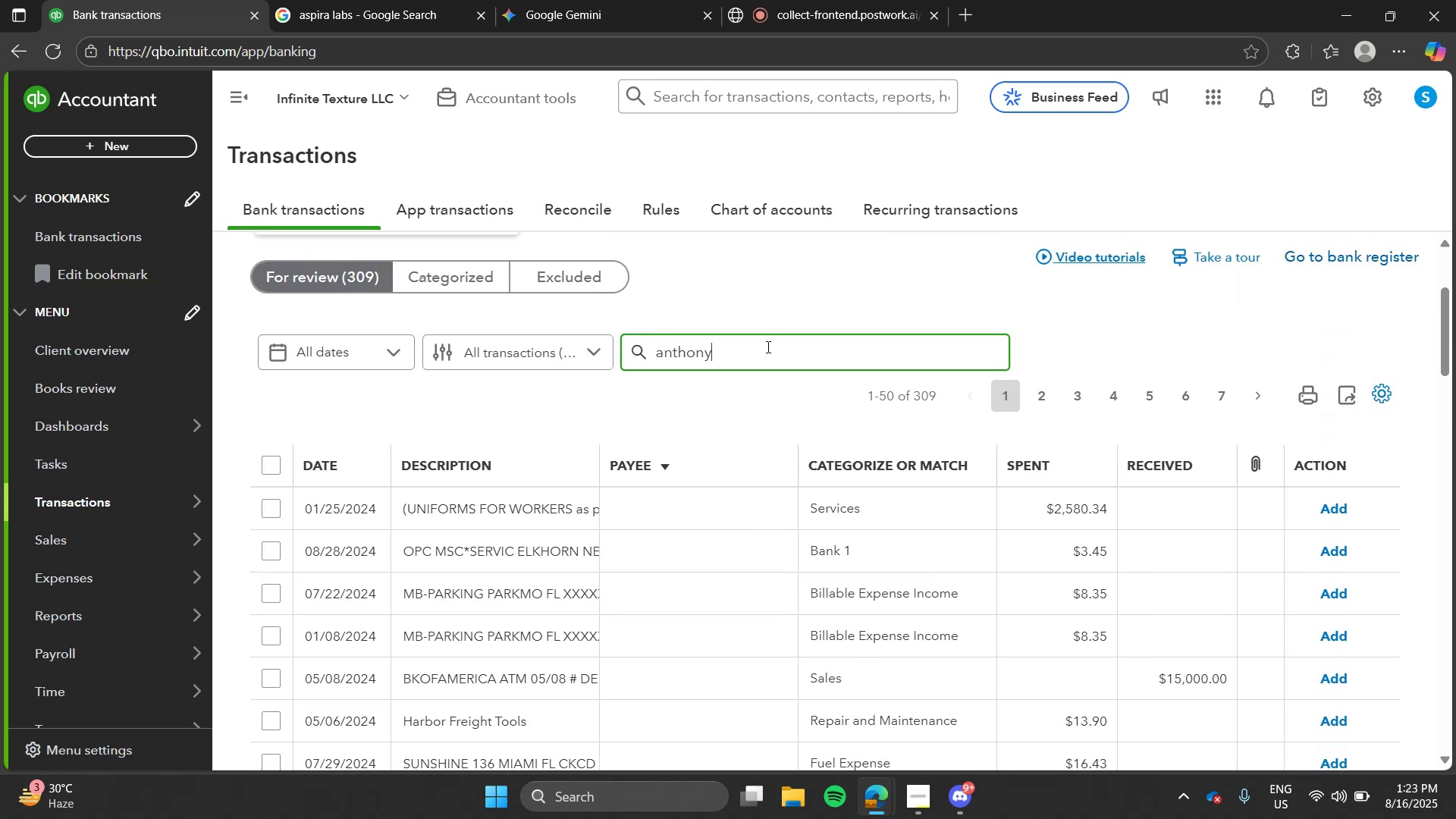 
key(Enter)
 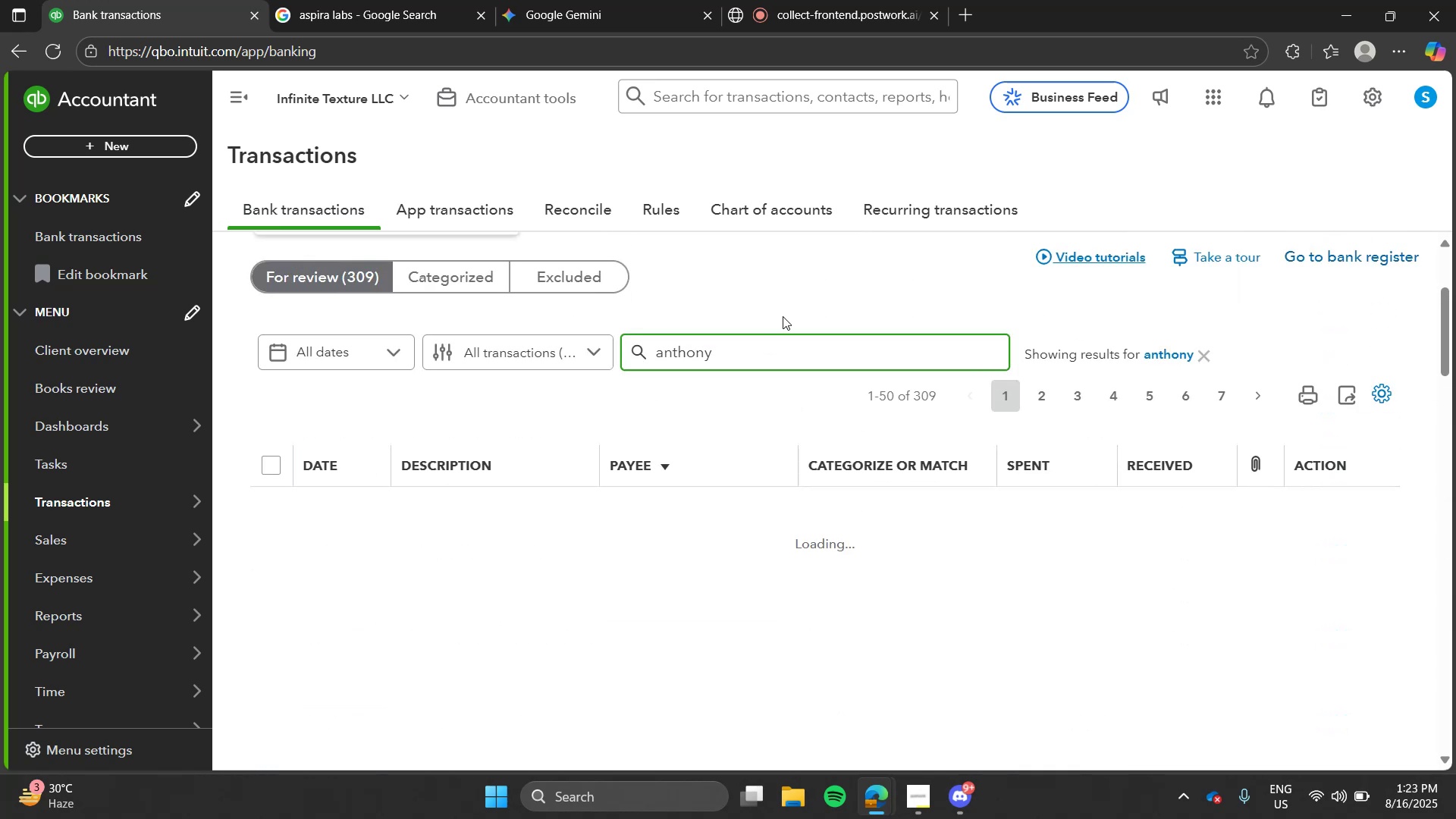 
left_click([786, 306])
 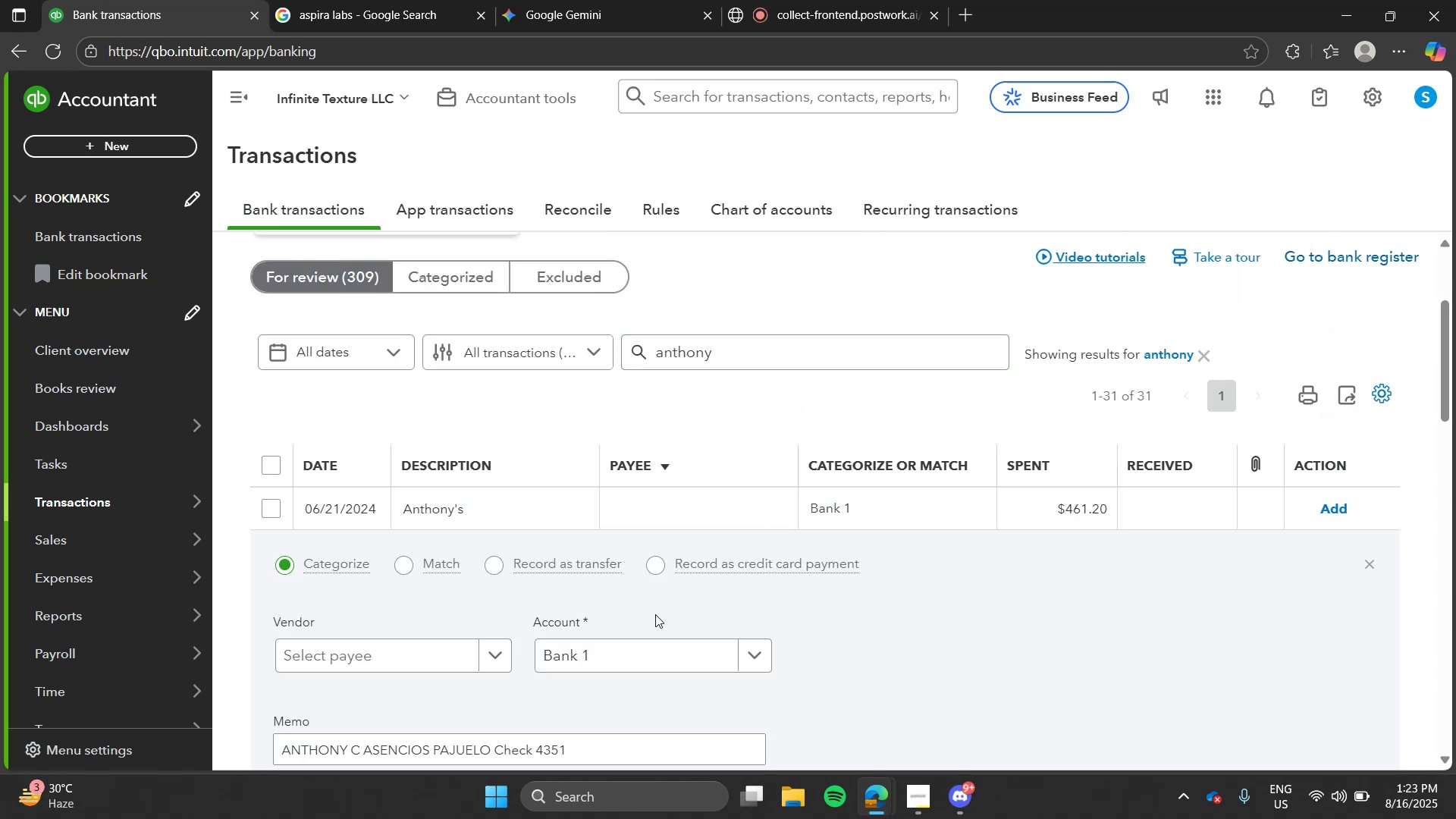 
left_click([651, 647])
 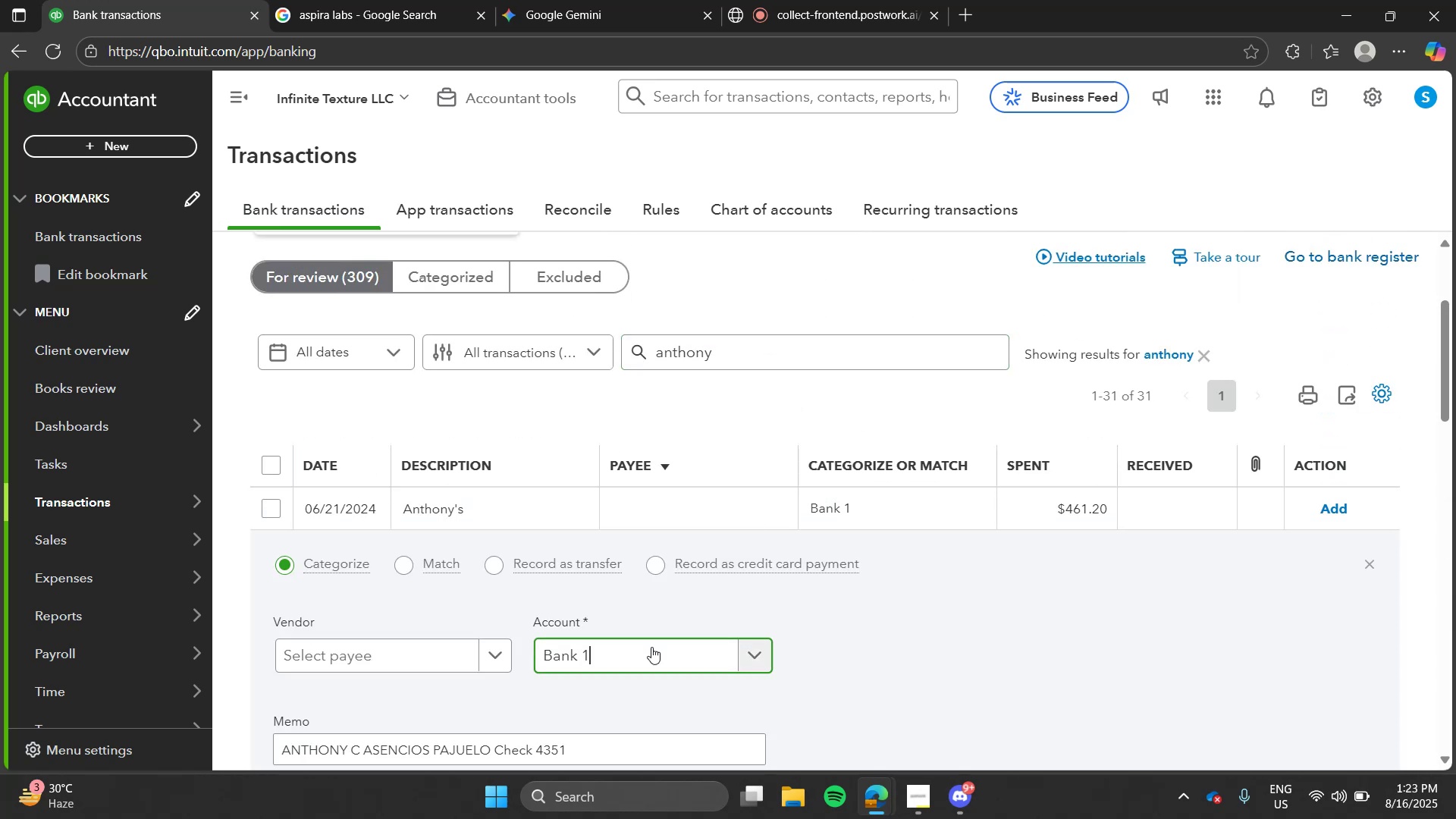 
type(payr)
key(Tab)
 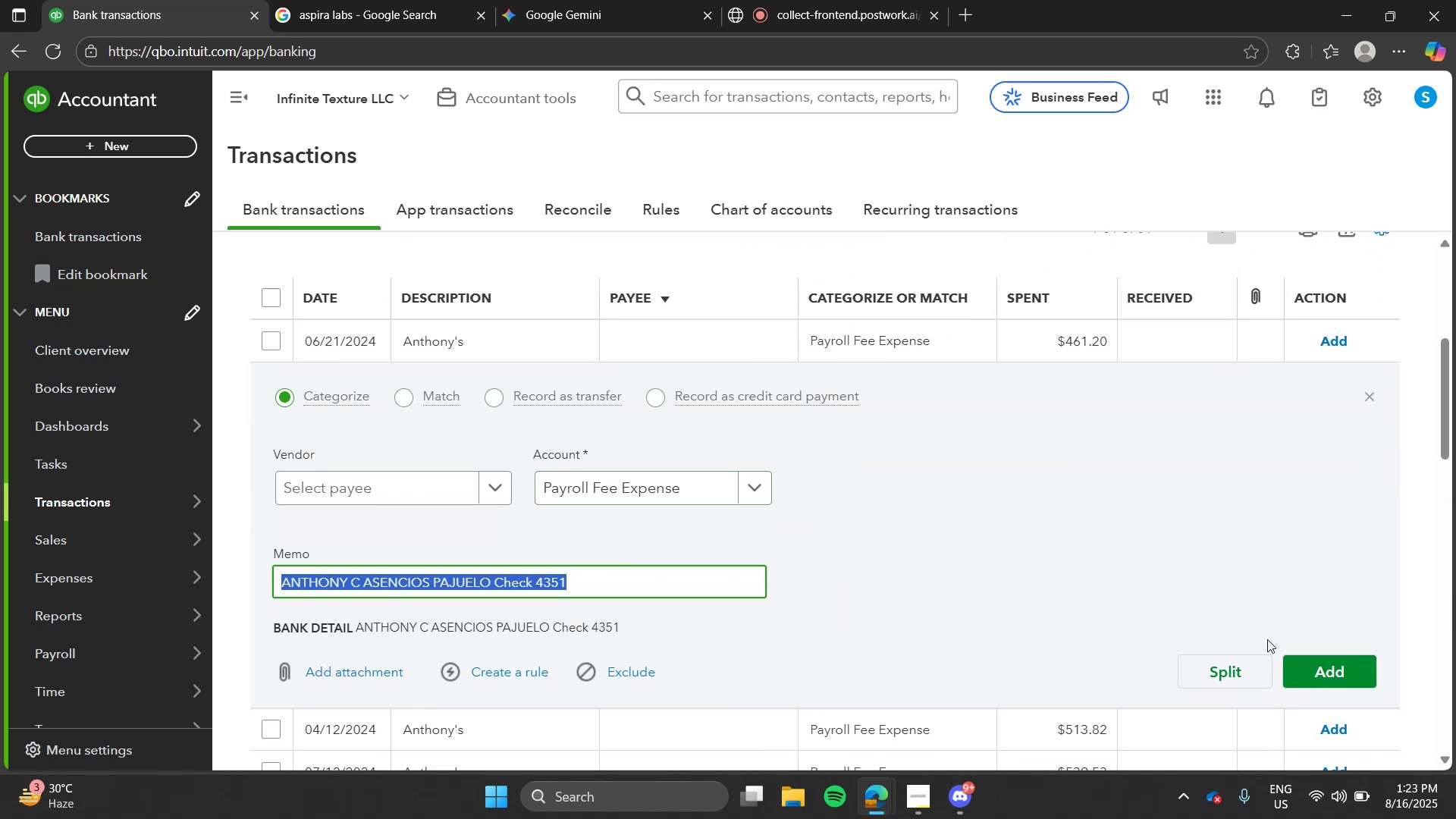 
left_click([1303, 667])
 